 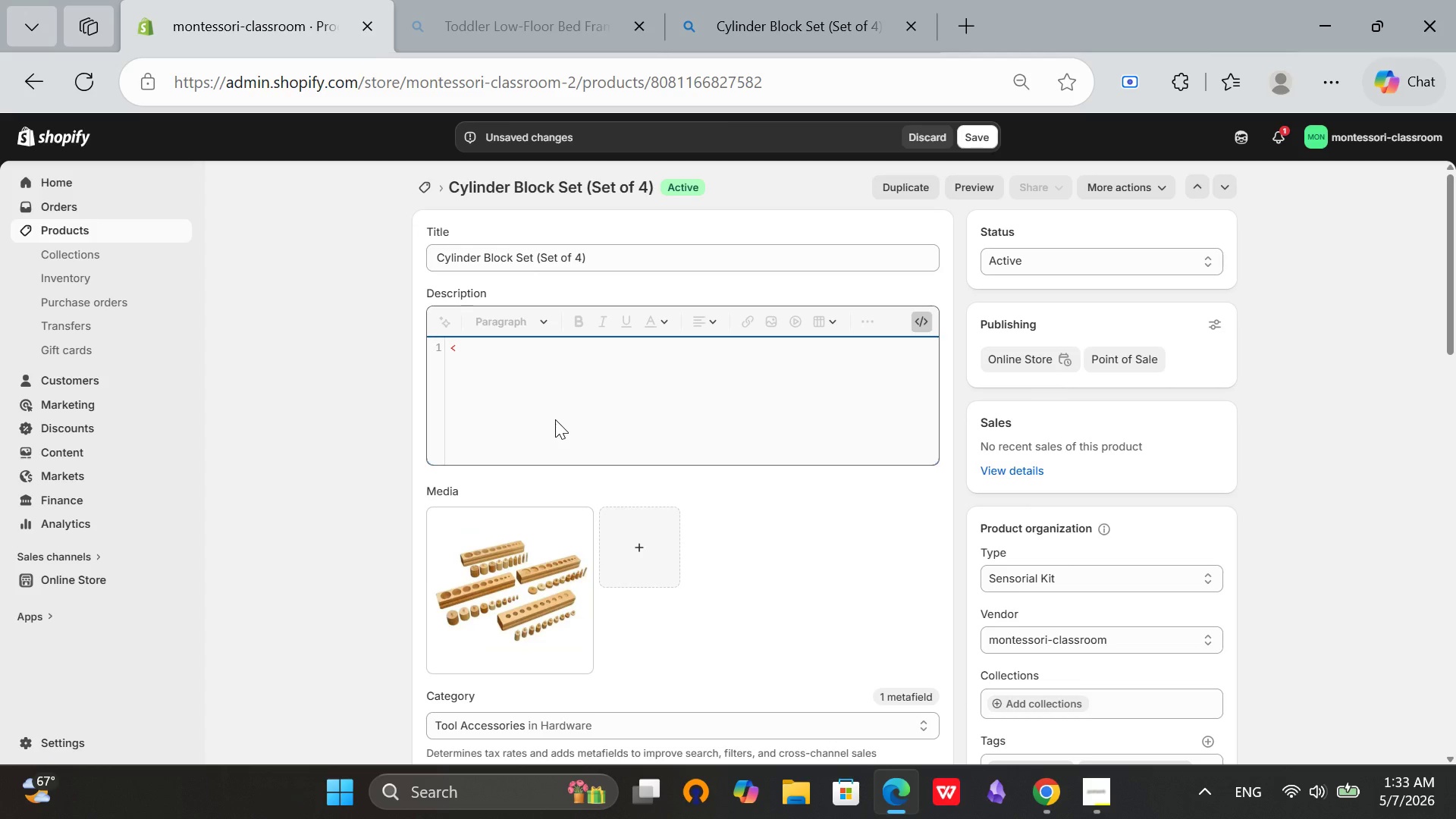 
hold_key(key=ShiftRight, duration=0.38)
 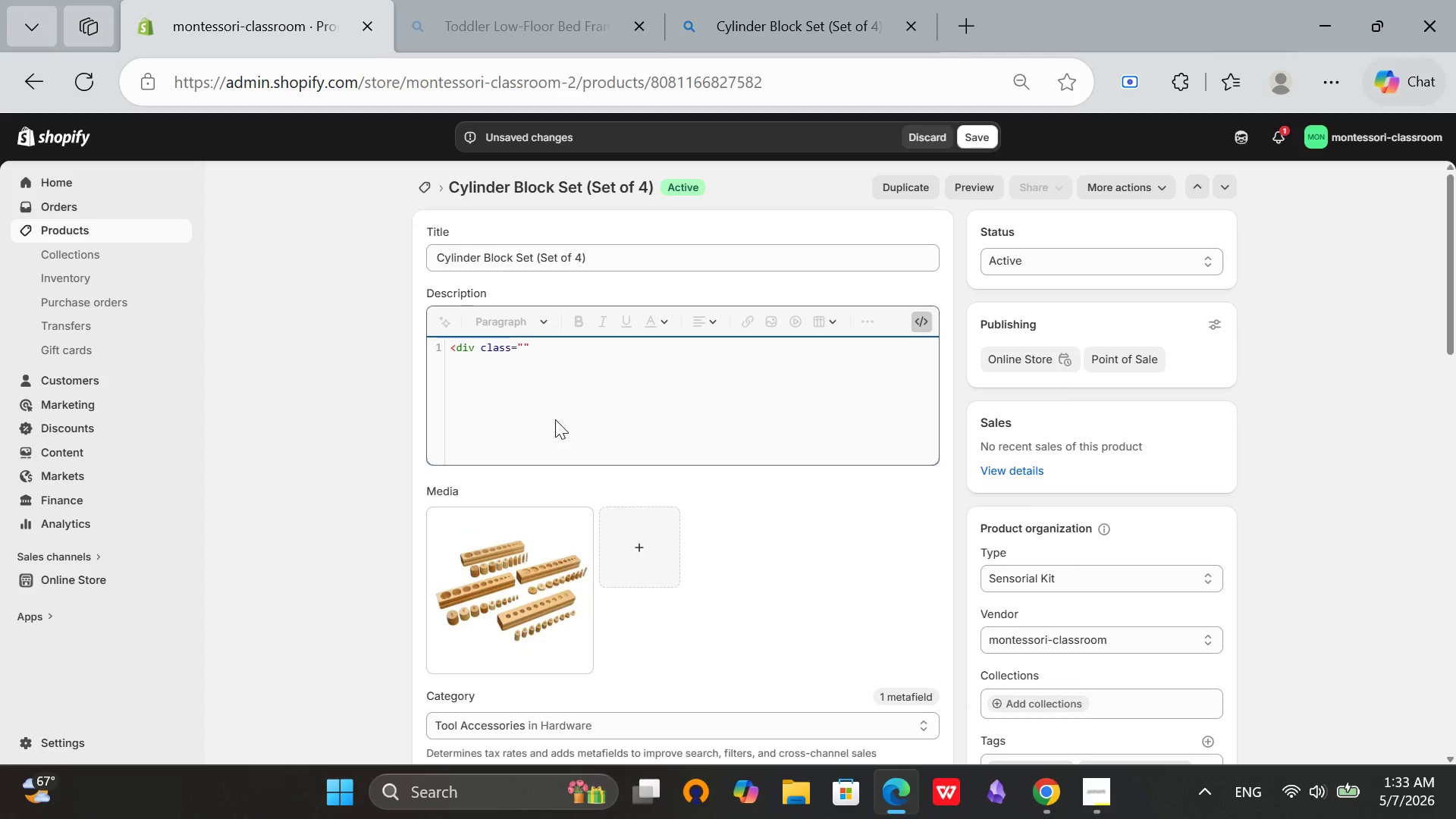 
type(product-description)
 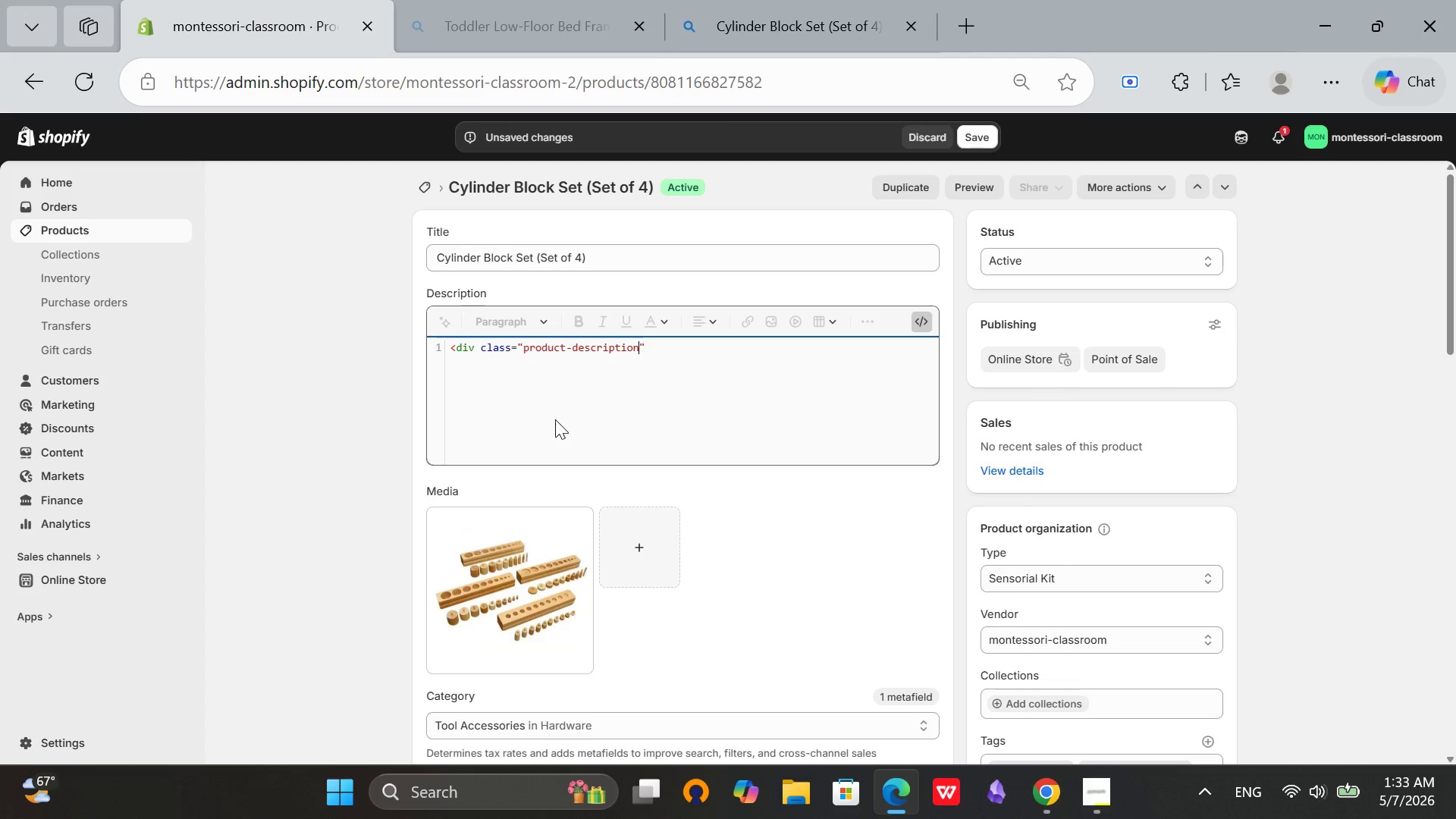 
key(ArrowRight)
 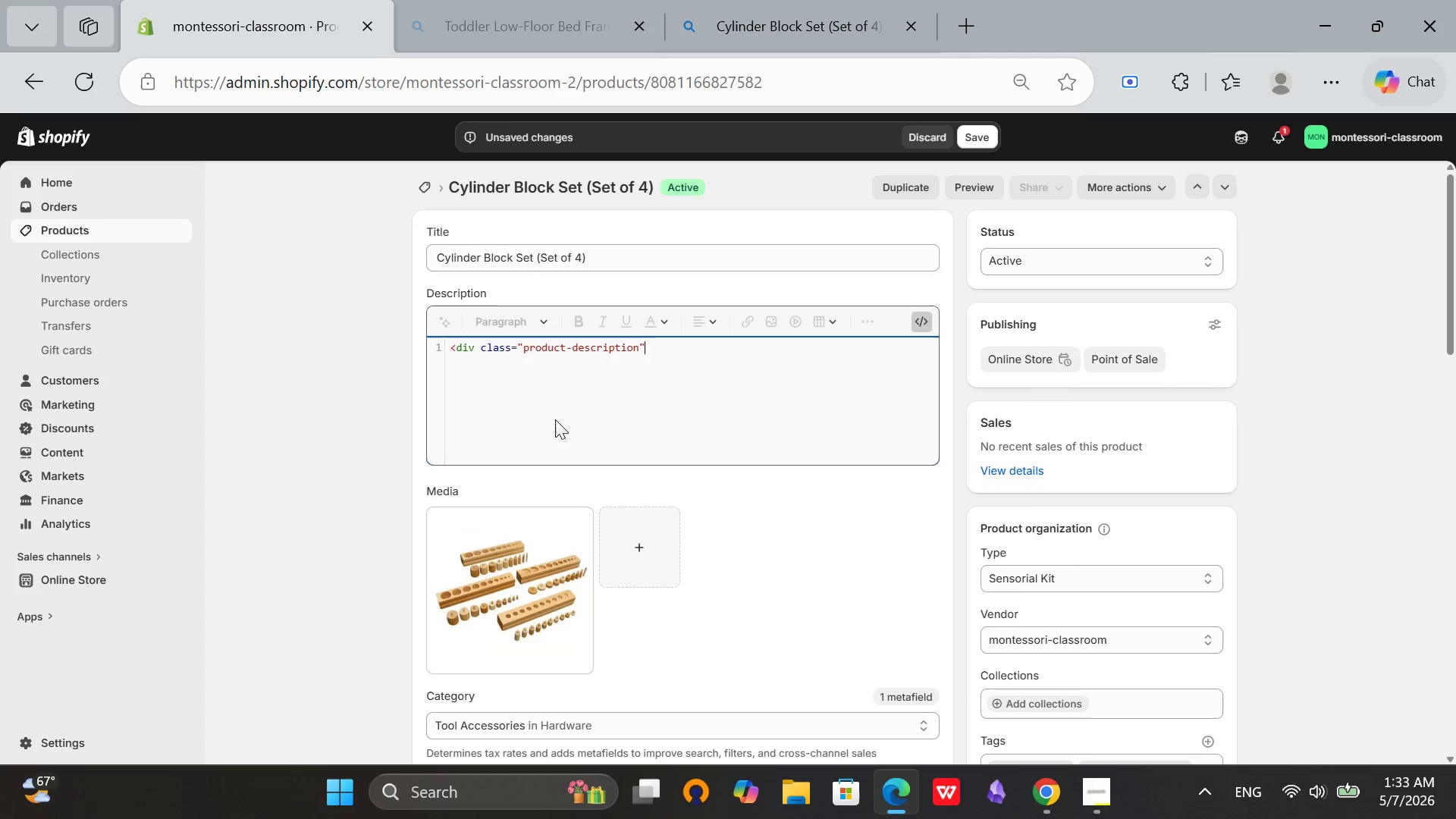 
key(Shift+Period)
 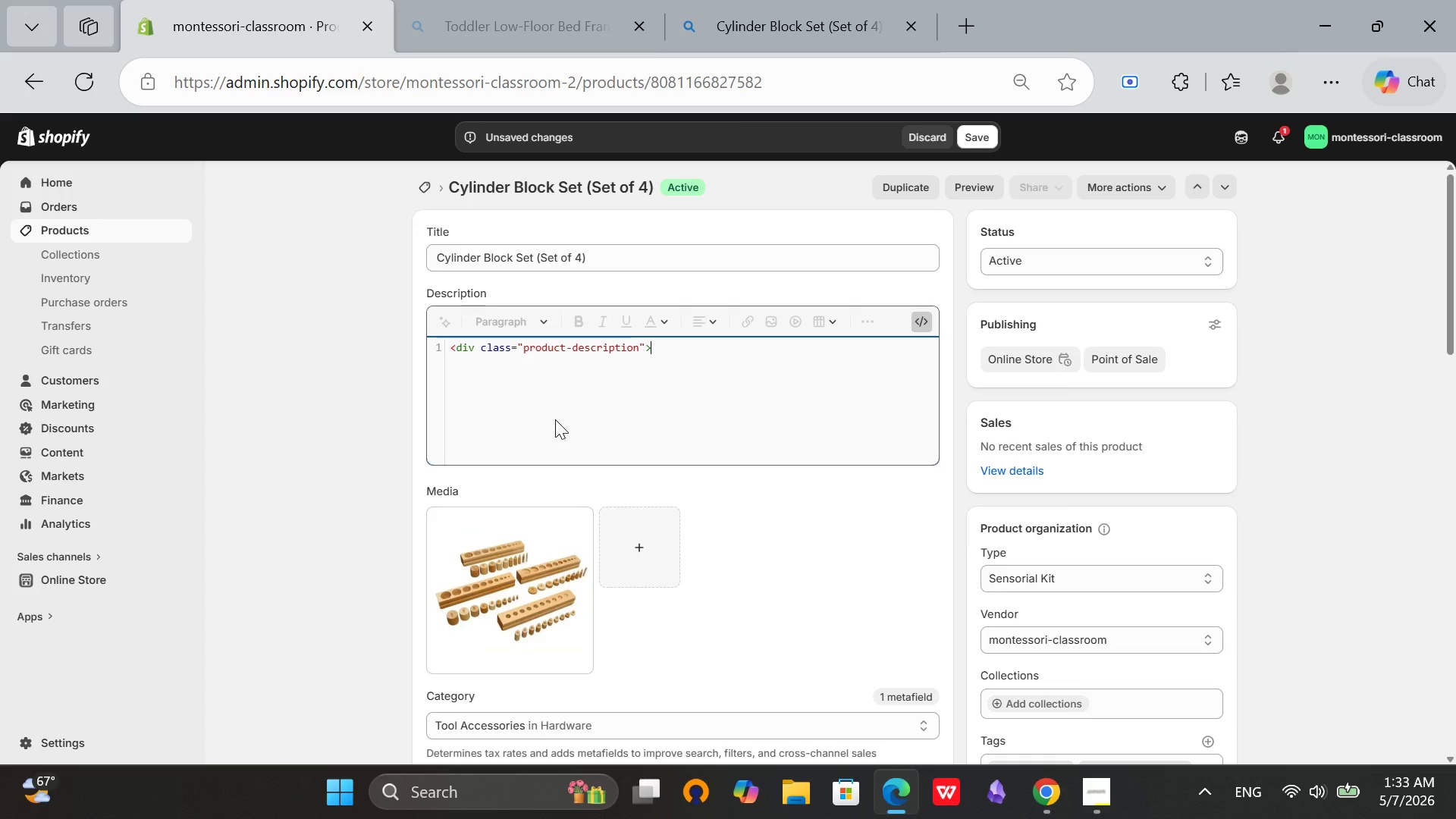 
key(Enter)
 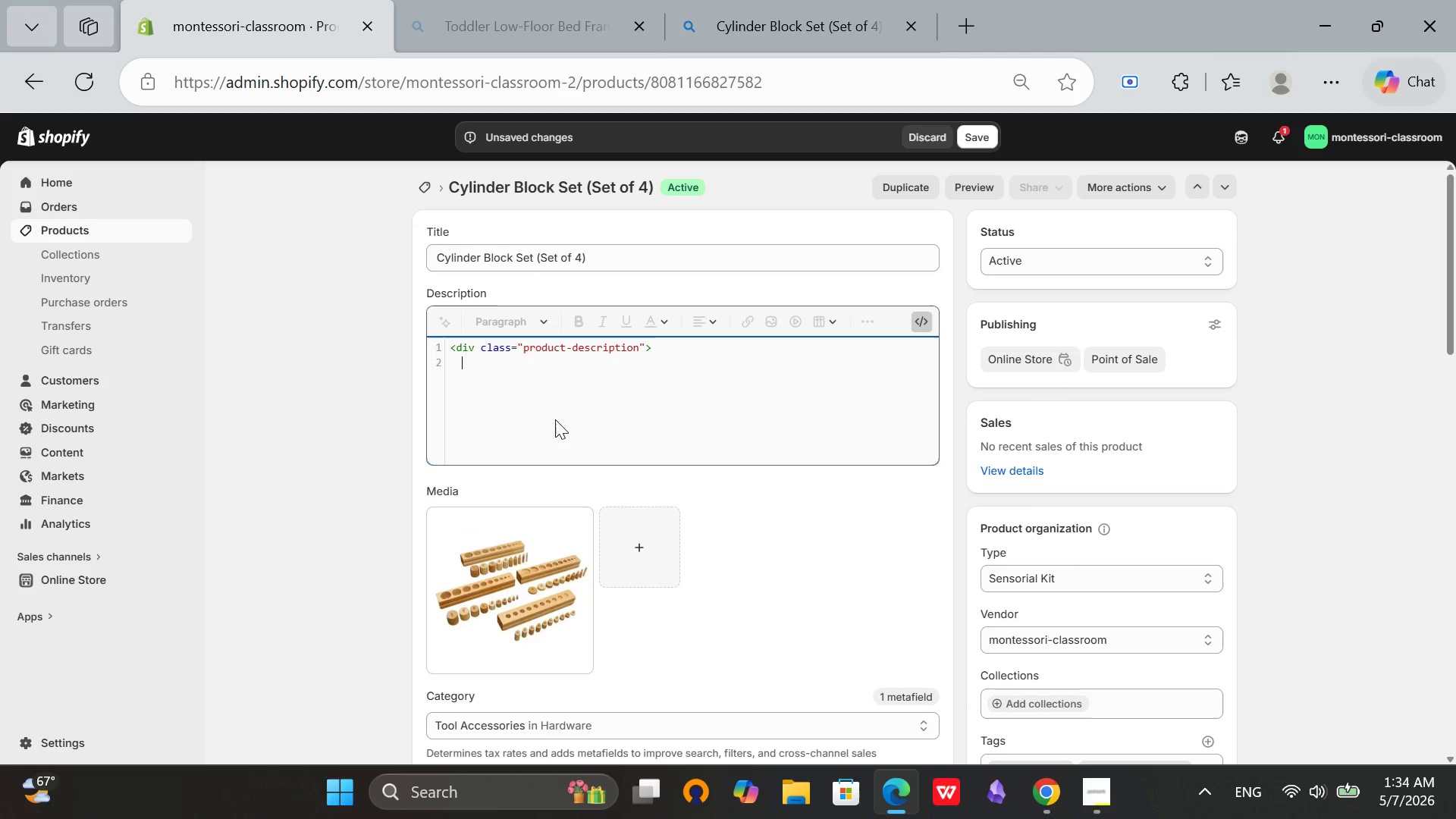 
key(Backspace)
type(<he)
key(Backspace)
type(3>Essential Visual Discrimination)
 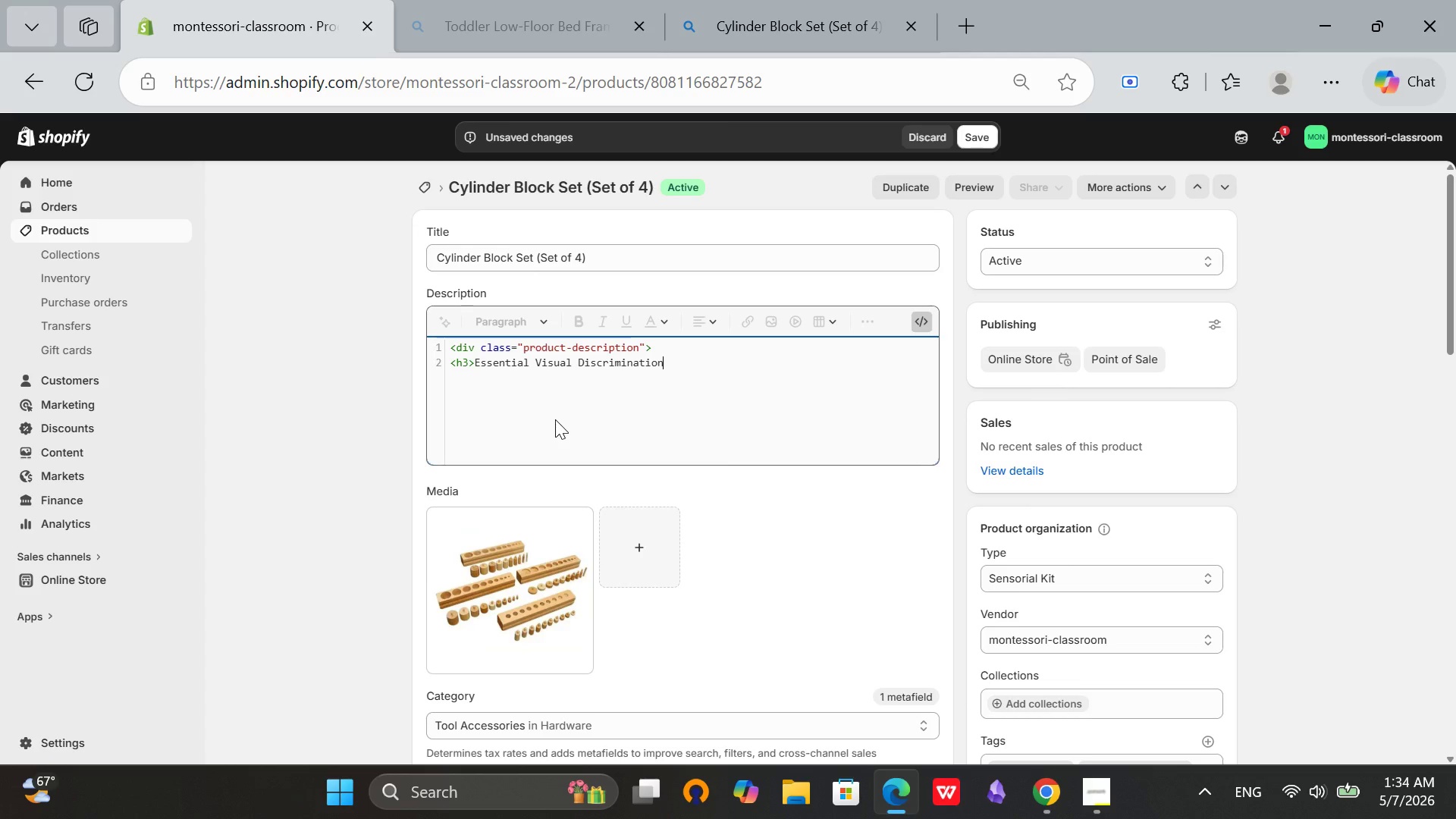 
type( Activity</h3>)
 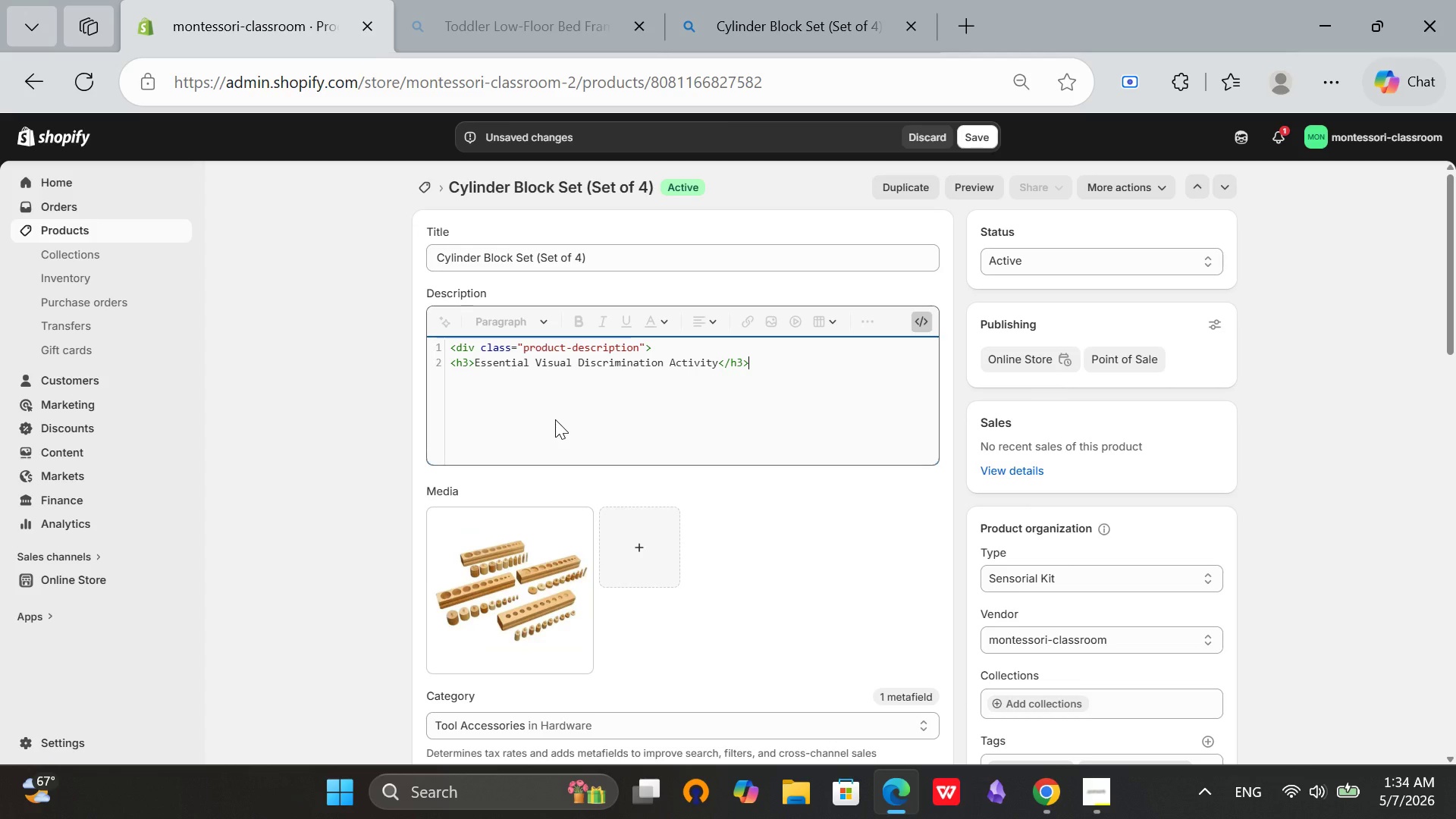 
key(Enter)
 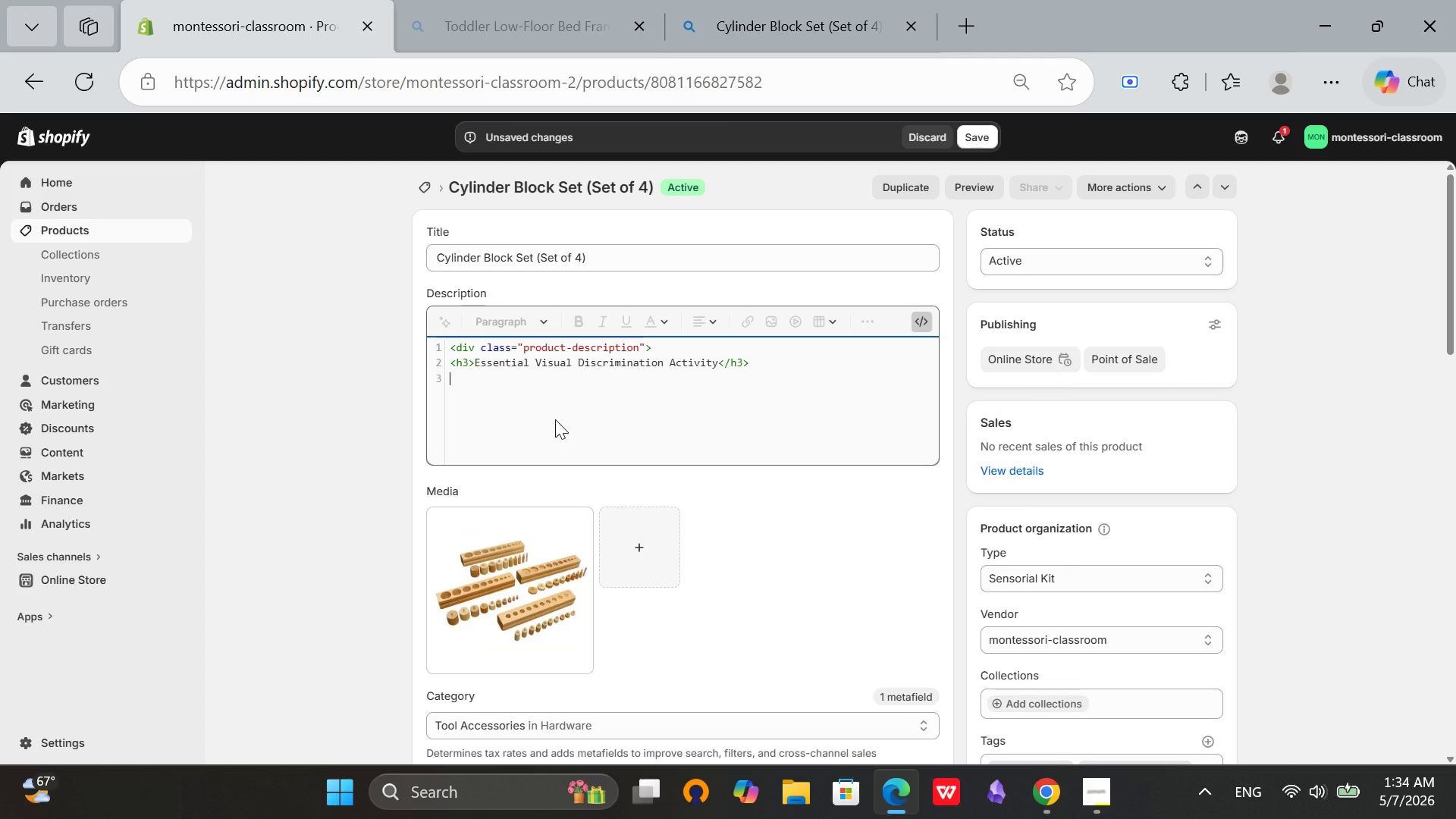 
key(Backspace)
 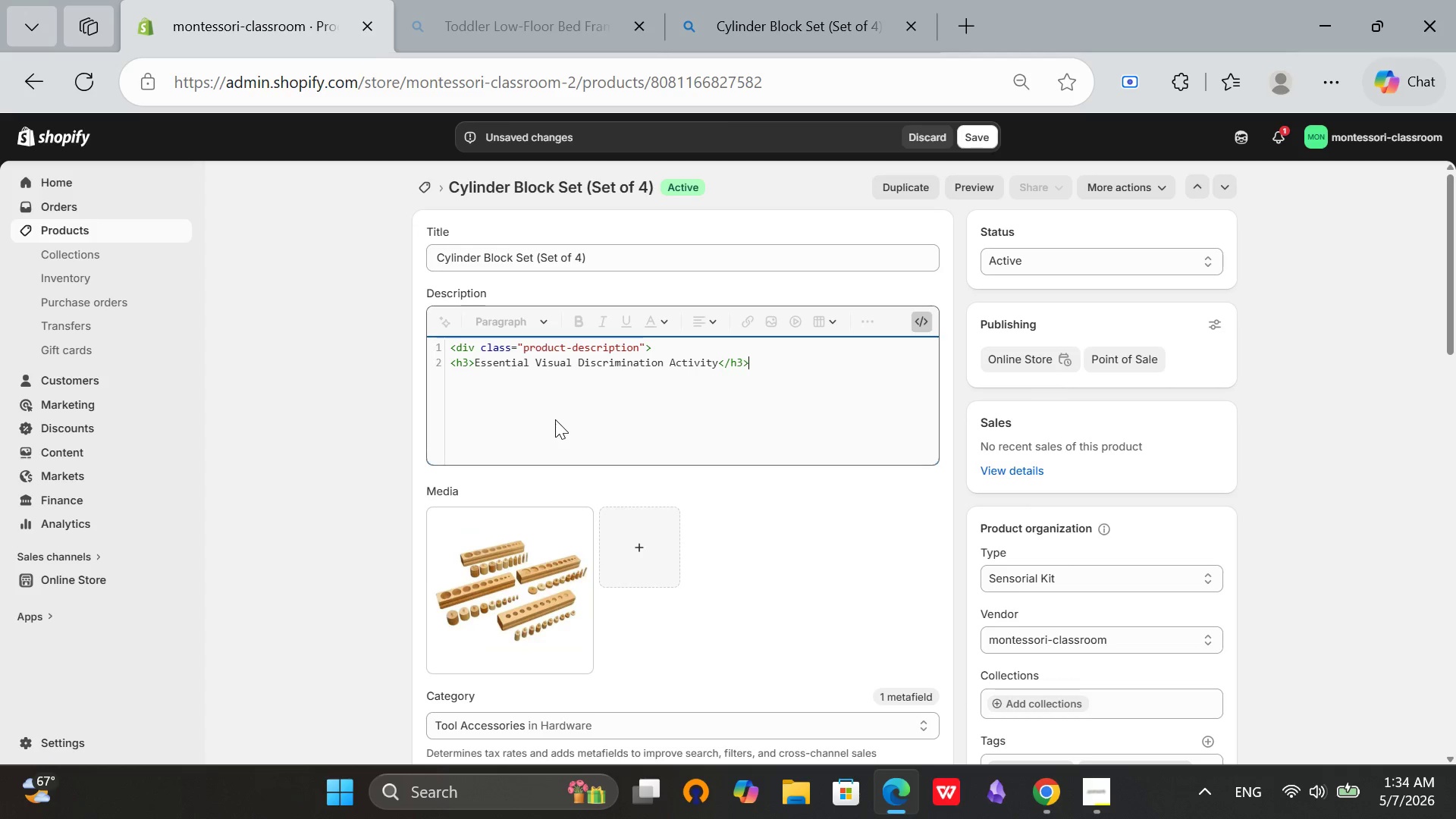 
key(Enter)
 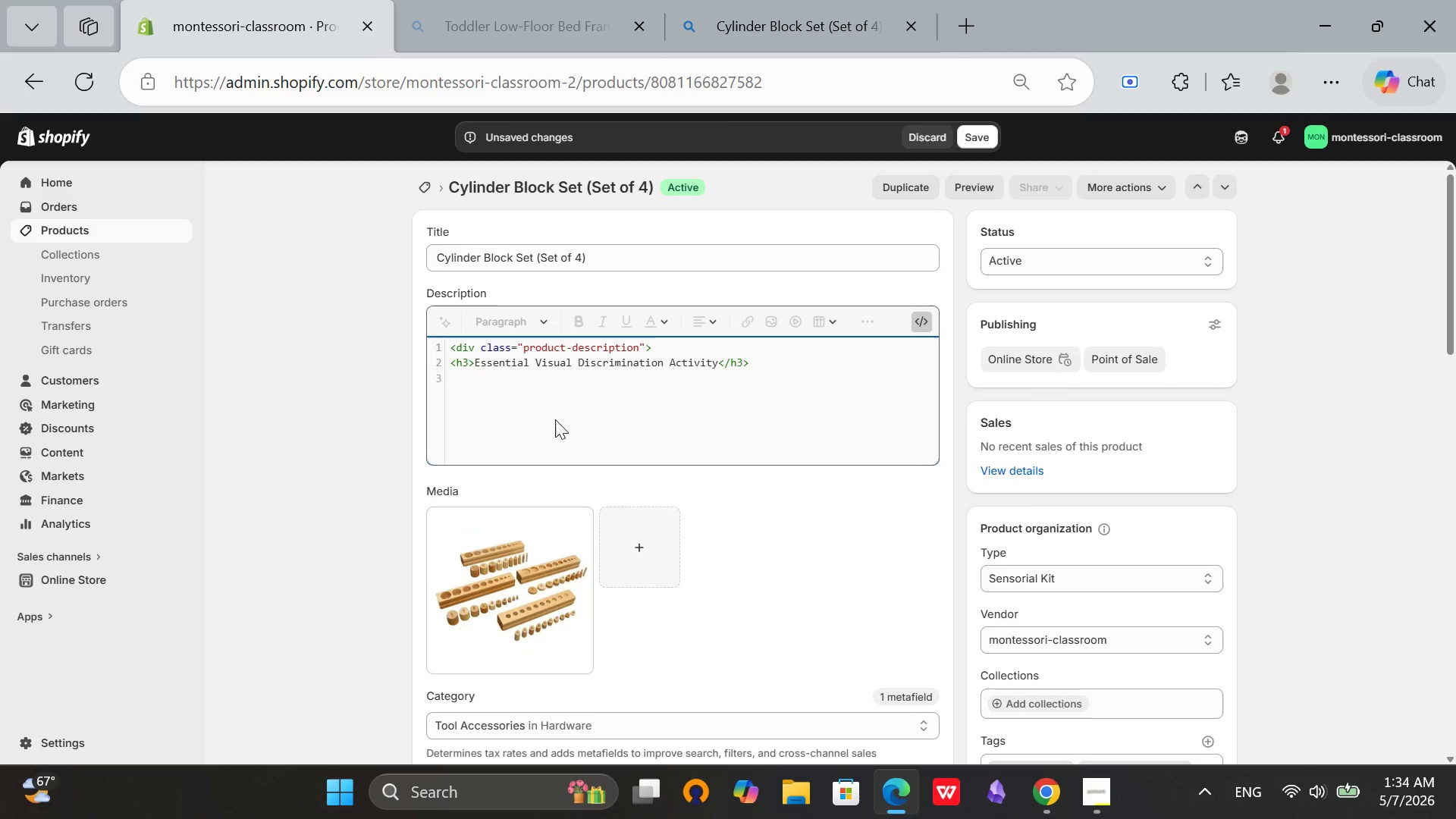 
type(<p>This set includes 4 wooden)
 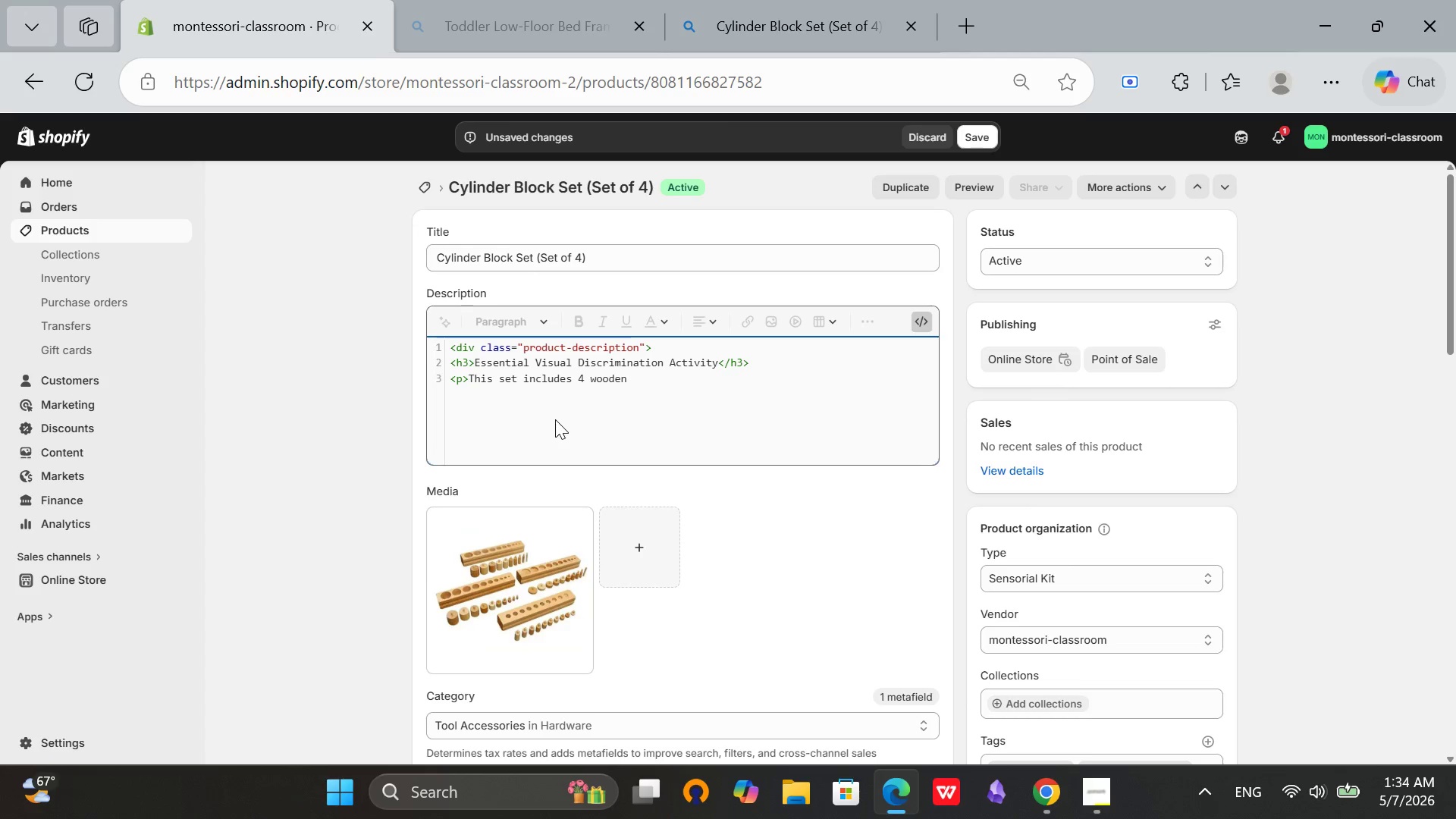 
wait(10.81)
 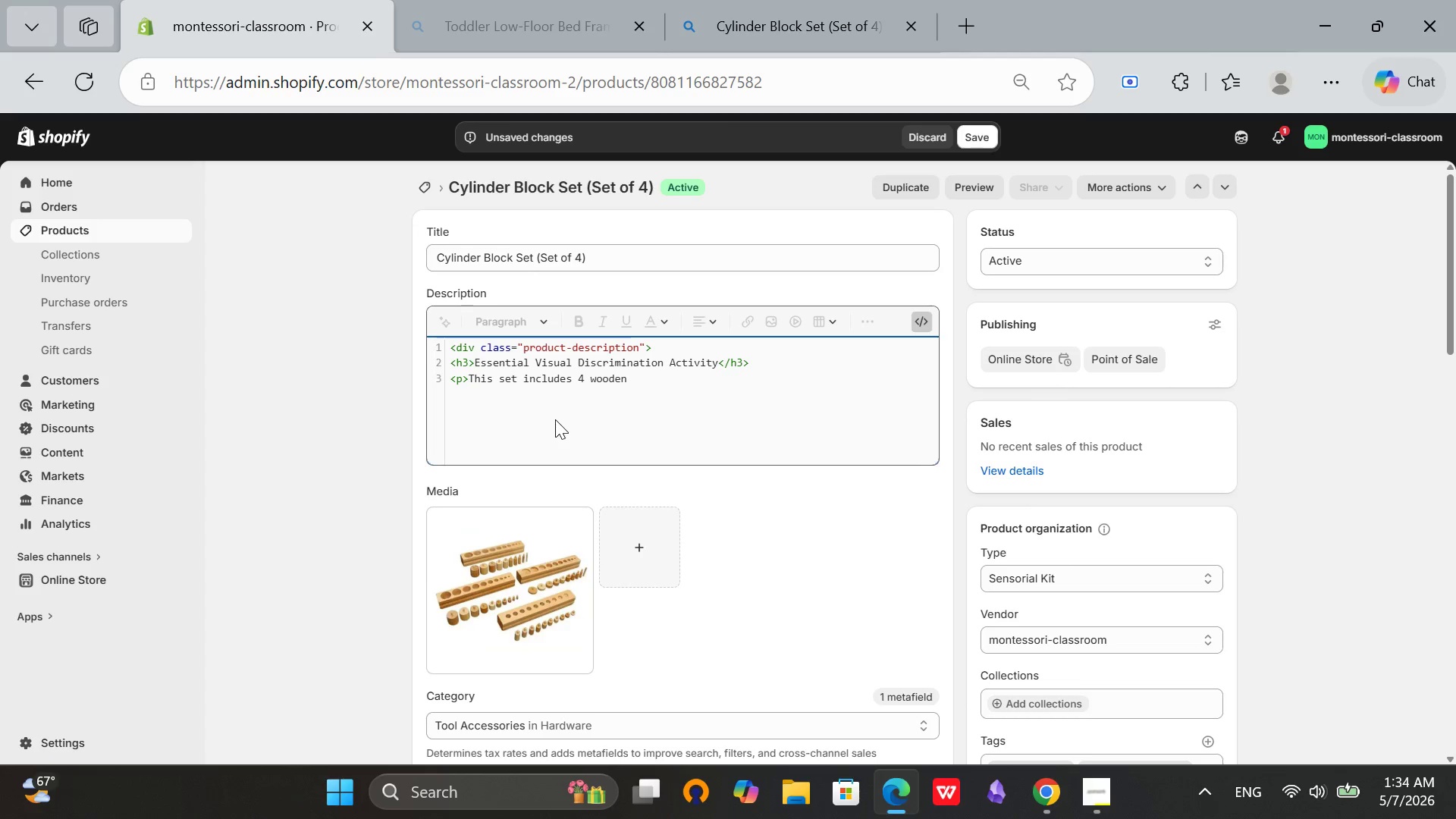 
type( blocks, each containing 10 cylinders with)
 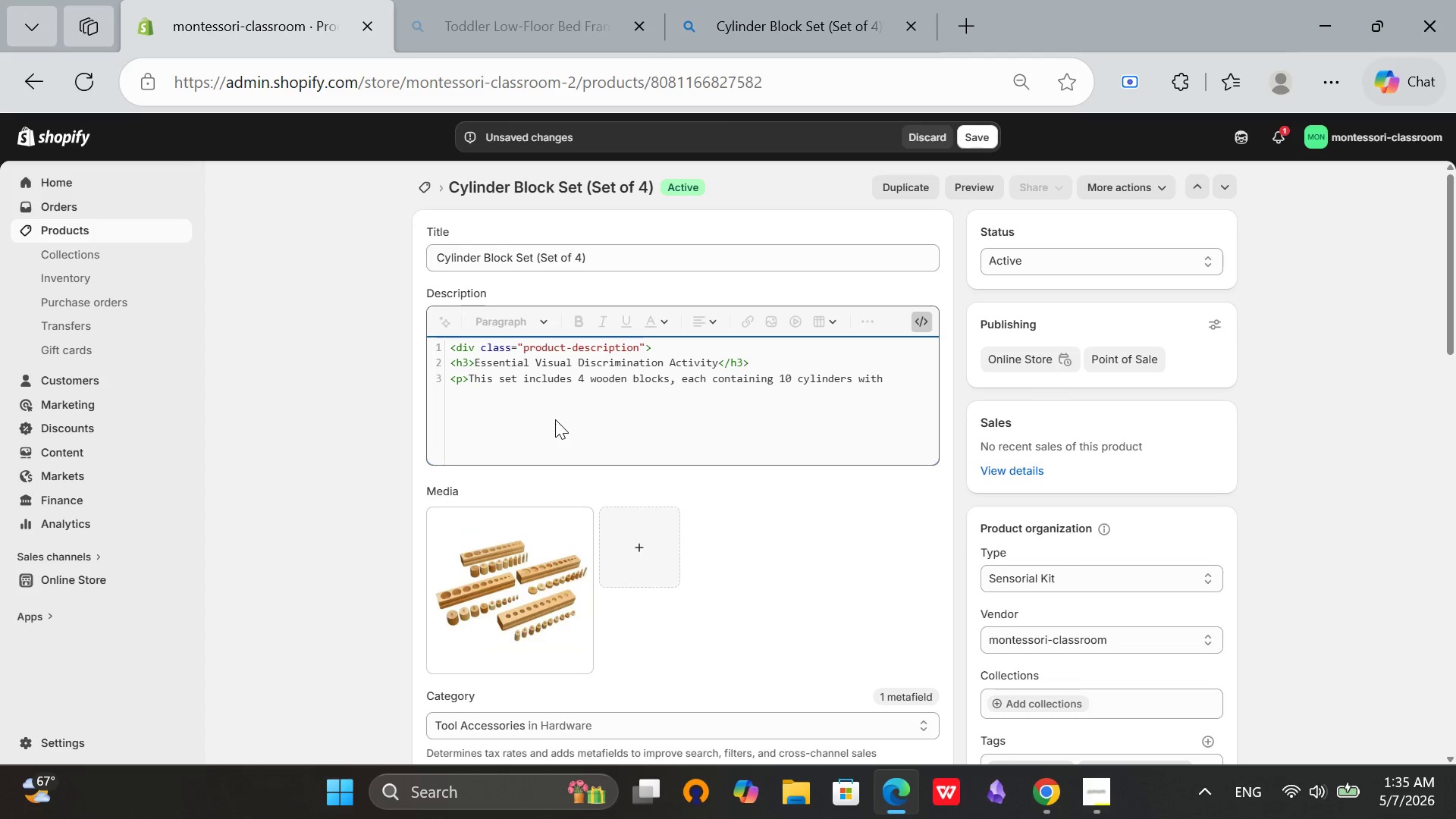 
type( knobs. Each block varies the cylinder dimen[Mute])
 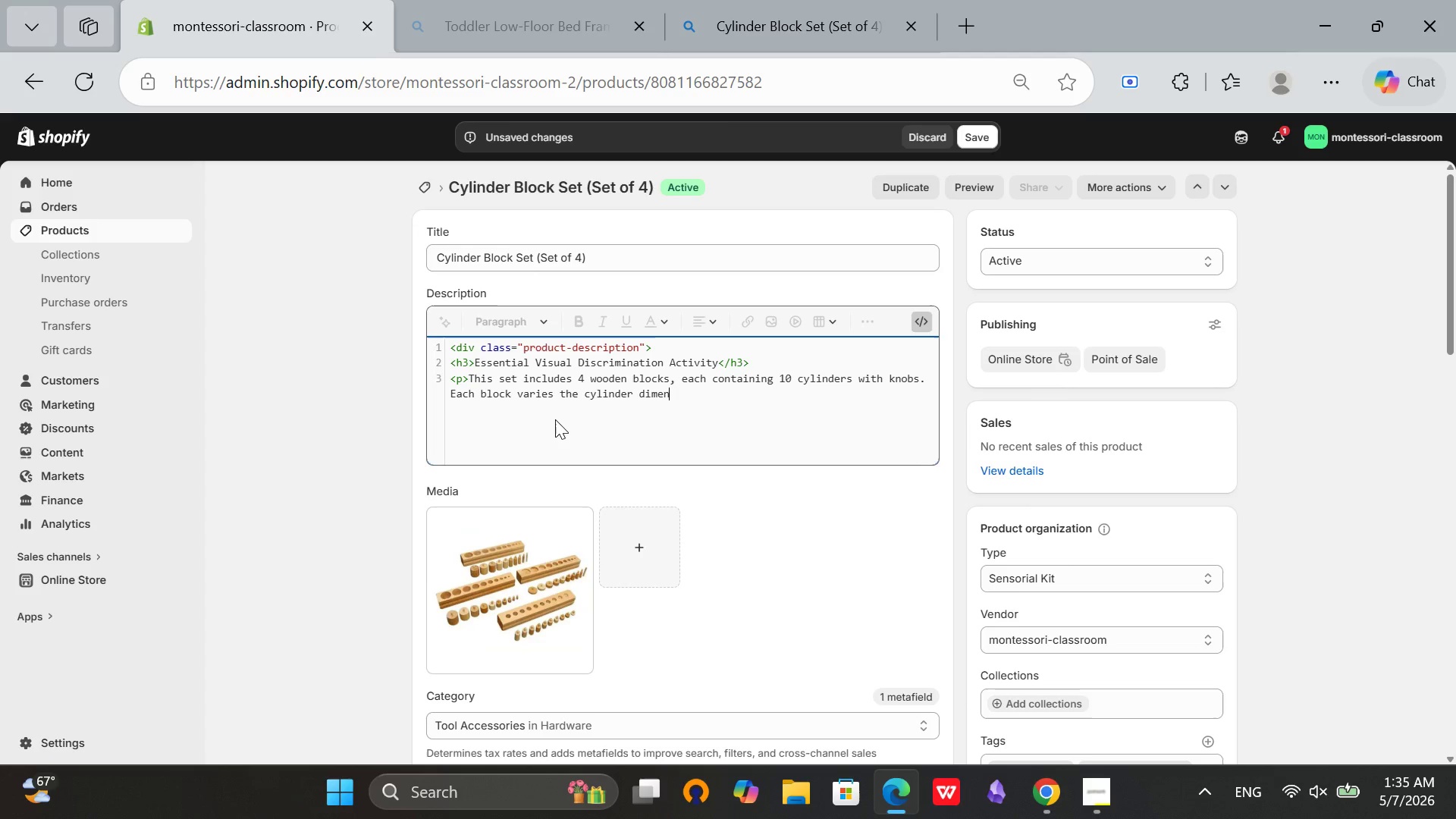 
type(sions (height and diameter)
 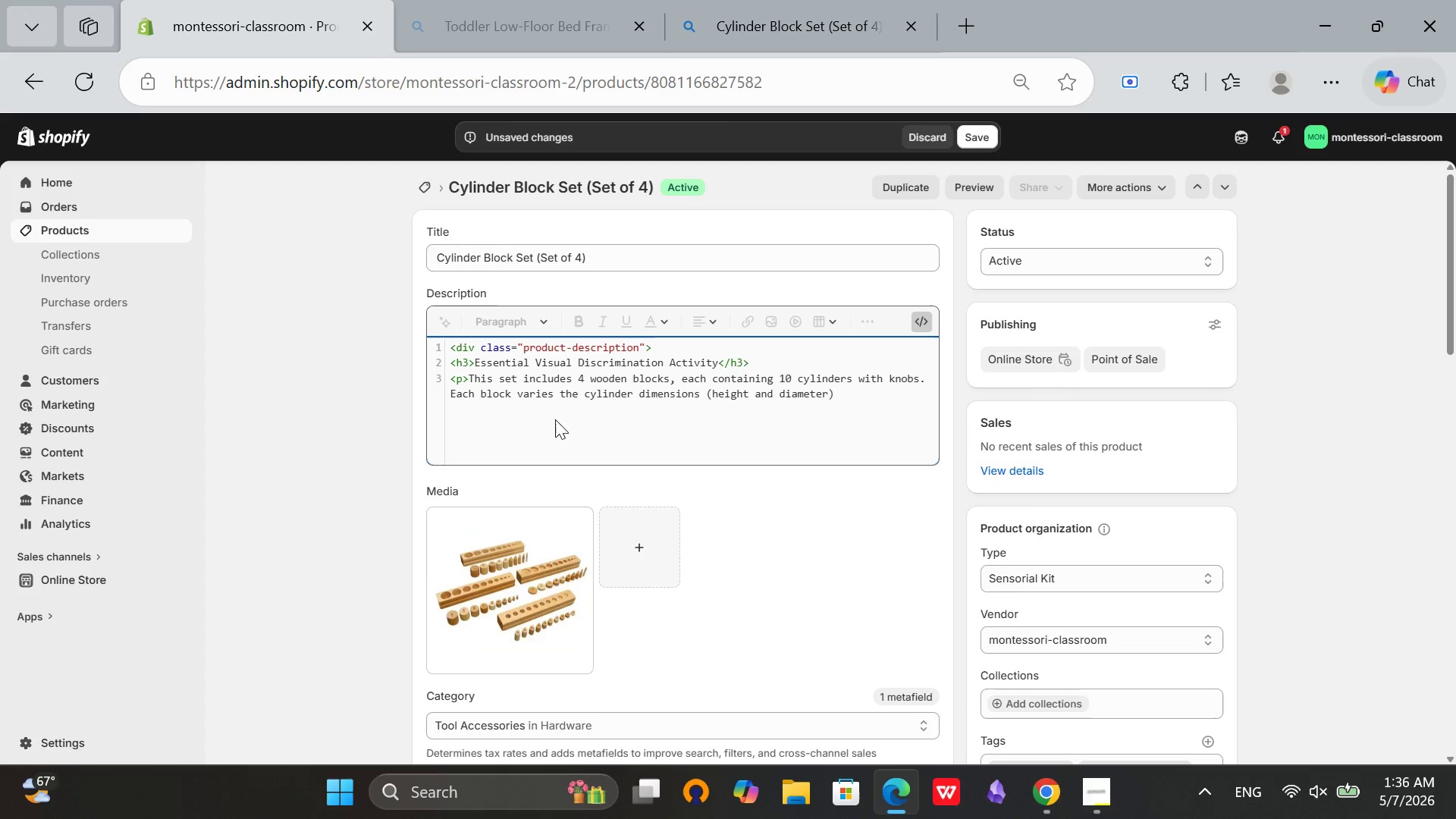 
key(ArrowRight)
 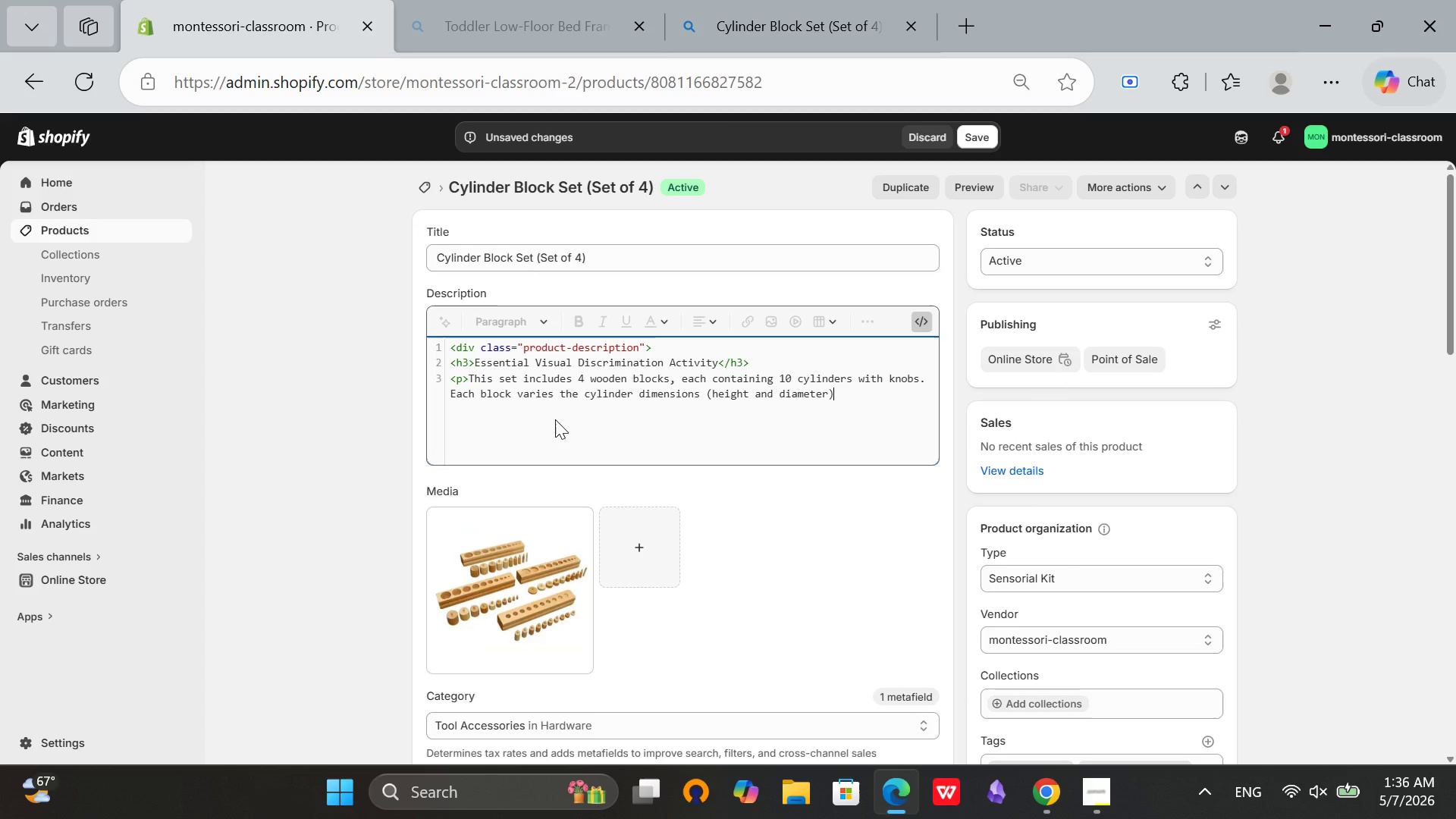 
type( to develop visual discrimination of size, grading, and seriation[Mute].</p>)
 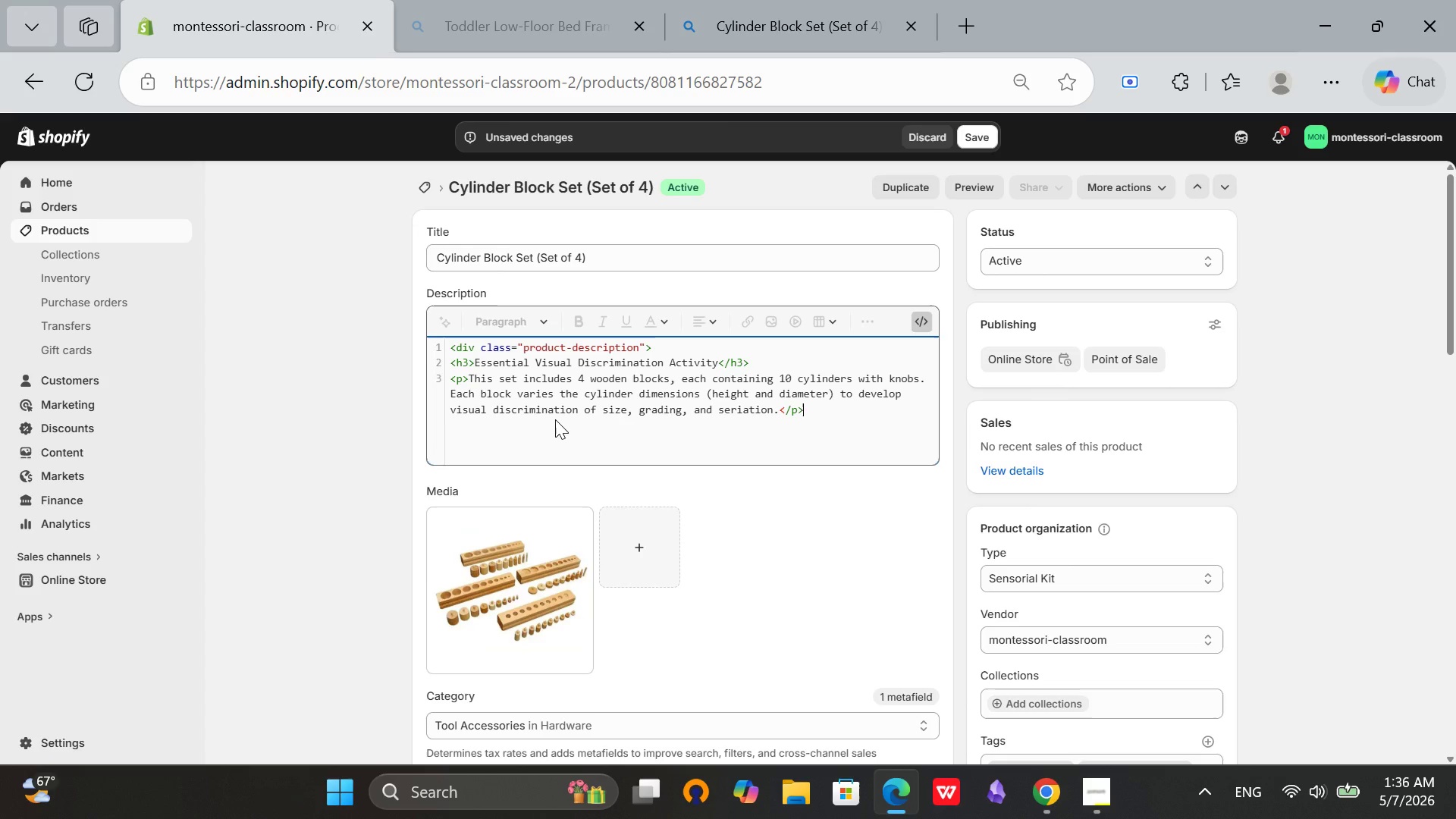 
 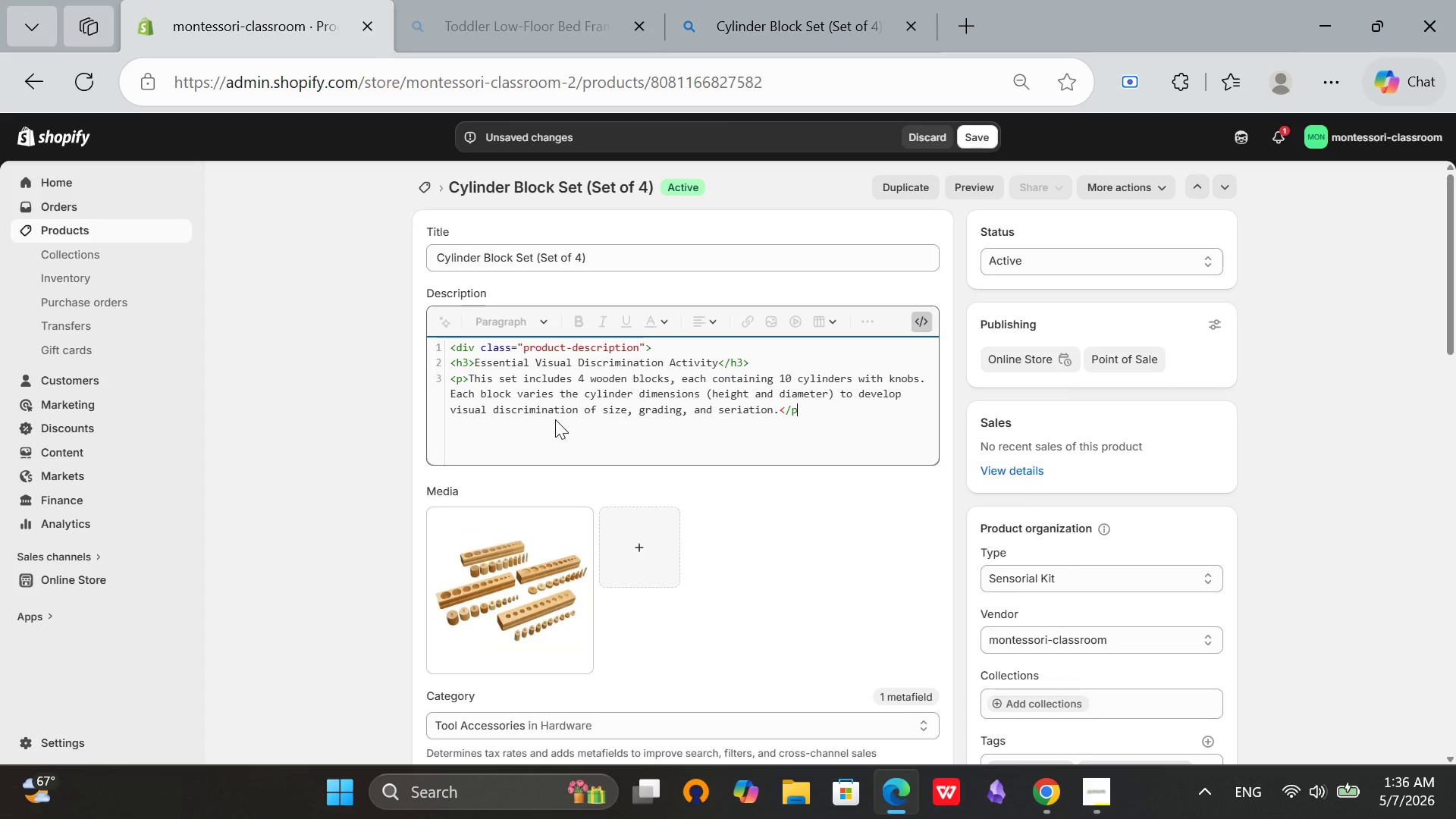 
key(Enter)
 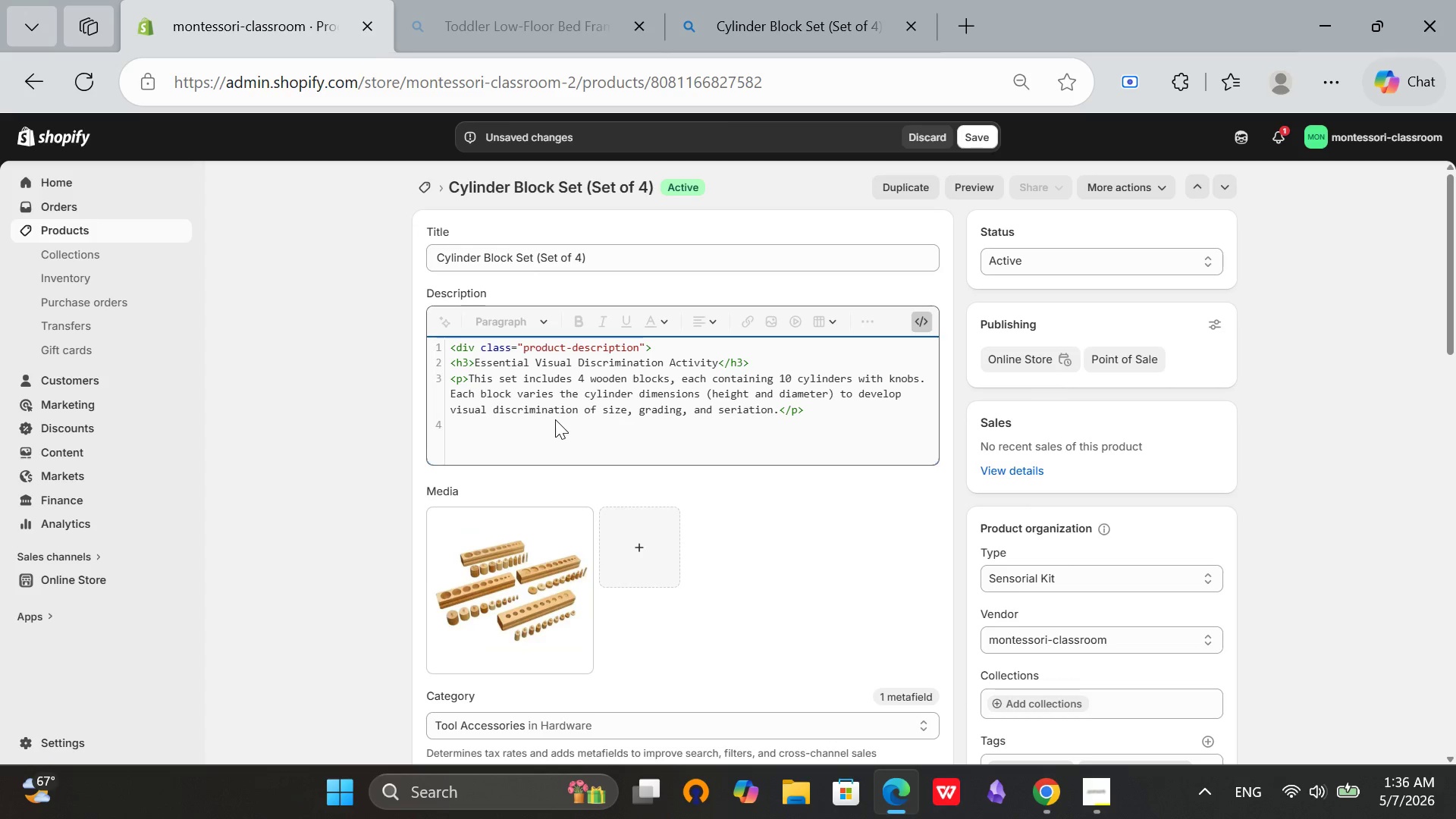 
type(<h4>Product Highlights)
 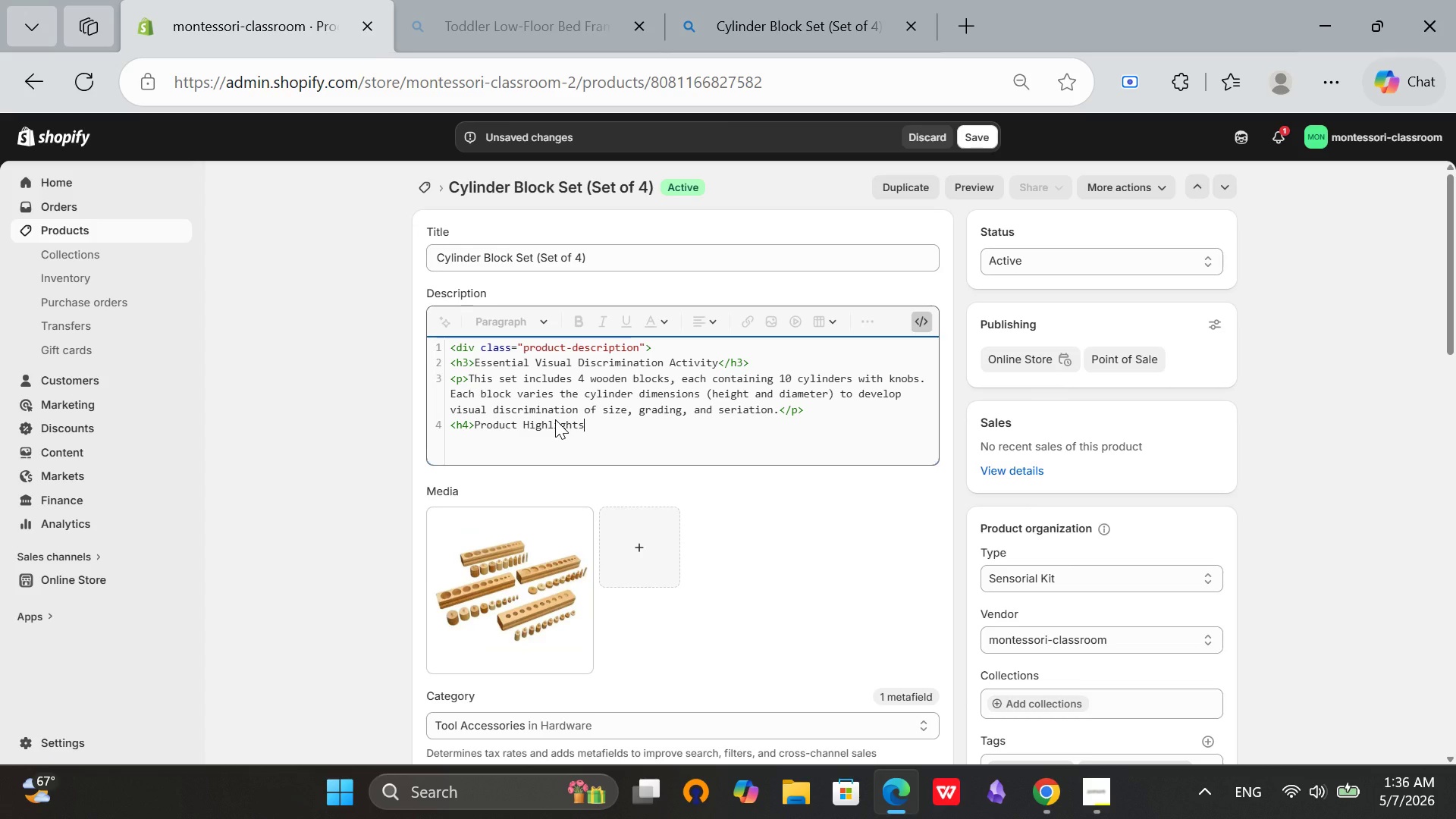 
type(:,)
key(Backspace)
type(</h4>)
 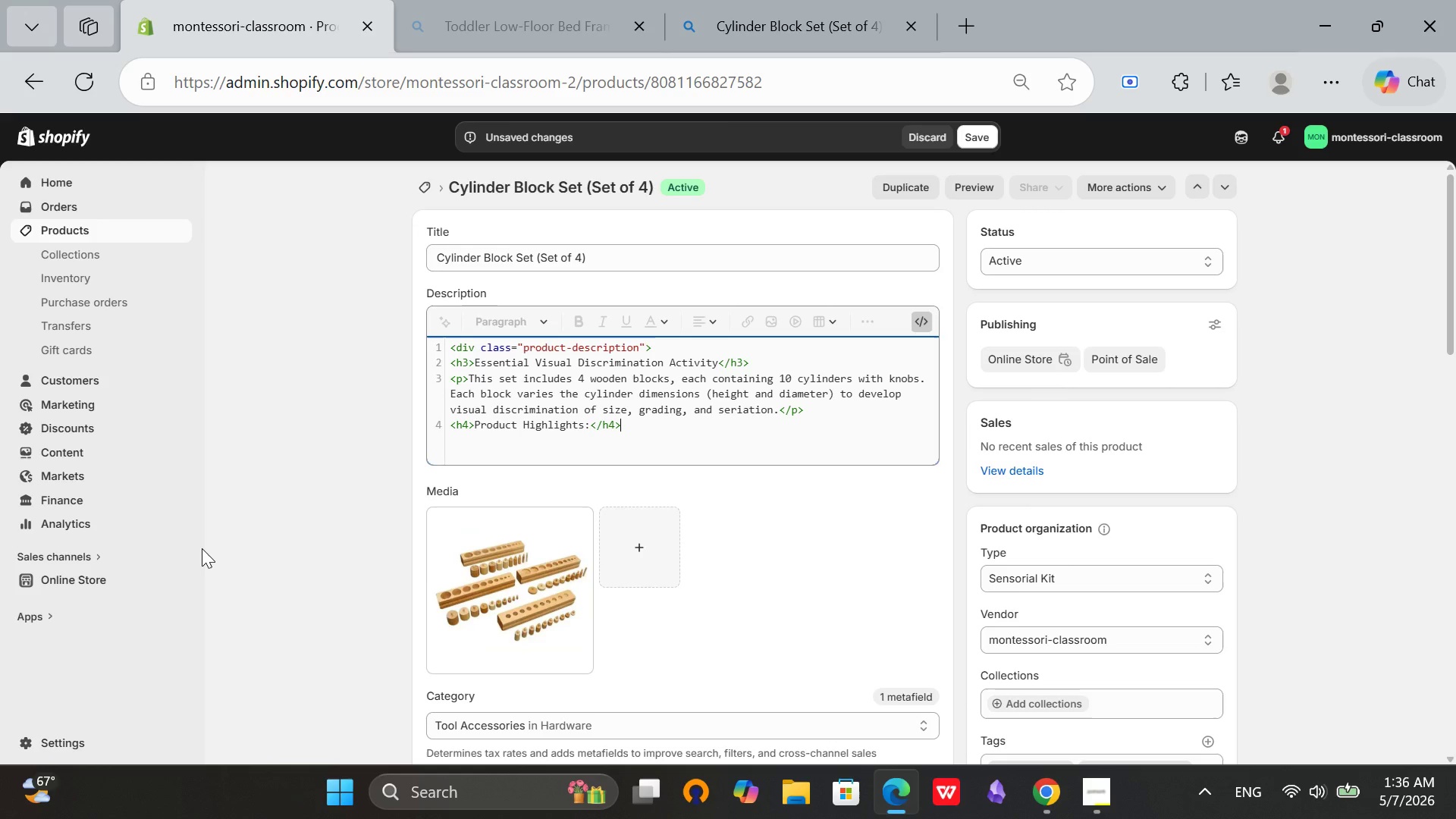 
left_click([1083, 801])
 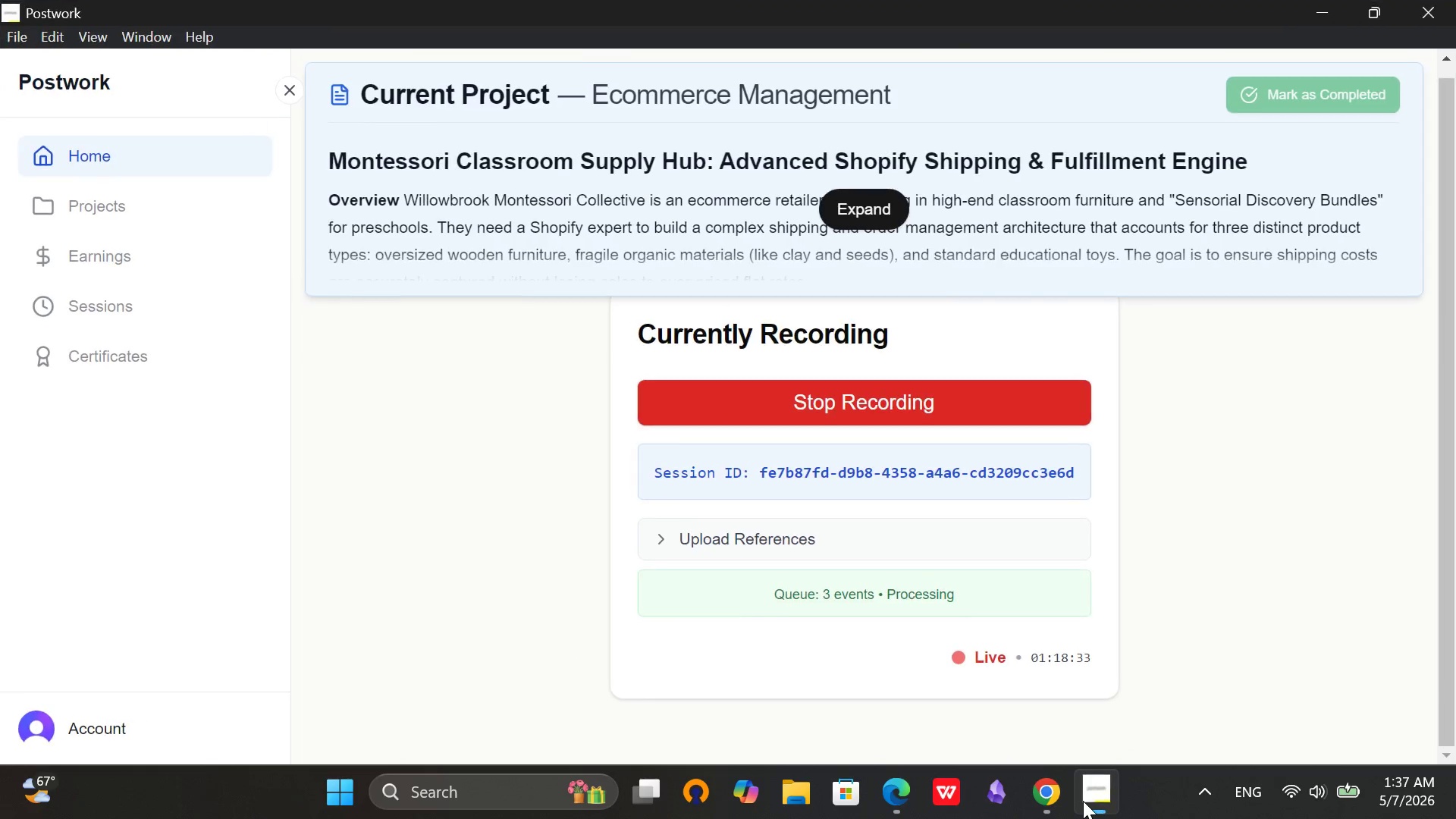 
left_click([1083, 801])
 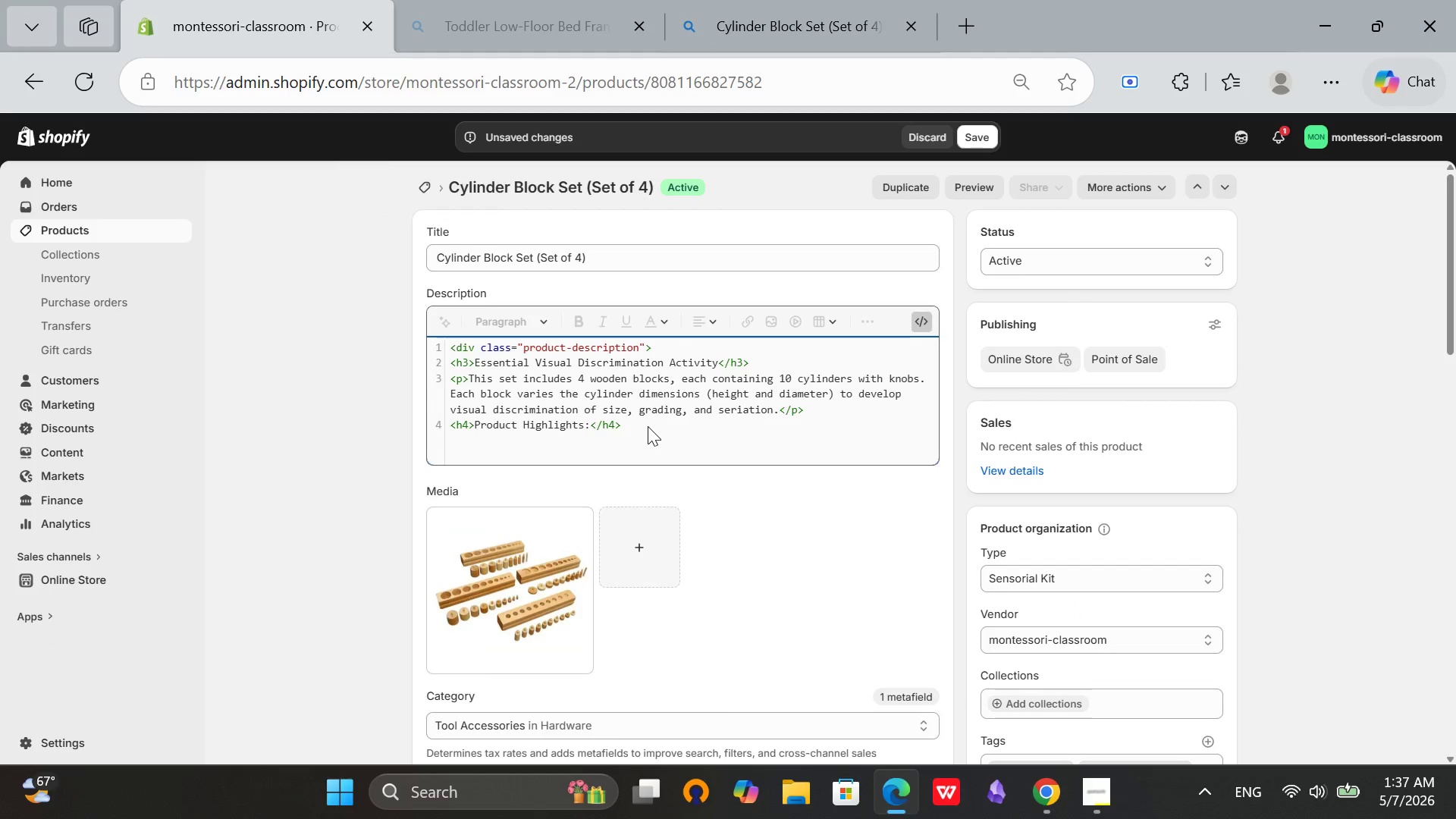 
key(Enter)
 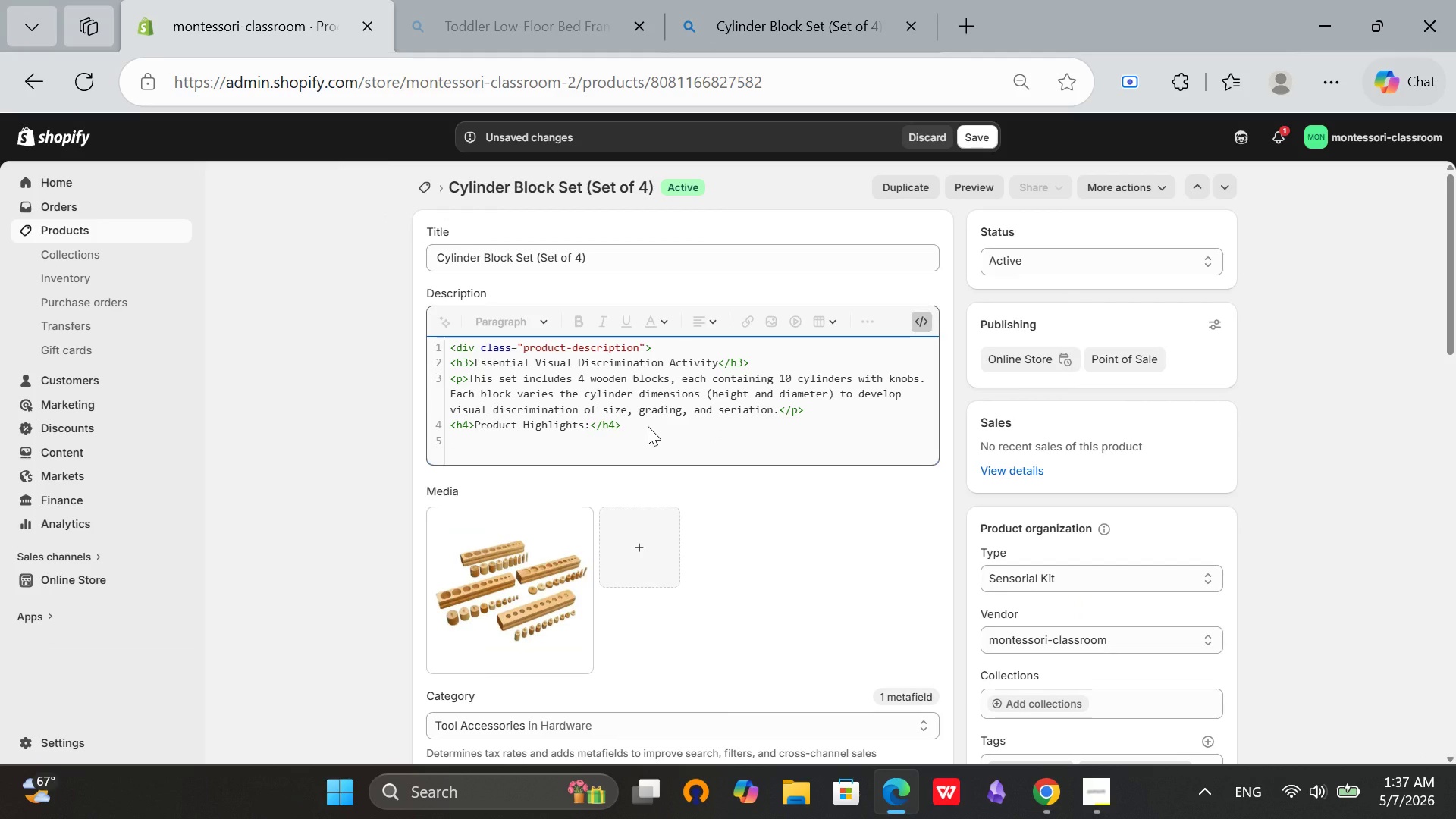 
type(,ul>)
 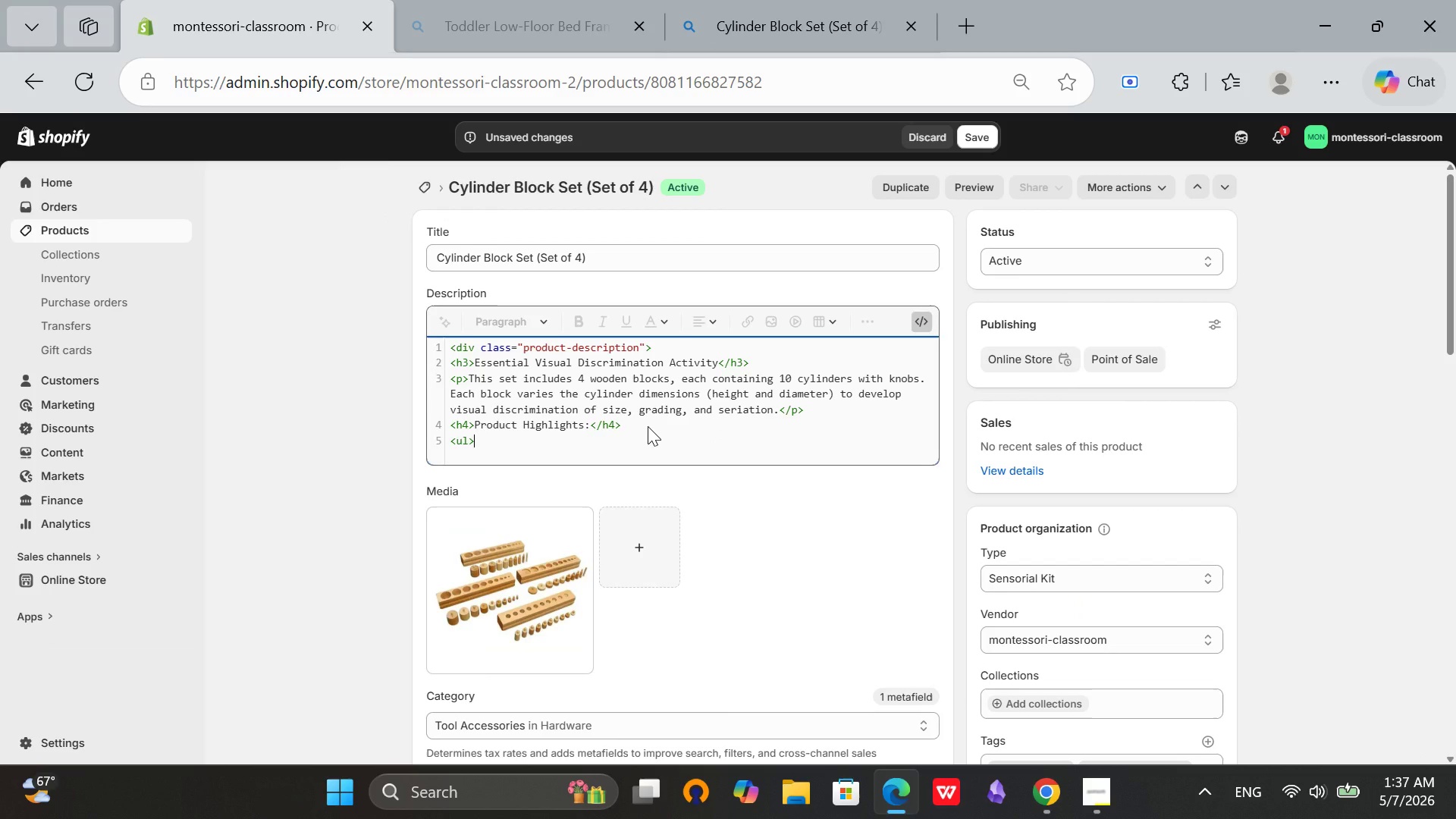 
key(Enter)
 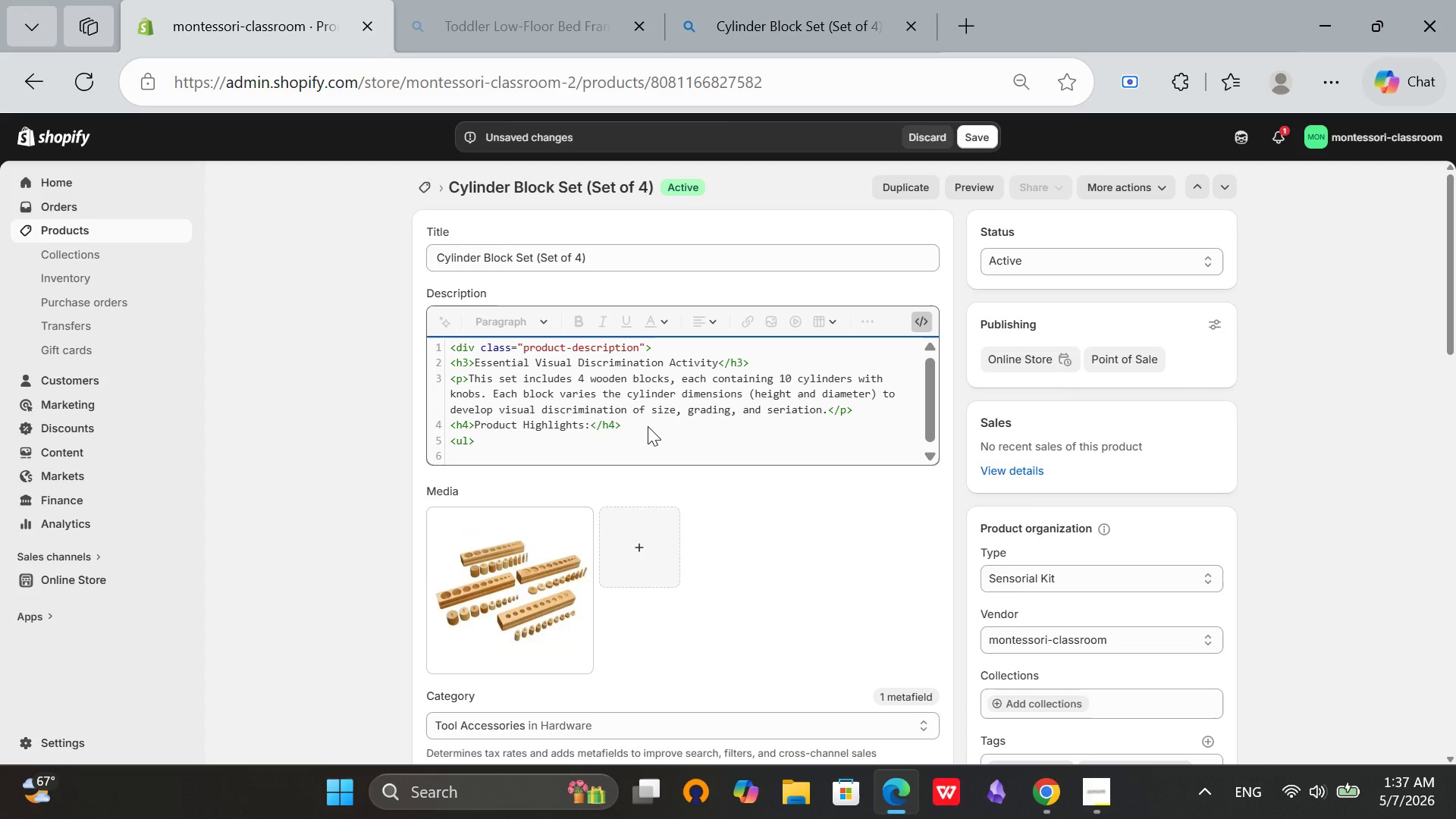 
type(<li>4 solid beechwood blocks</li>)
 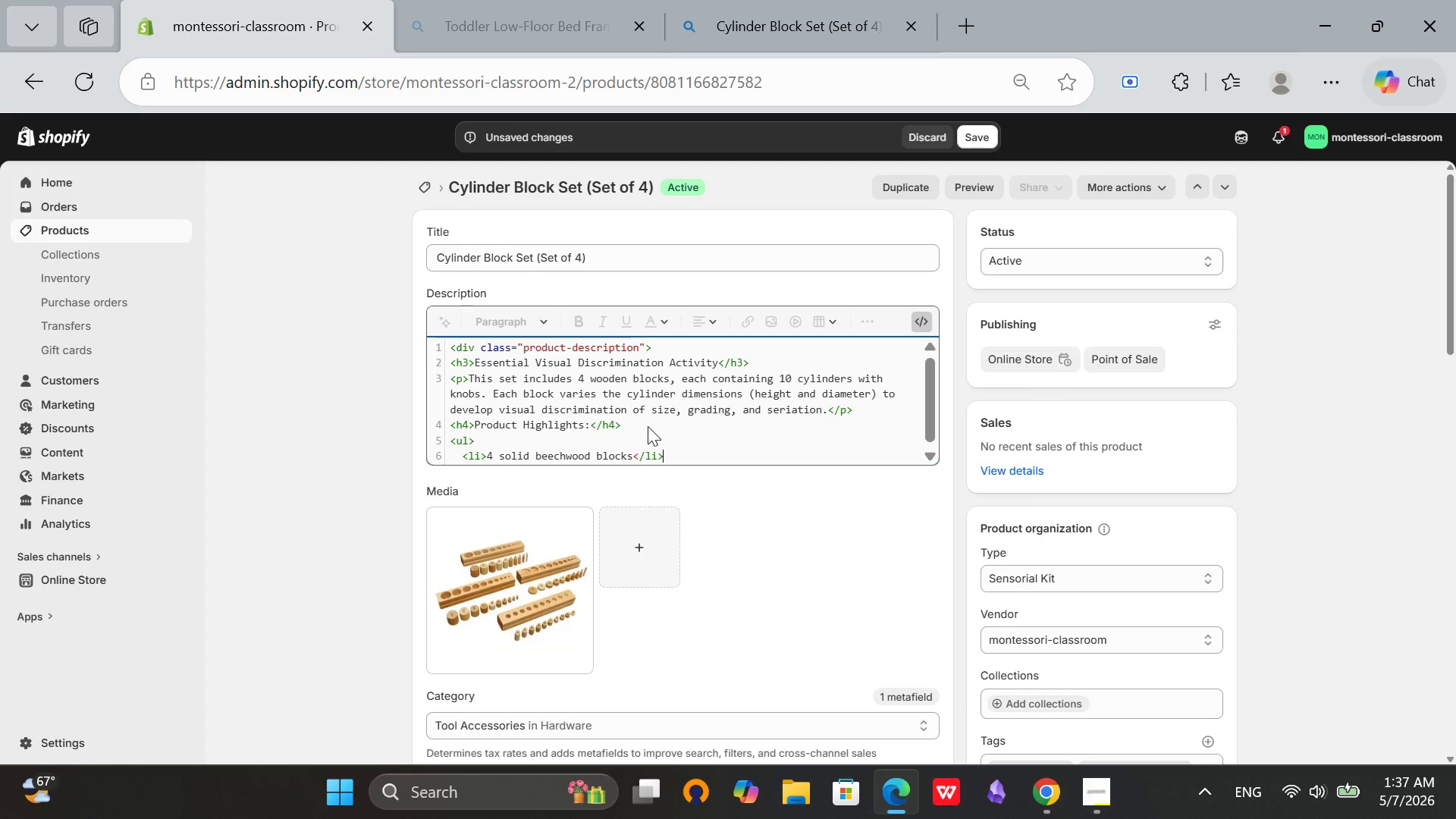 
key(Enter)
 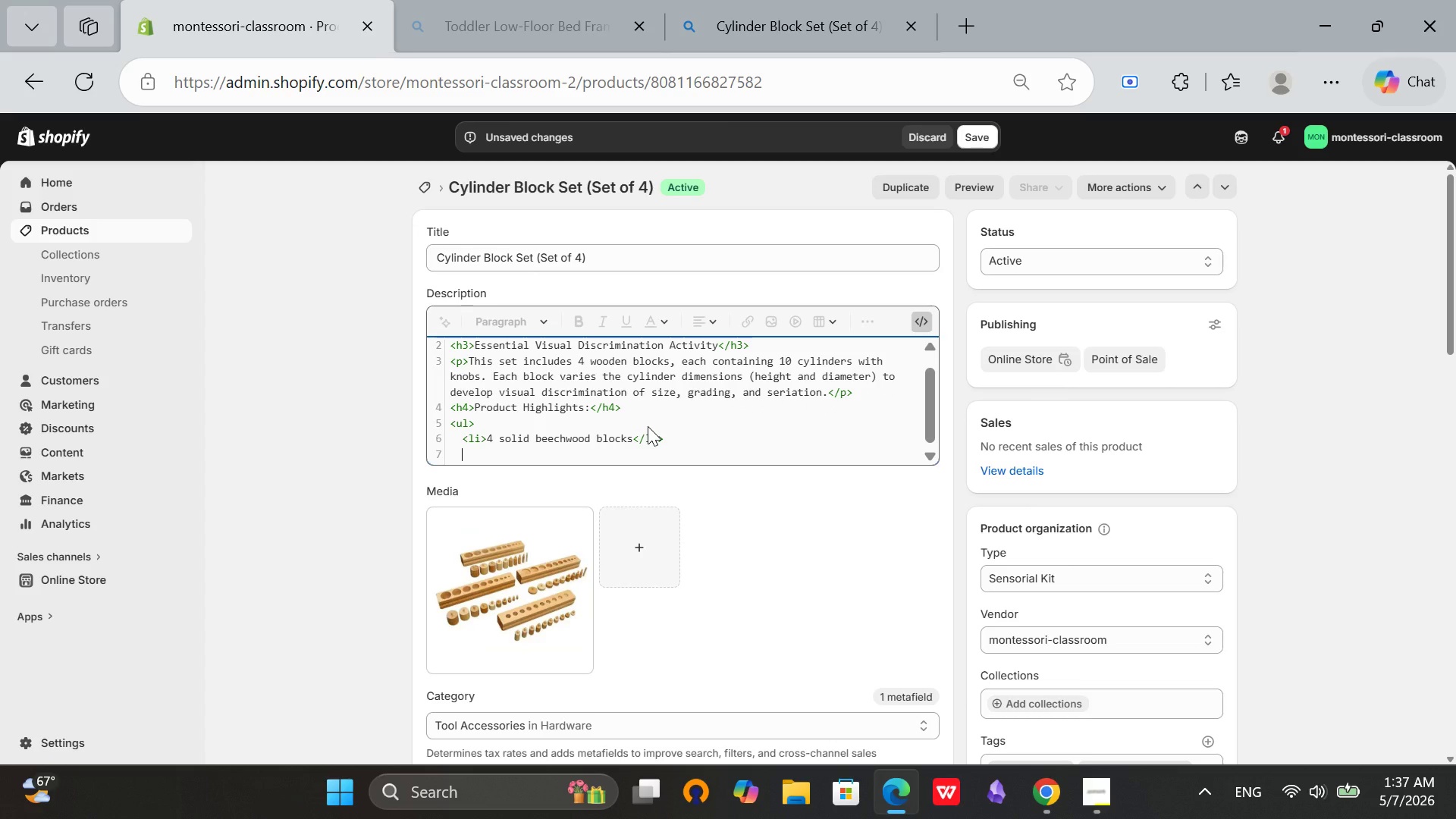 
type(<li>40 knobbed cylinders)
 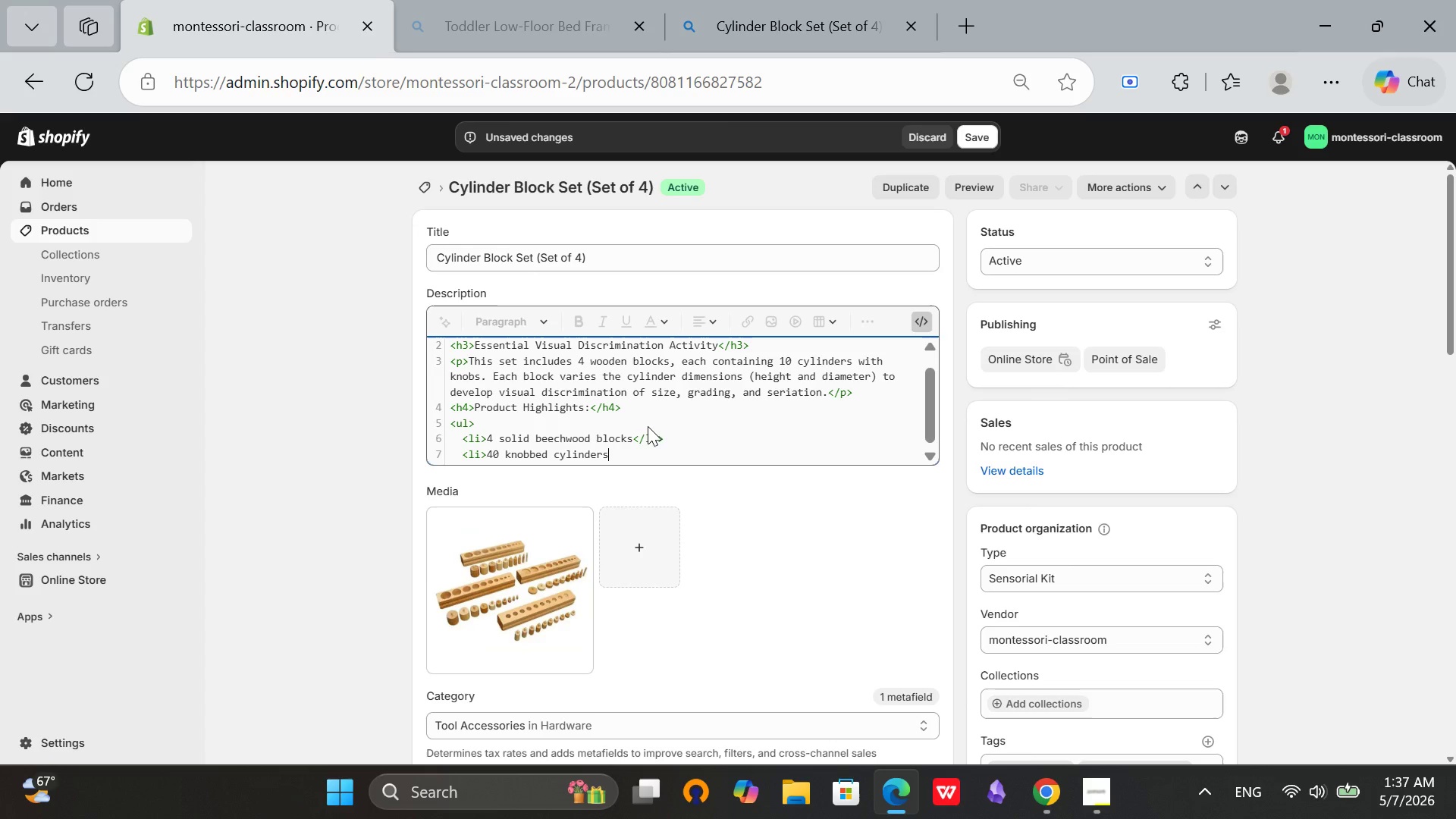 
type( total</li>)
 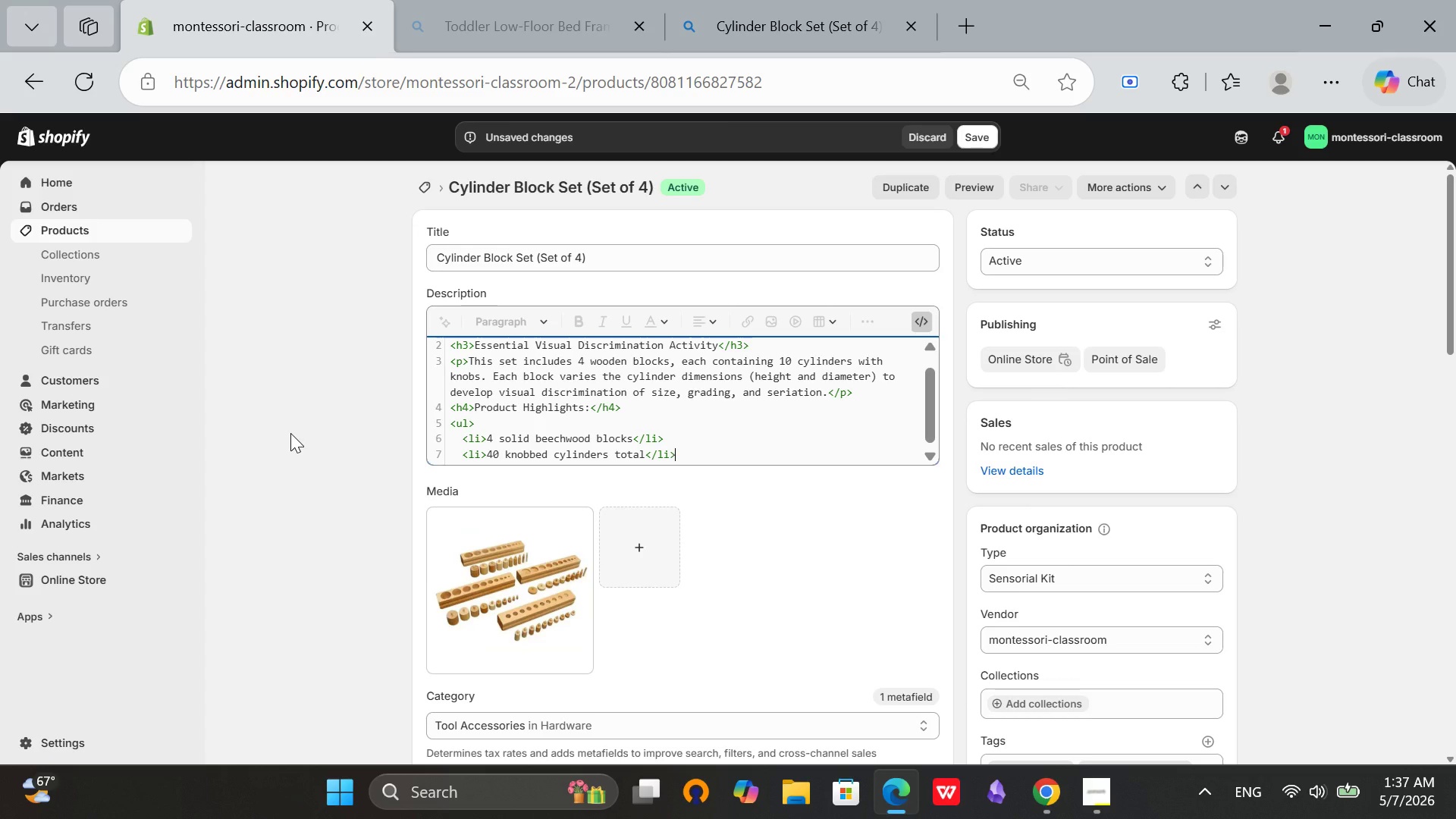 
key(Enter)
 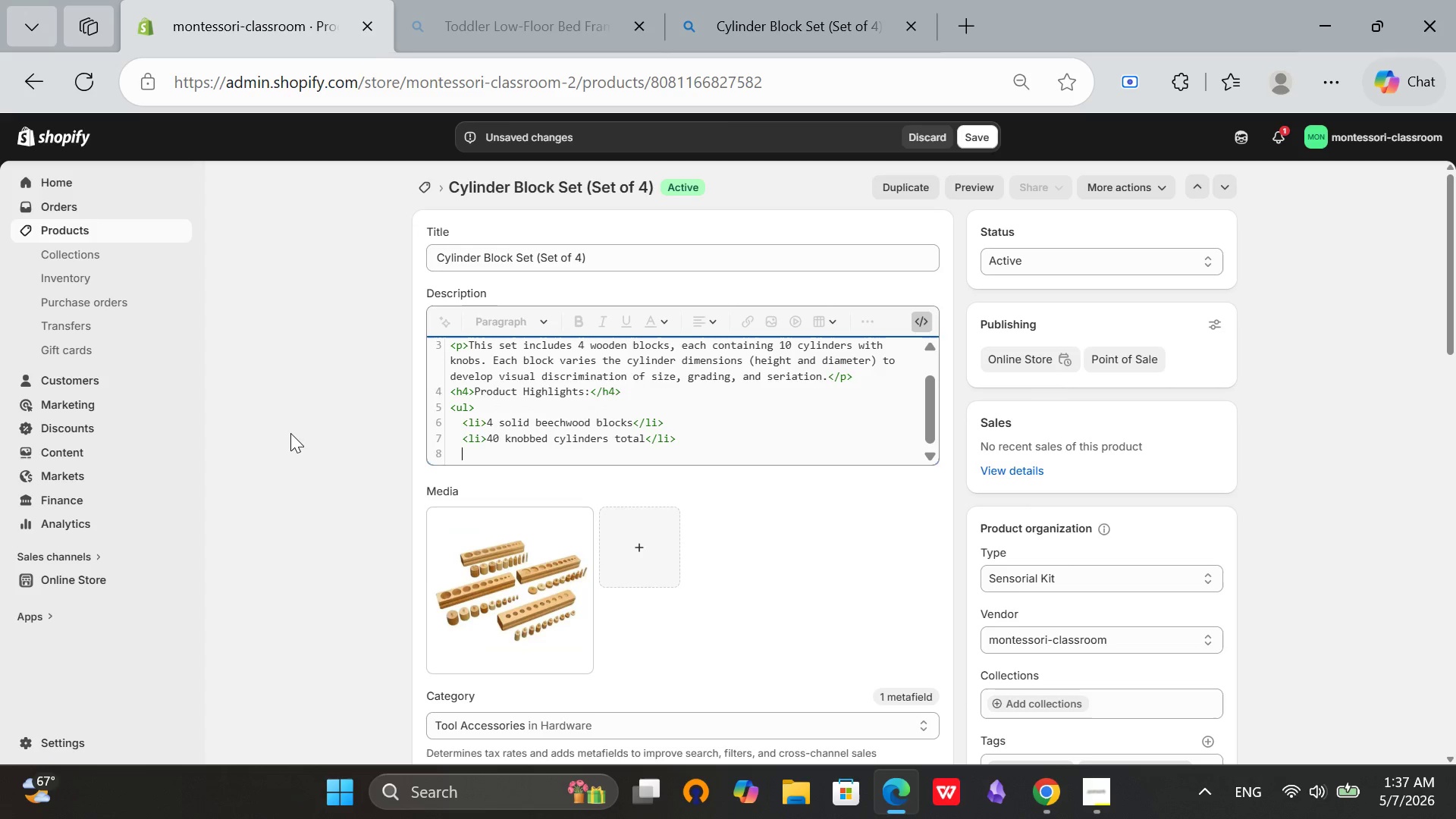 
type(<li>Eaxh)
key(Backspace)
key(Backspace)
type(ch block has different dimension variations</li>)
 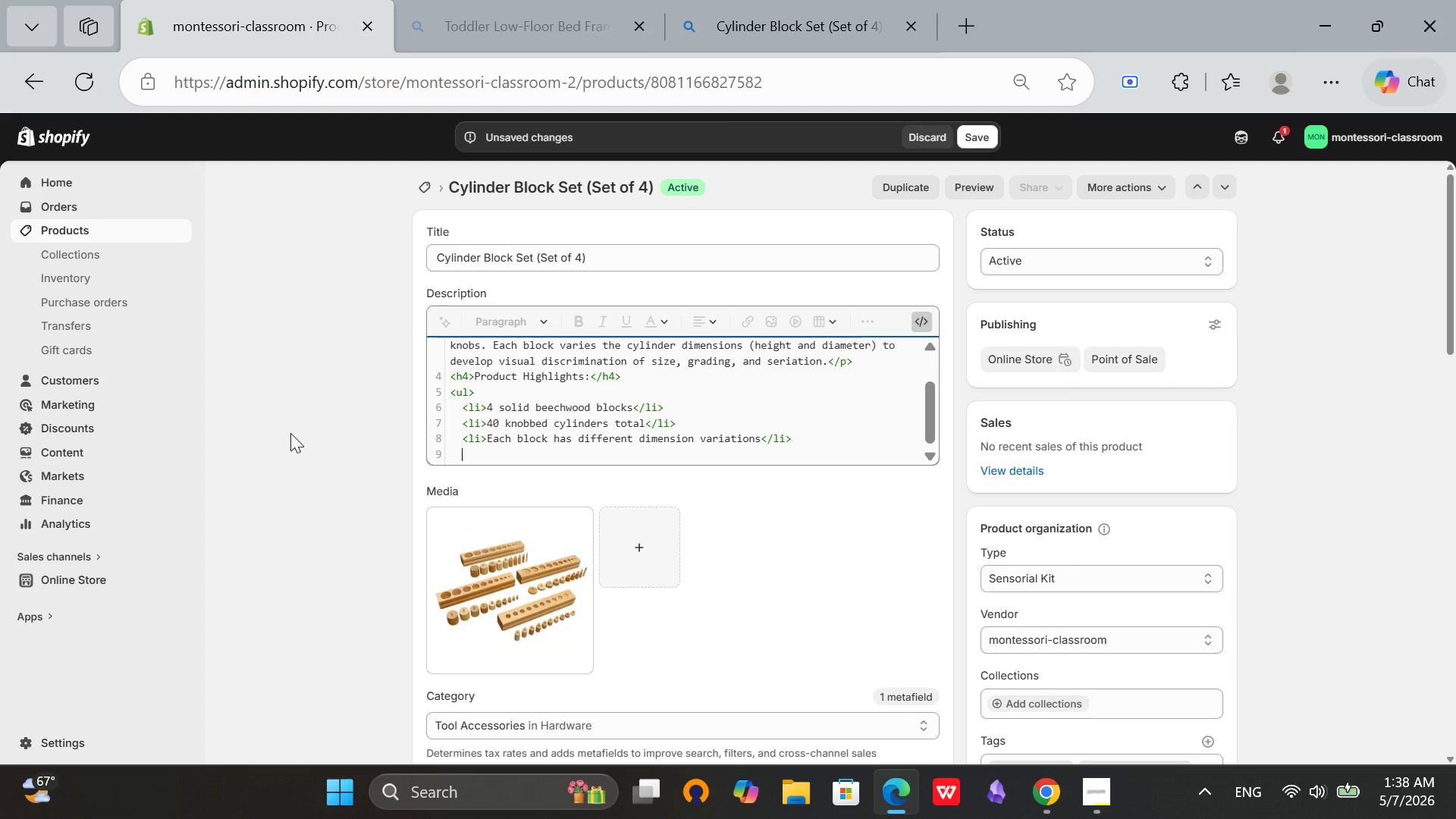 
 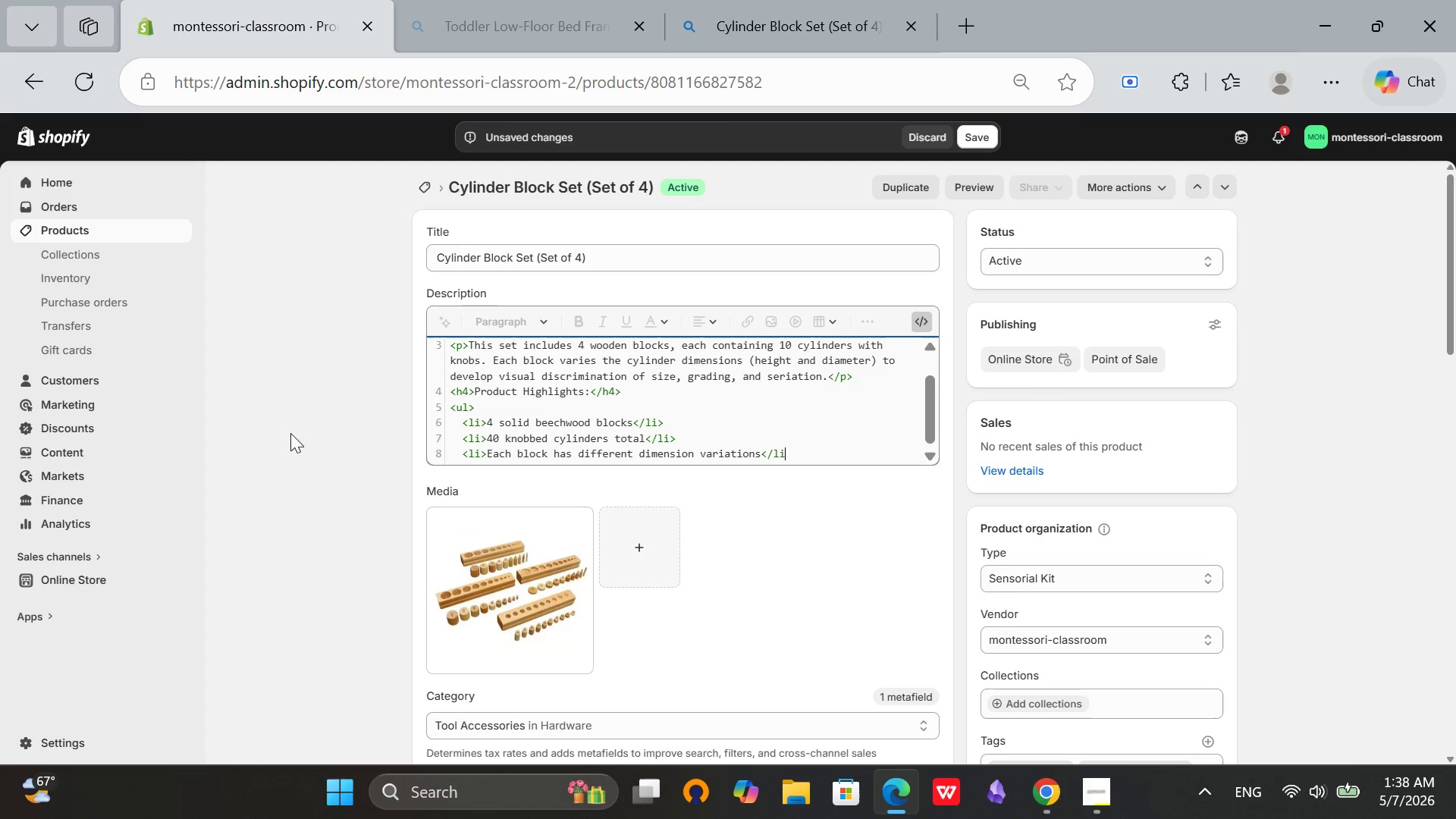 
key(Enter)
 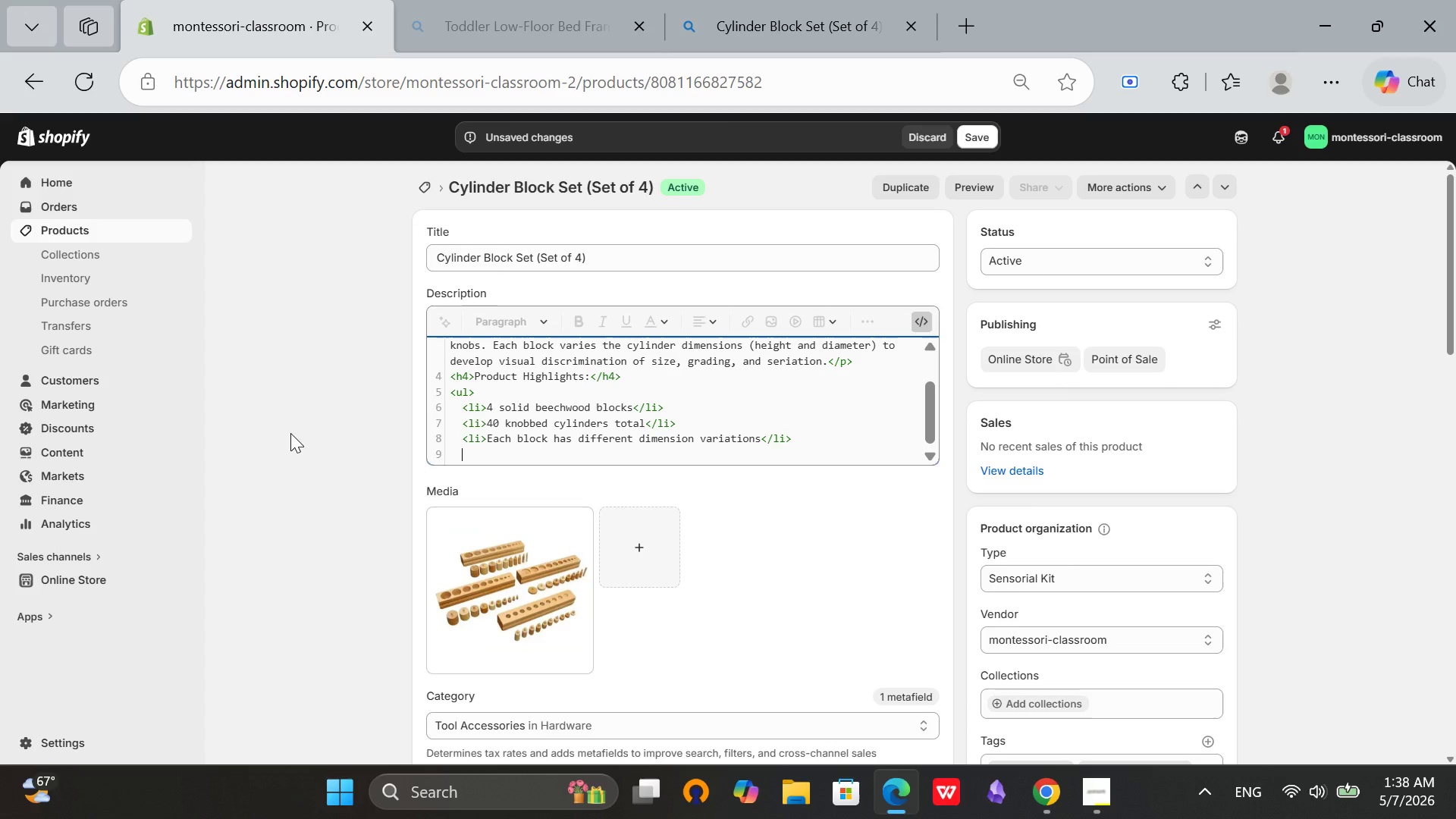 
type(<li>Smooth, child-safe finish</li>)
 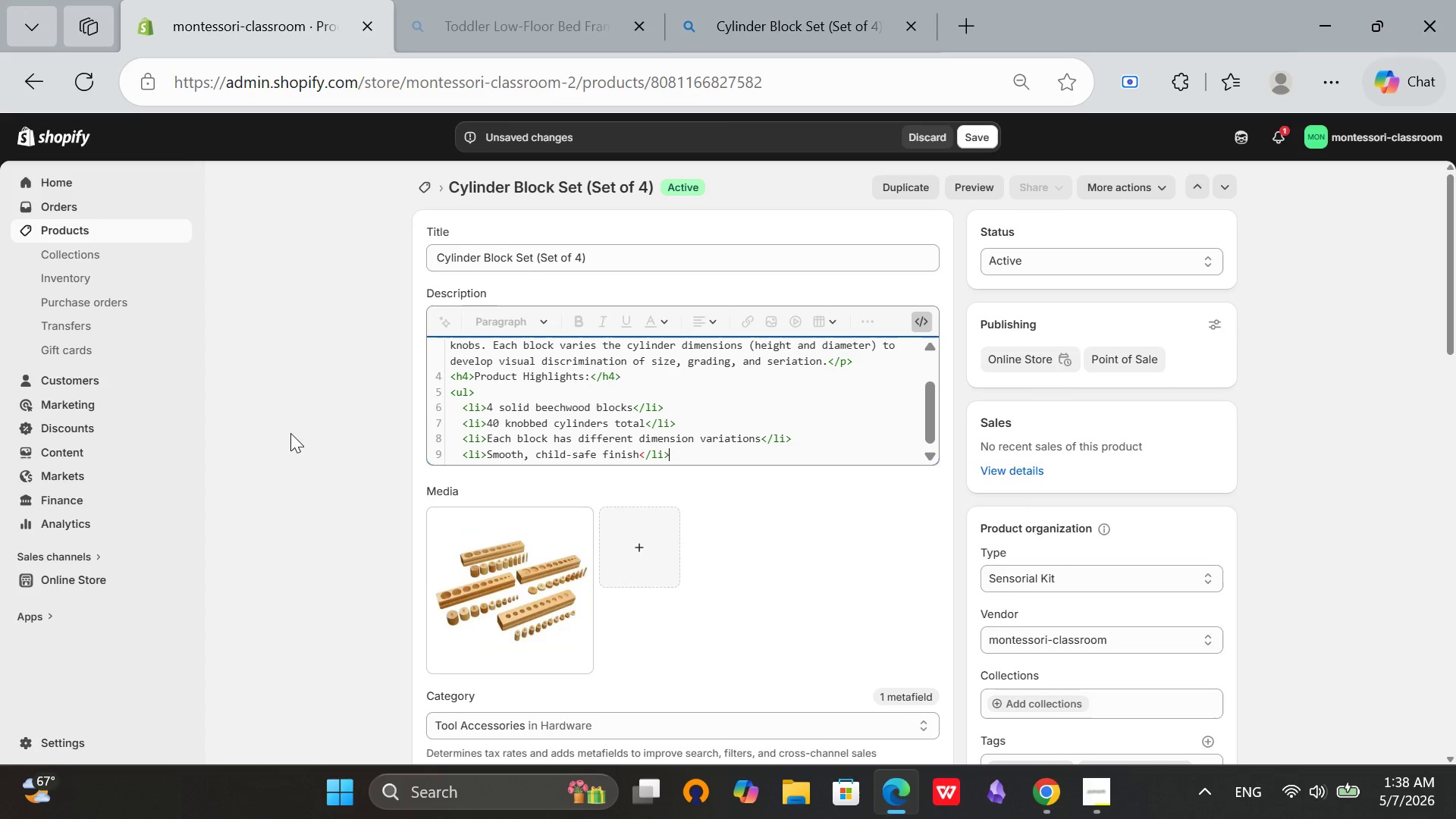 
key(Enter)
 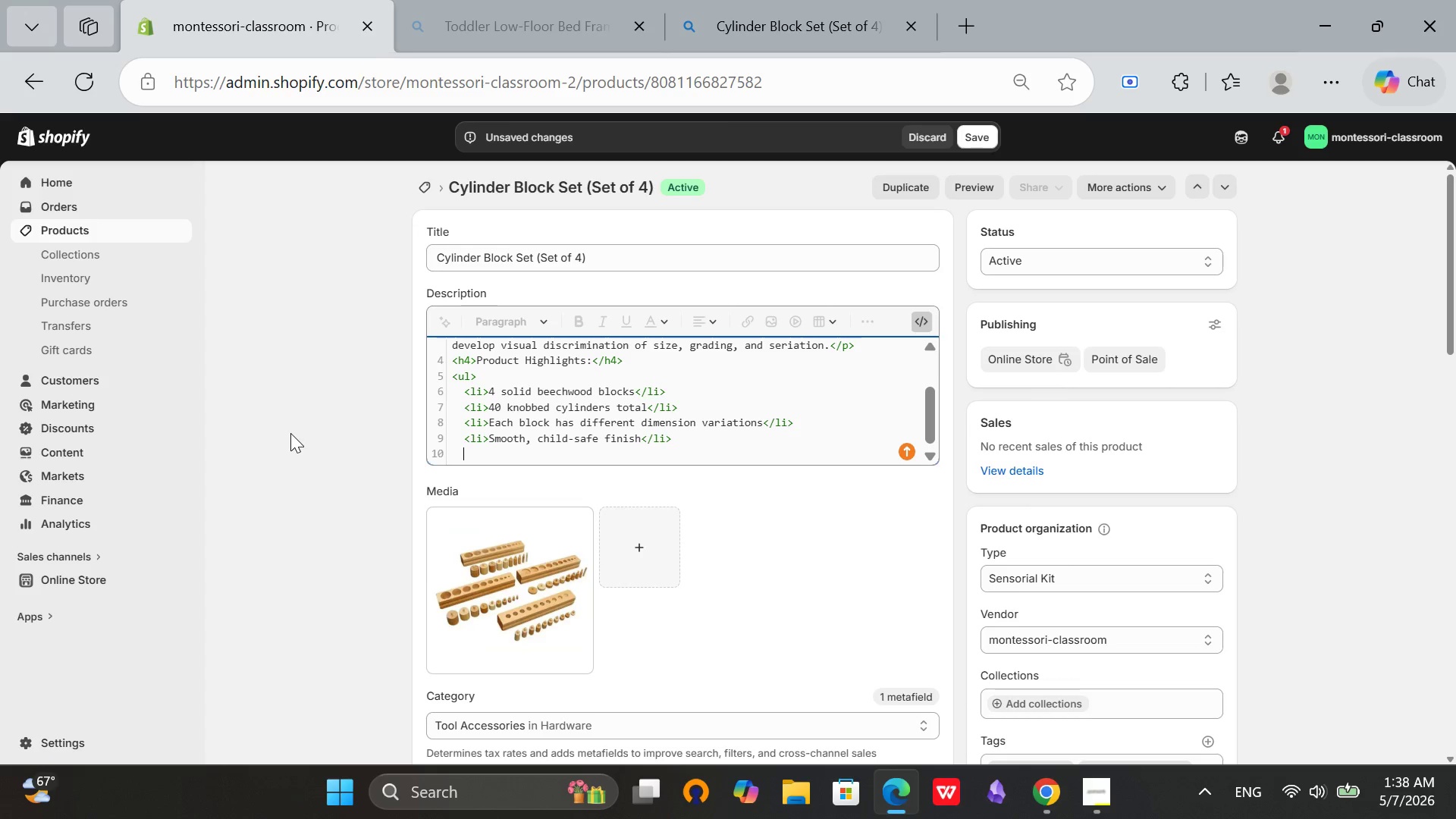 
type(<li>Self-correcting activity</li>)
 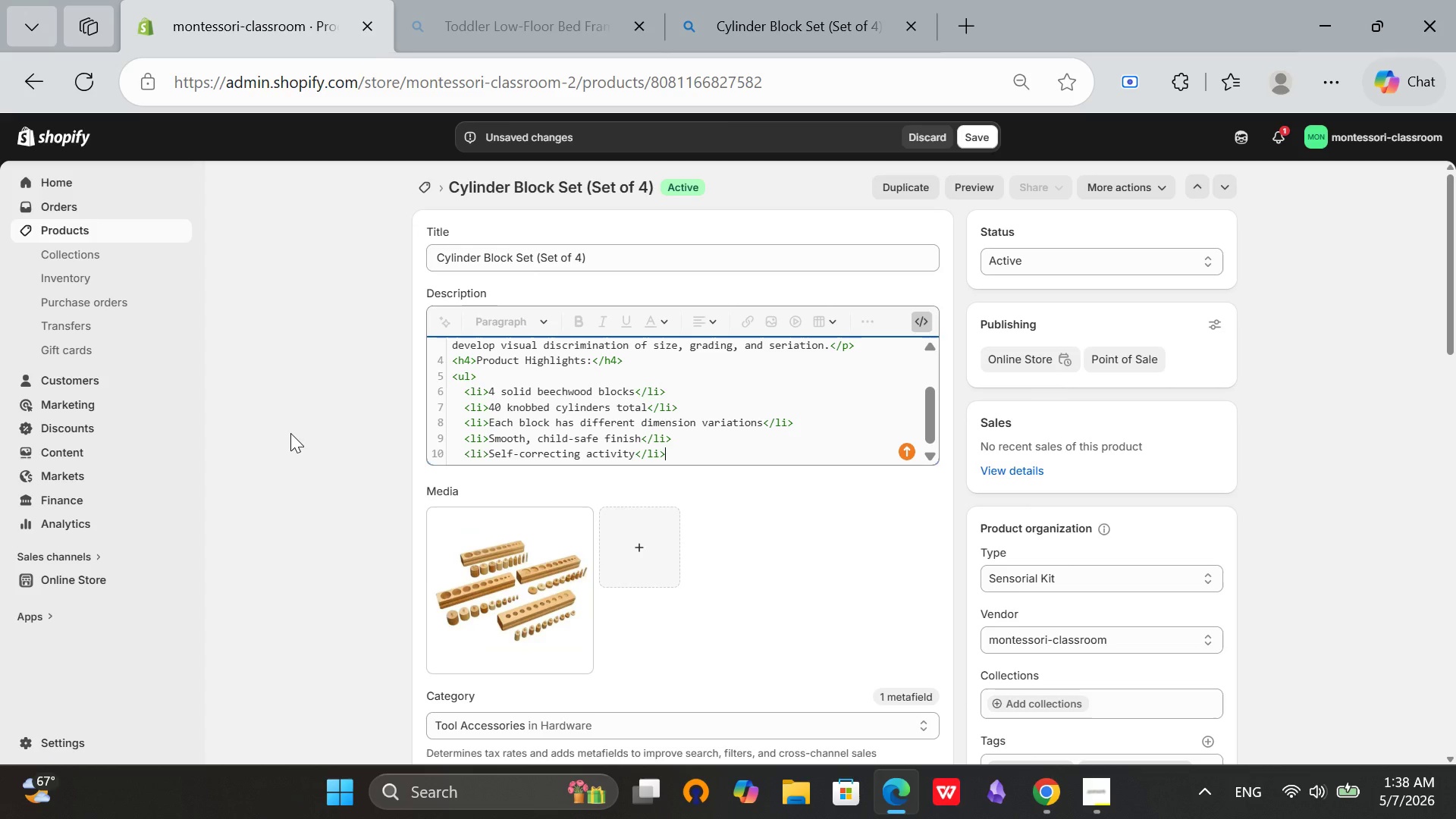 
key(Enter)
 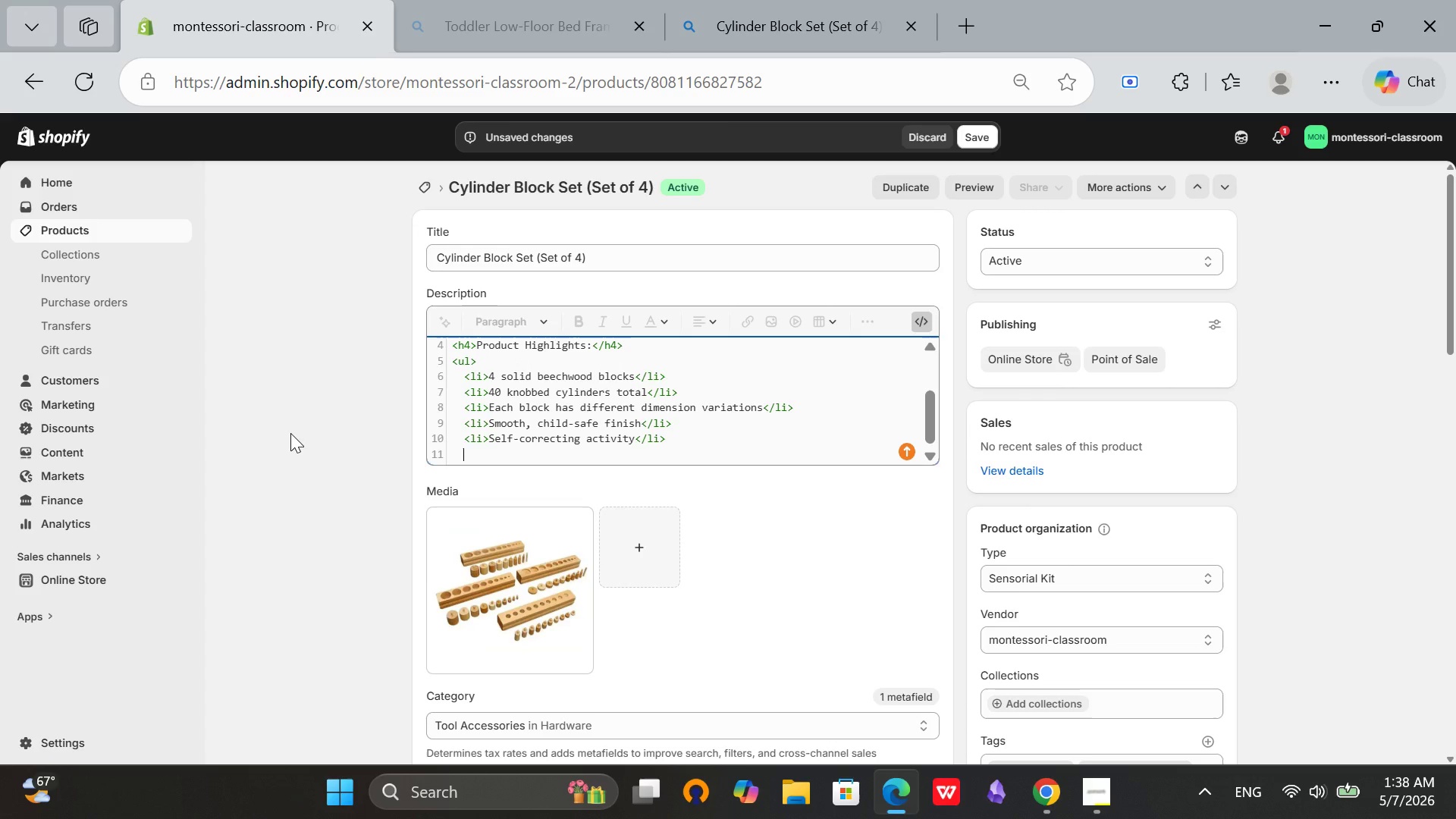 
key(Backspace)
type(</ul>)
 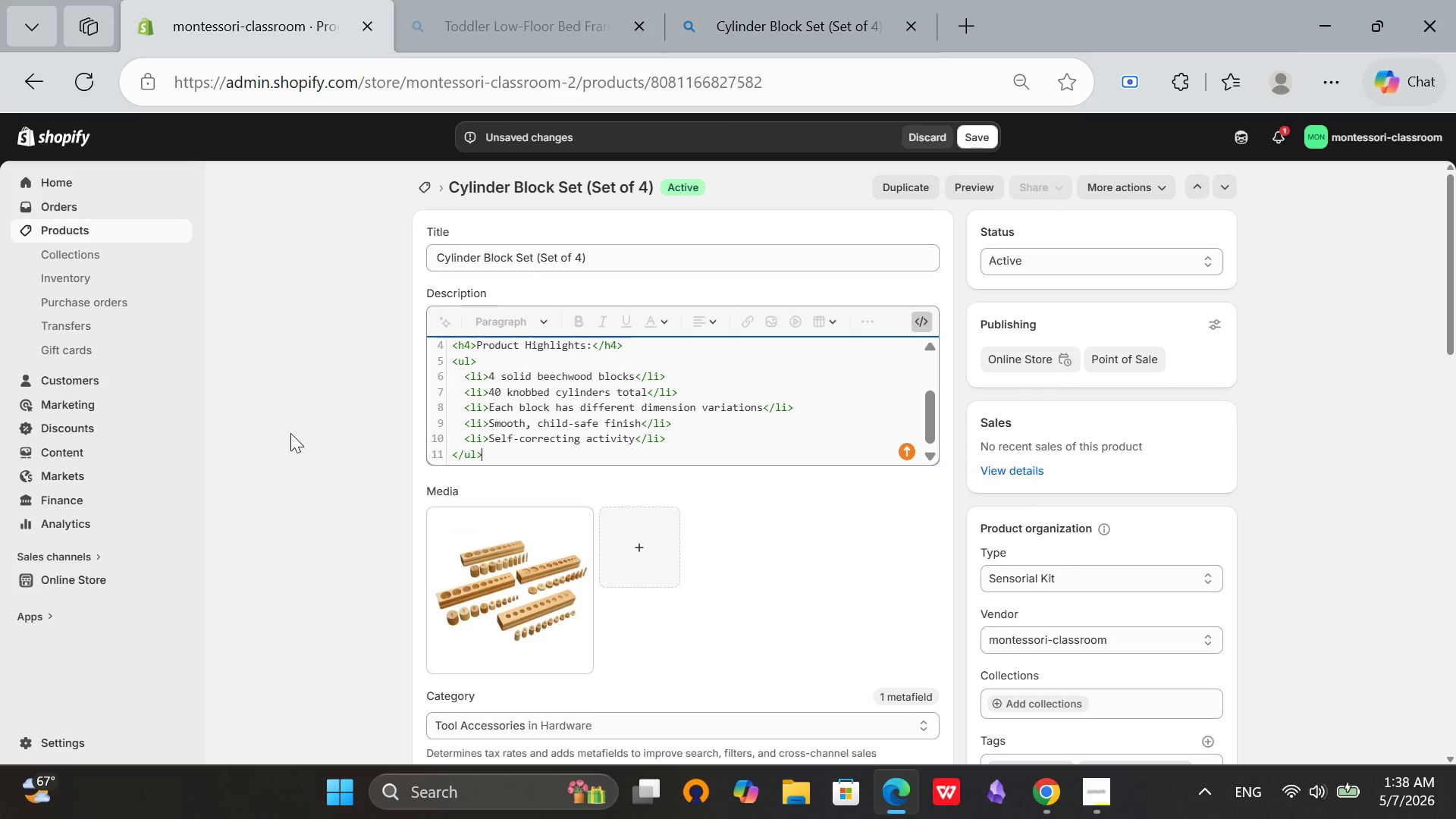 
key(Enter)
 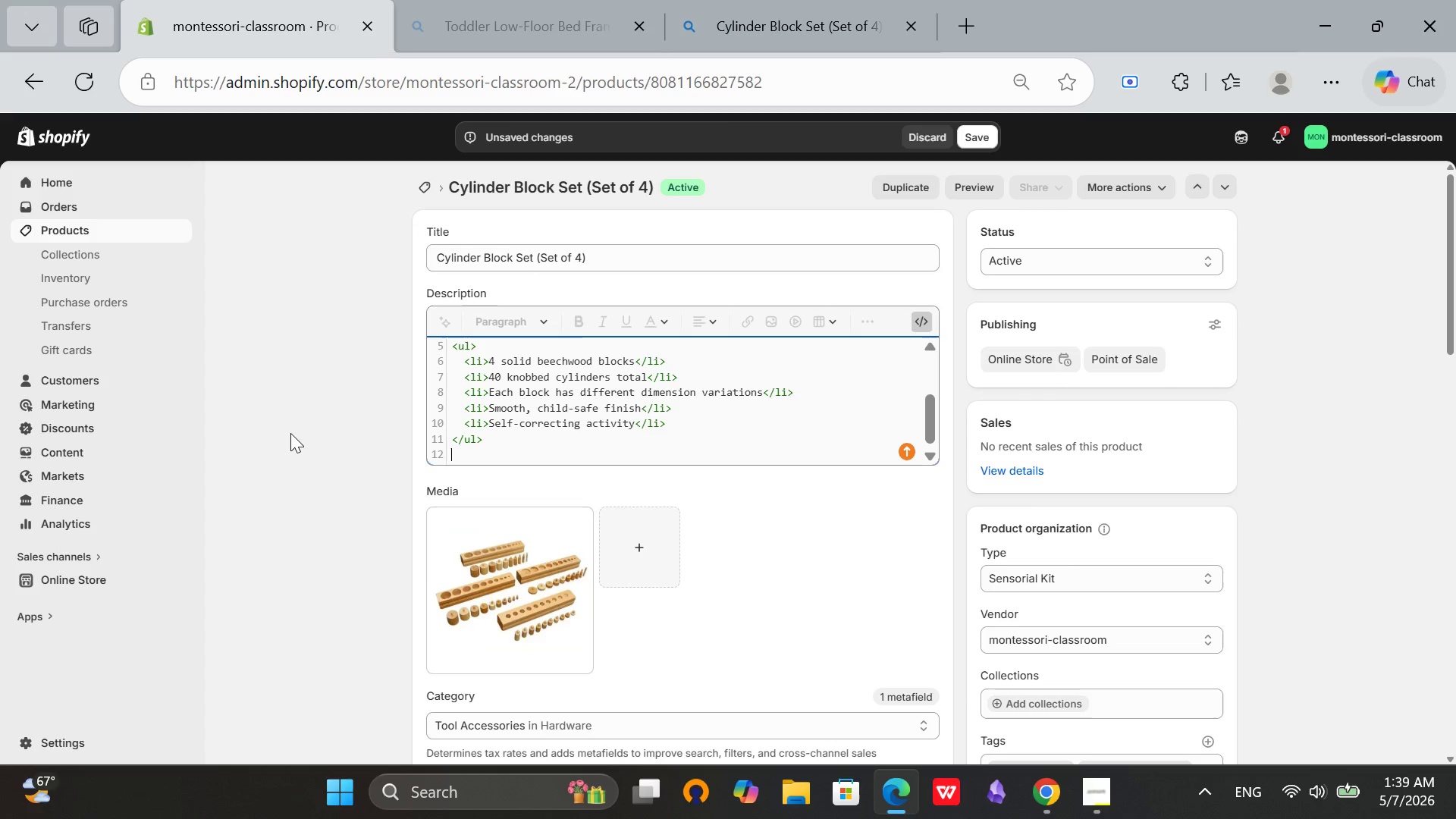 
type(<h4>Specifications:</h4>)
 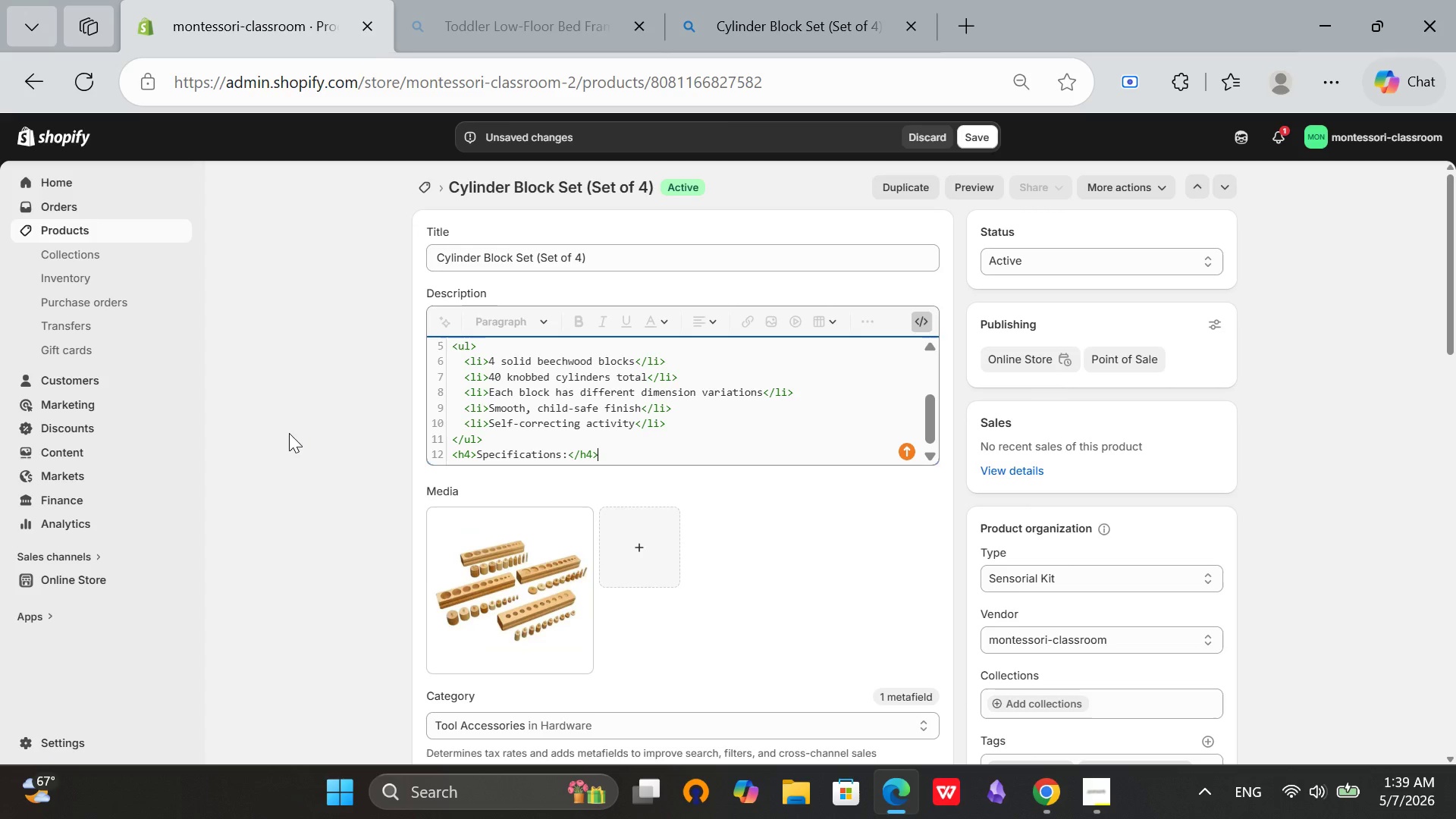 
key(Enter)
 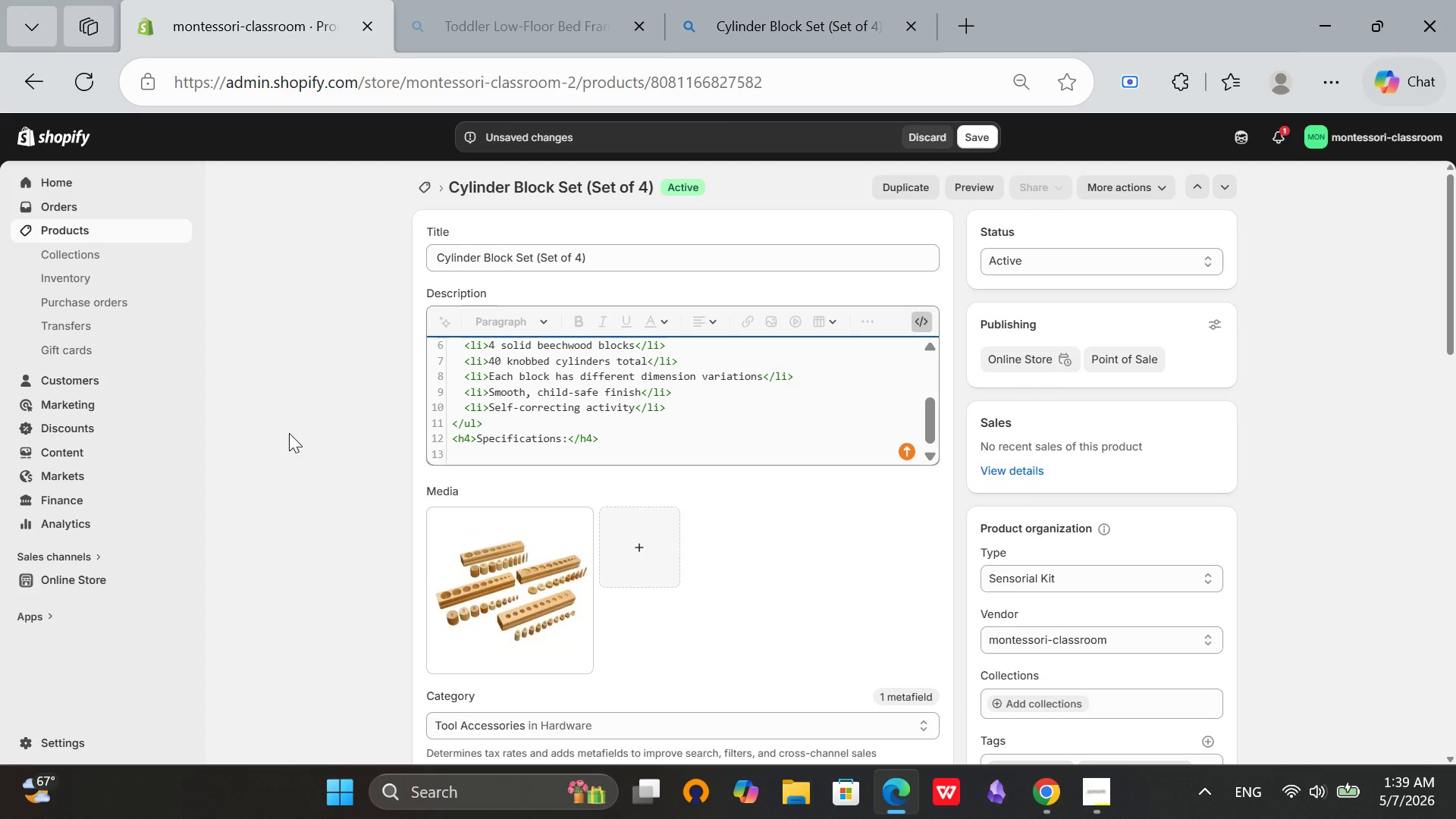 
type(<ul>)
 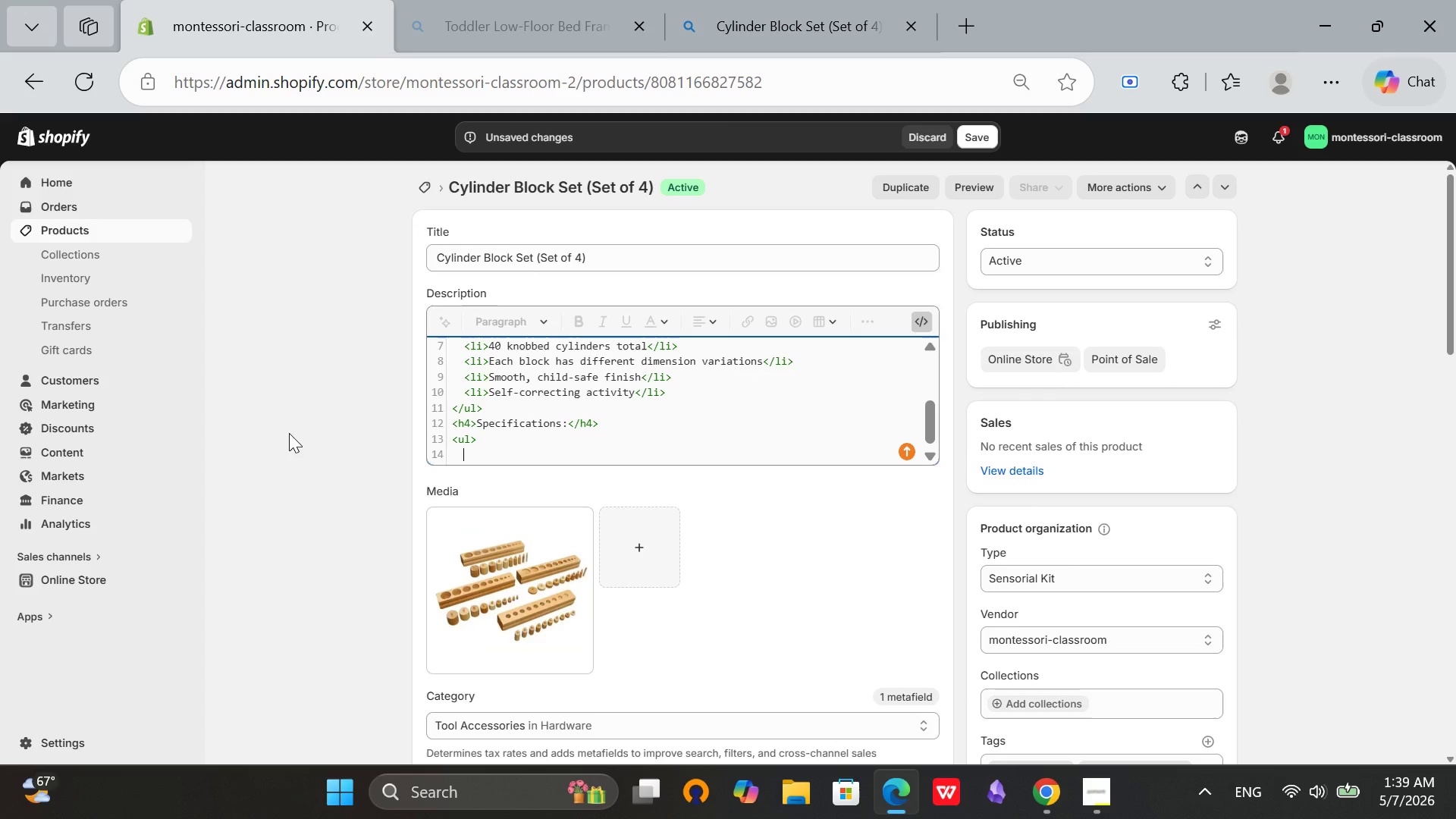 
 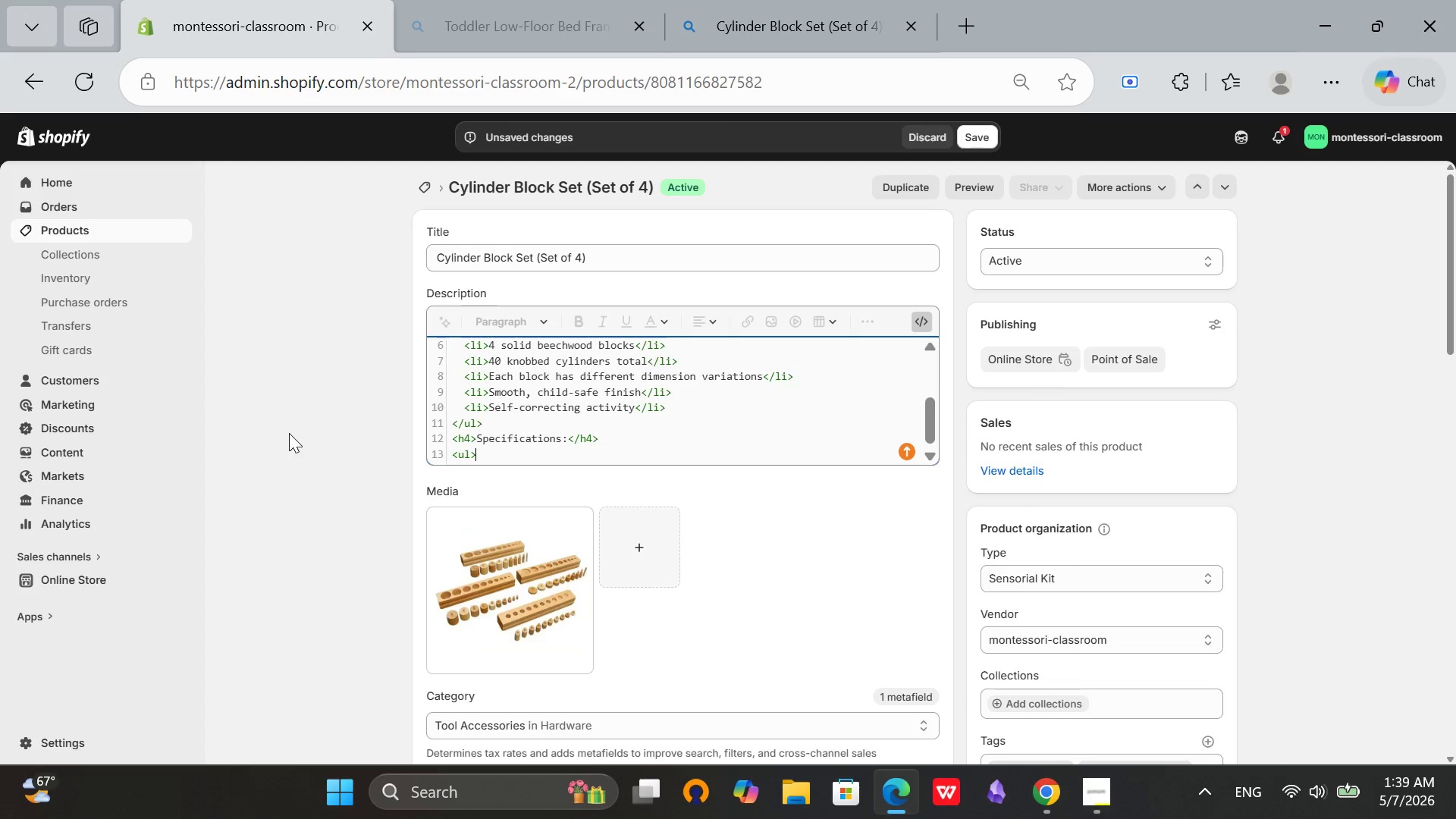 
key(Enter)
 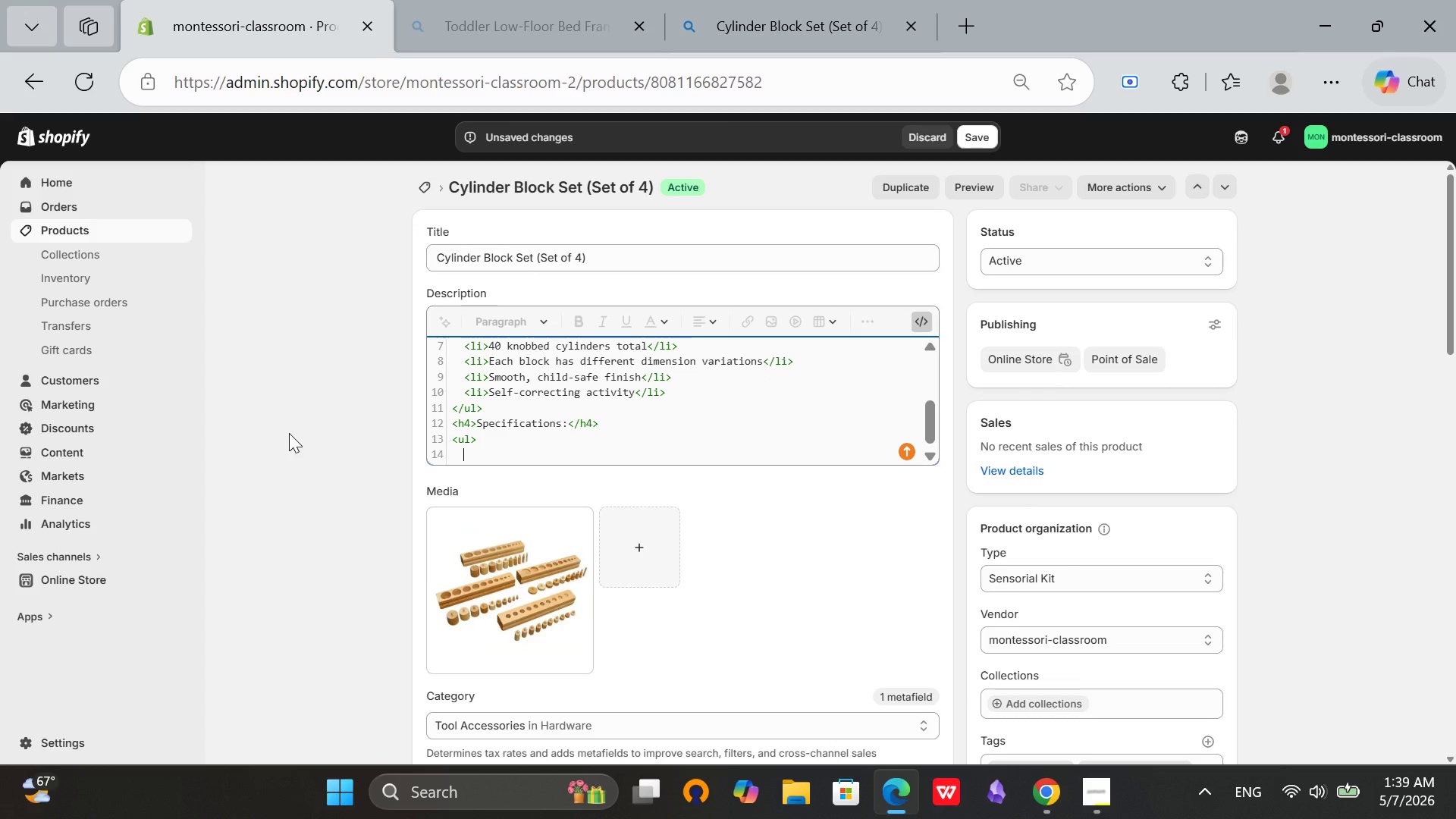 
type(<li>Material: )
 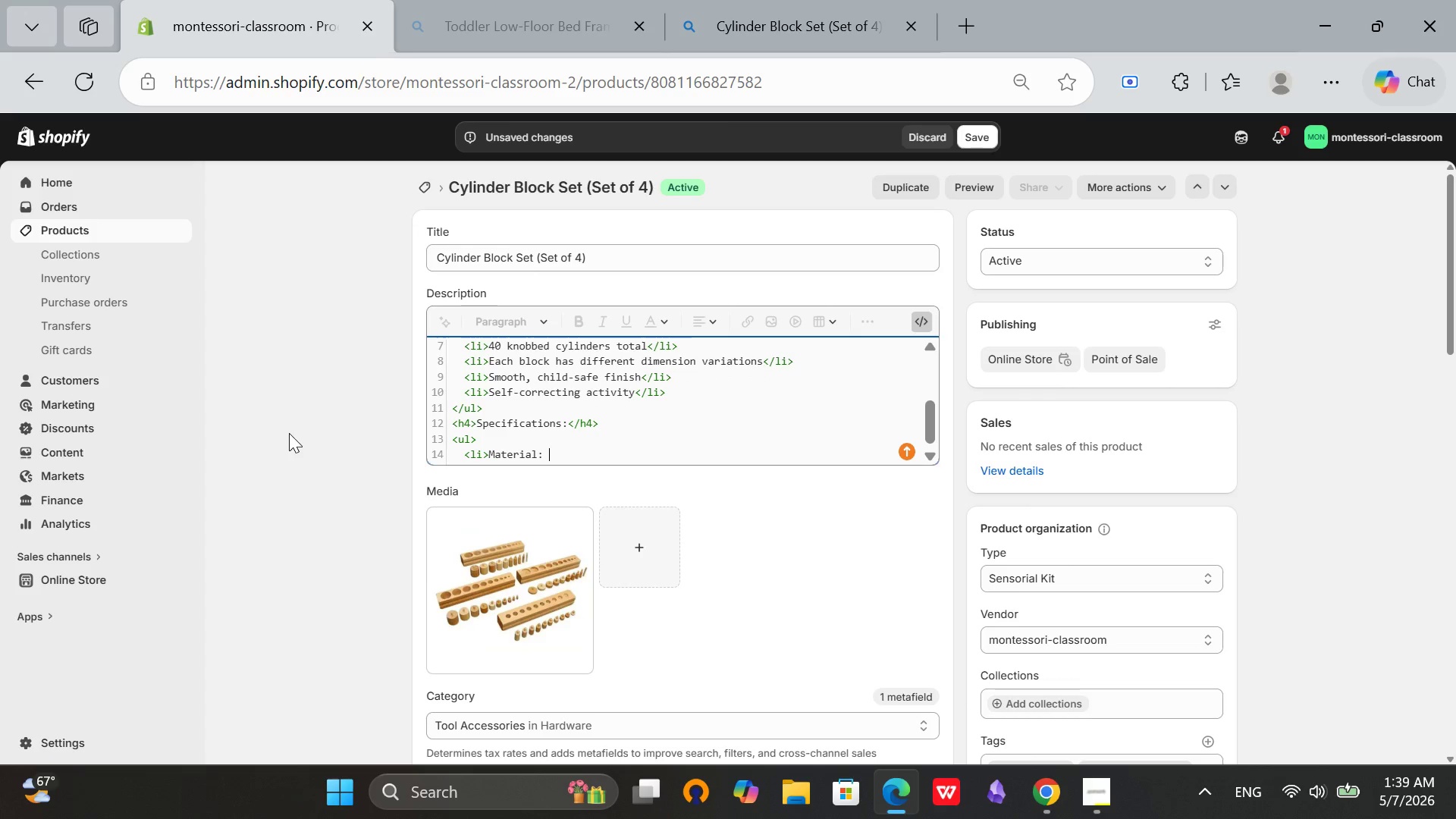 
wait(5.16)
 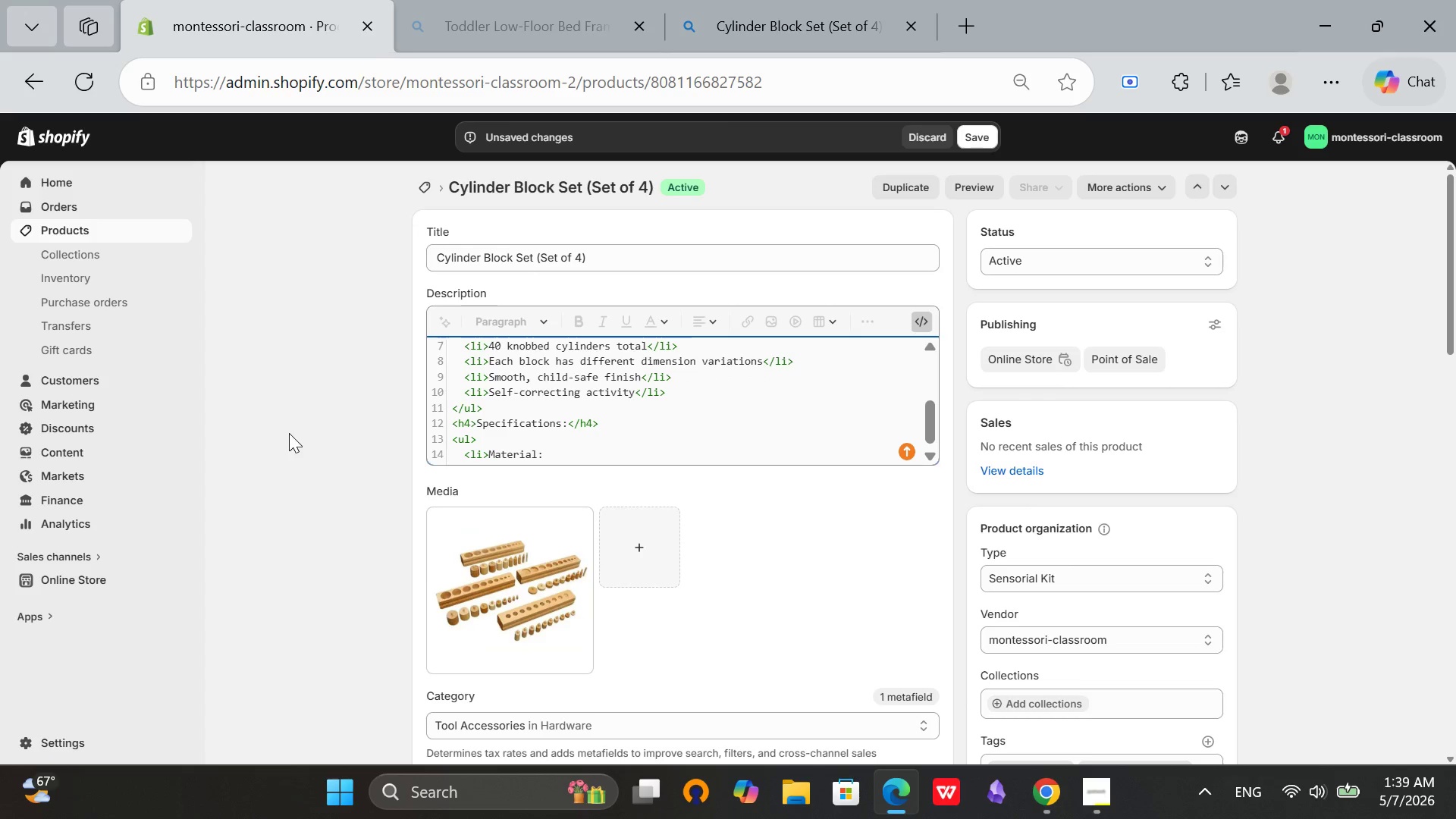 
left_click_drag(start_coordinate=[936, 431], to_coordinate=[923, 464])
 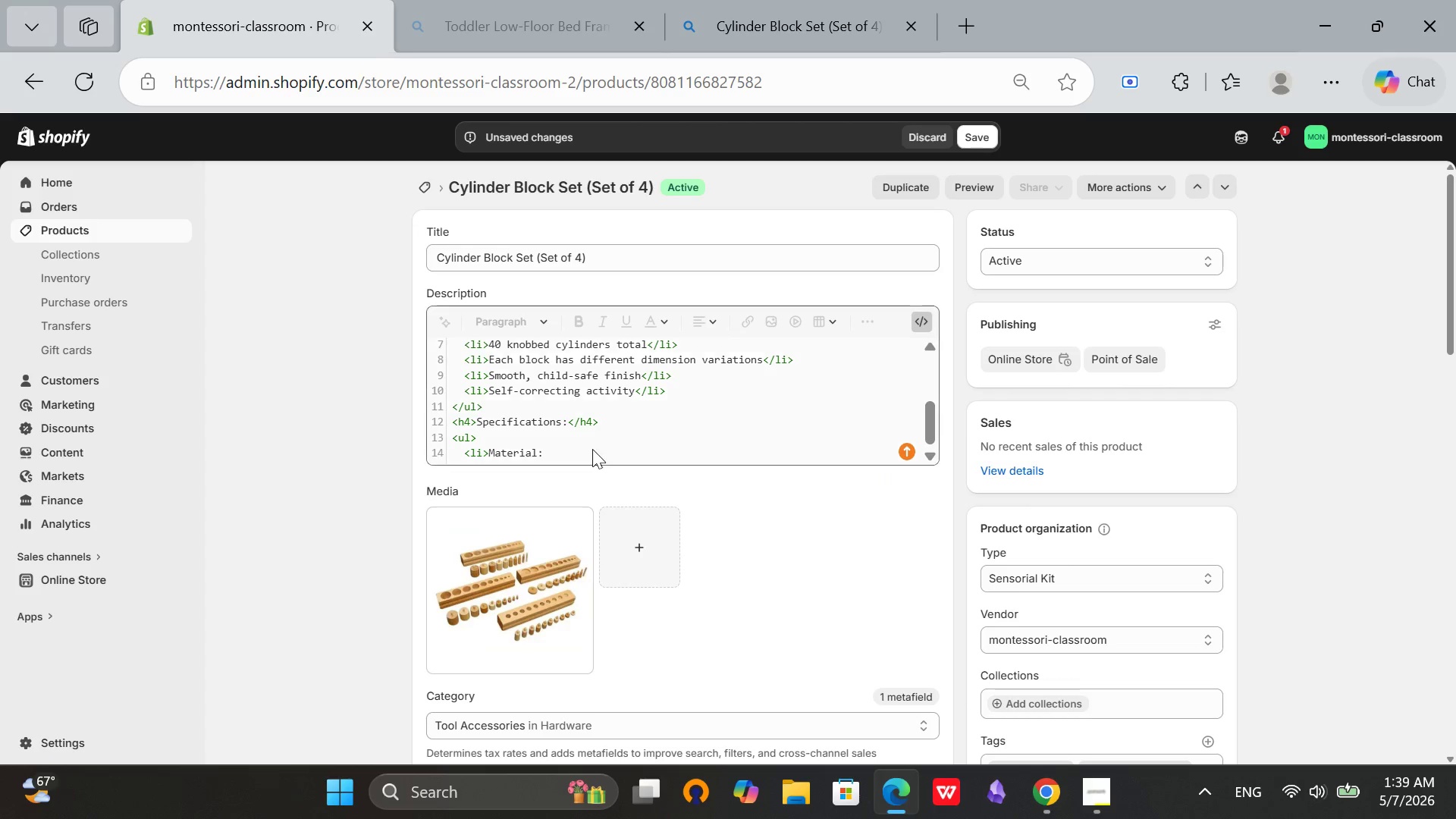 
left_click([596, 444])
 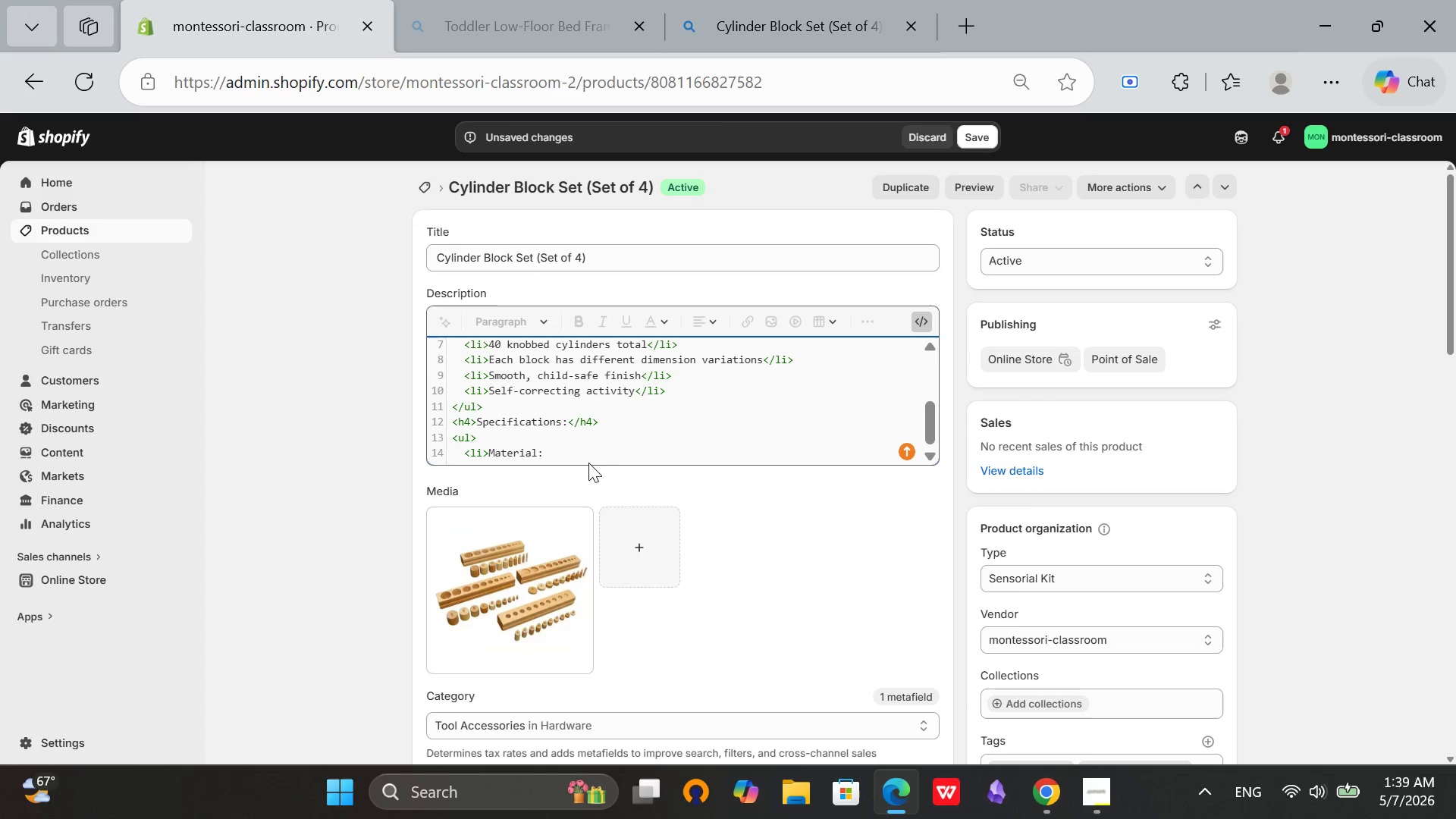 
left_click([601, 447])
 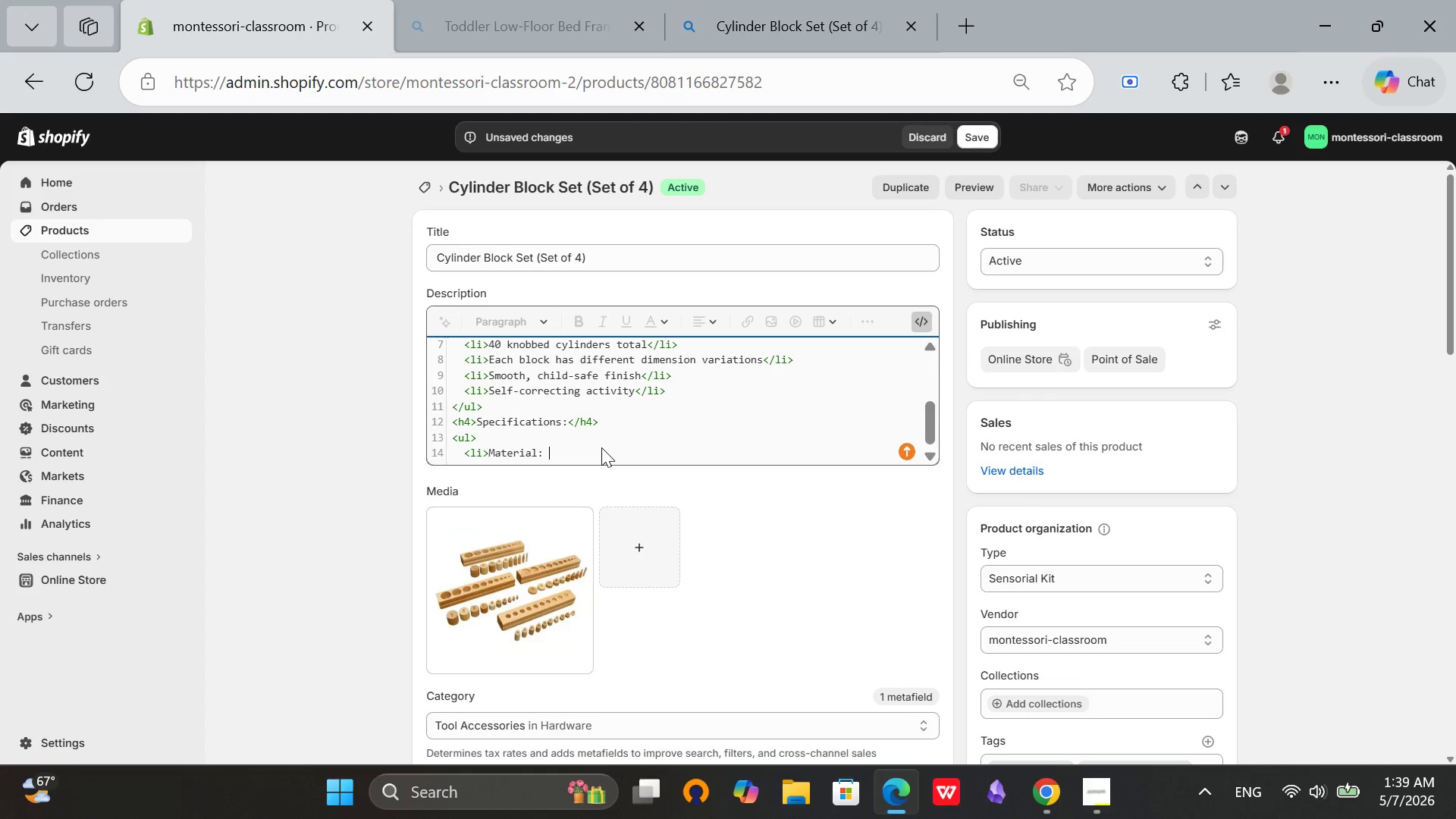 
type(Solid )
 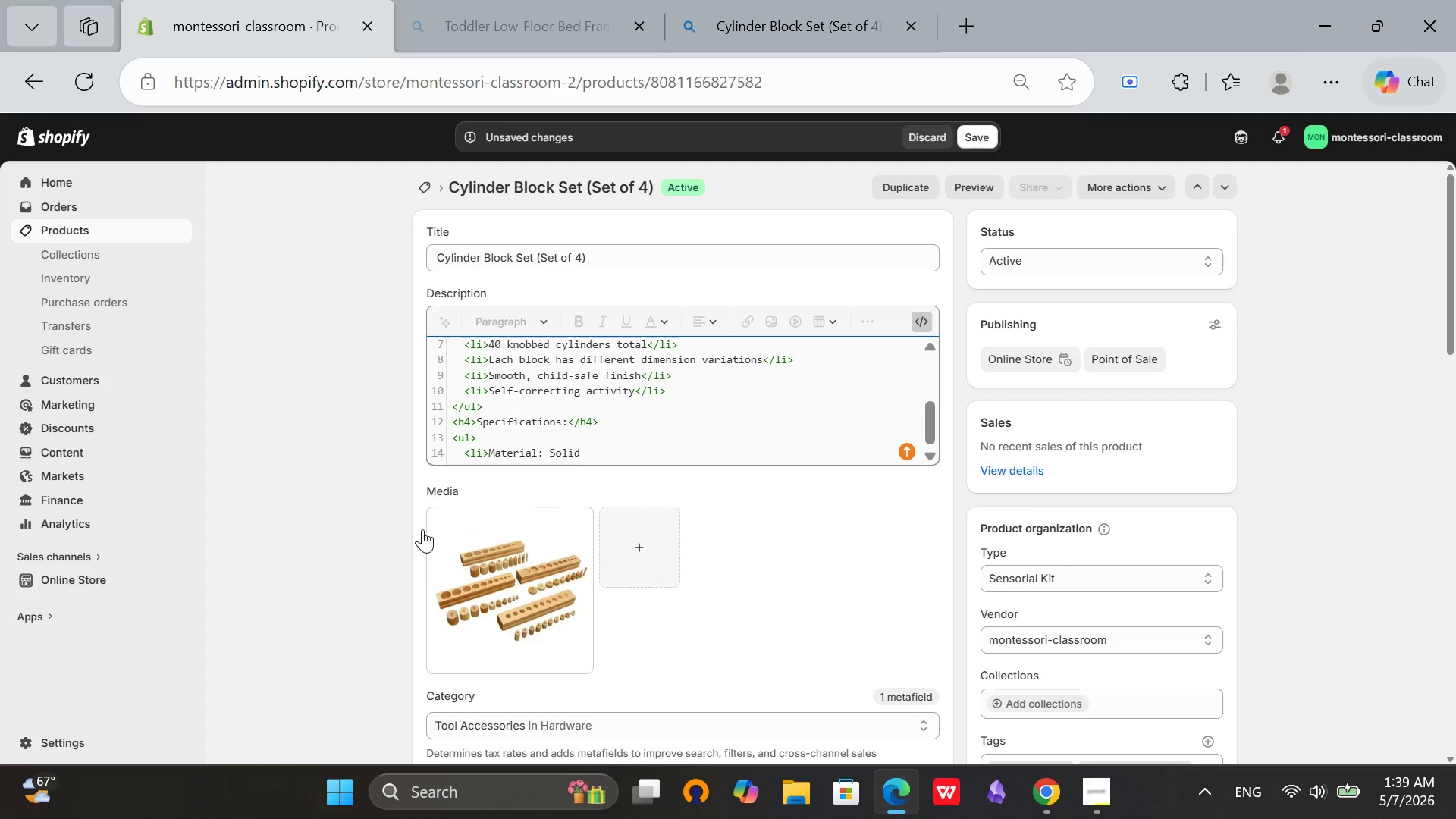 
type(Beechwood</li>)
 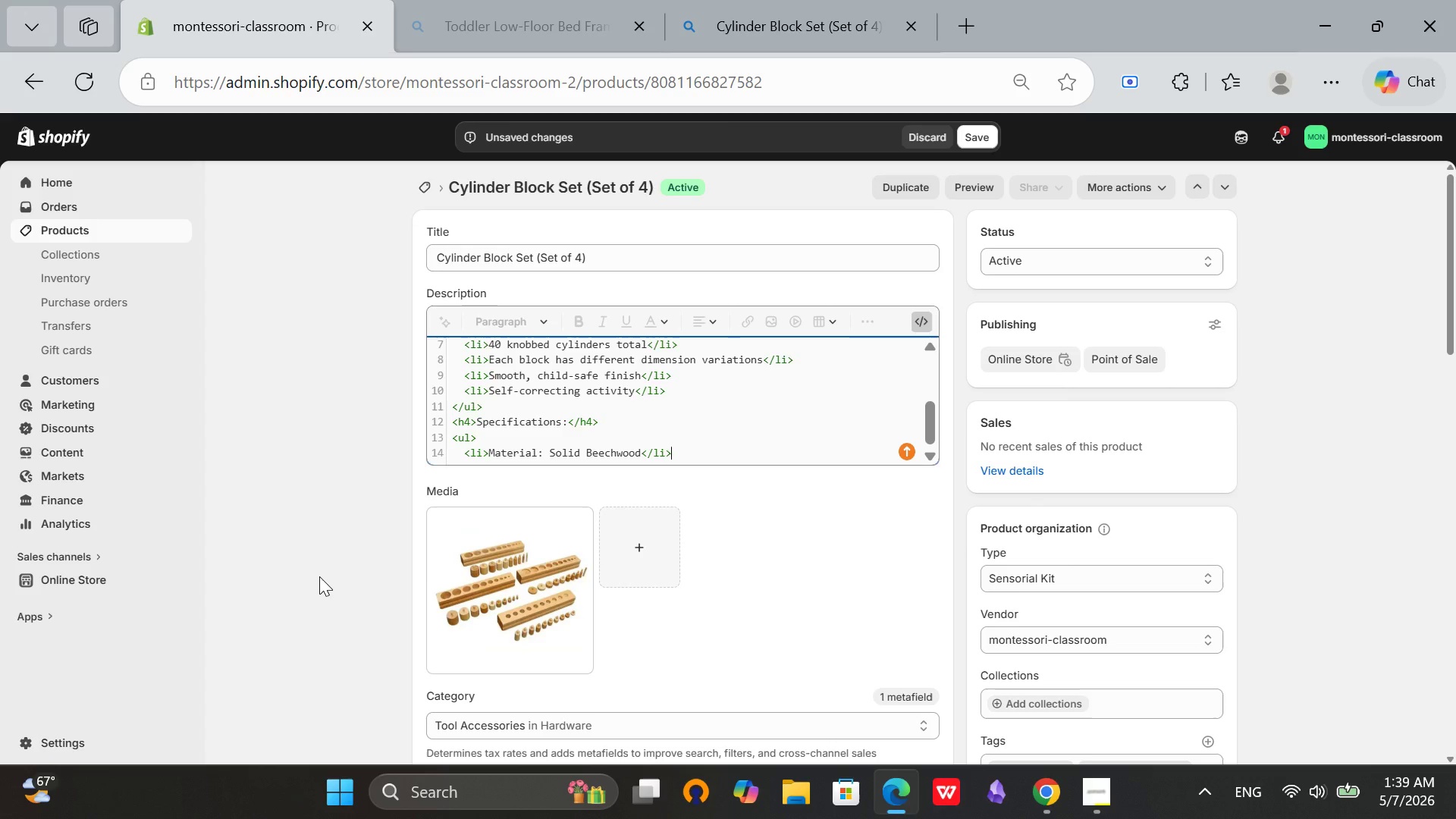 
 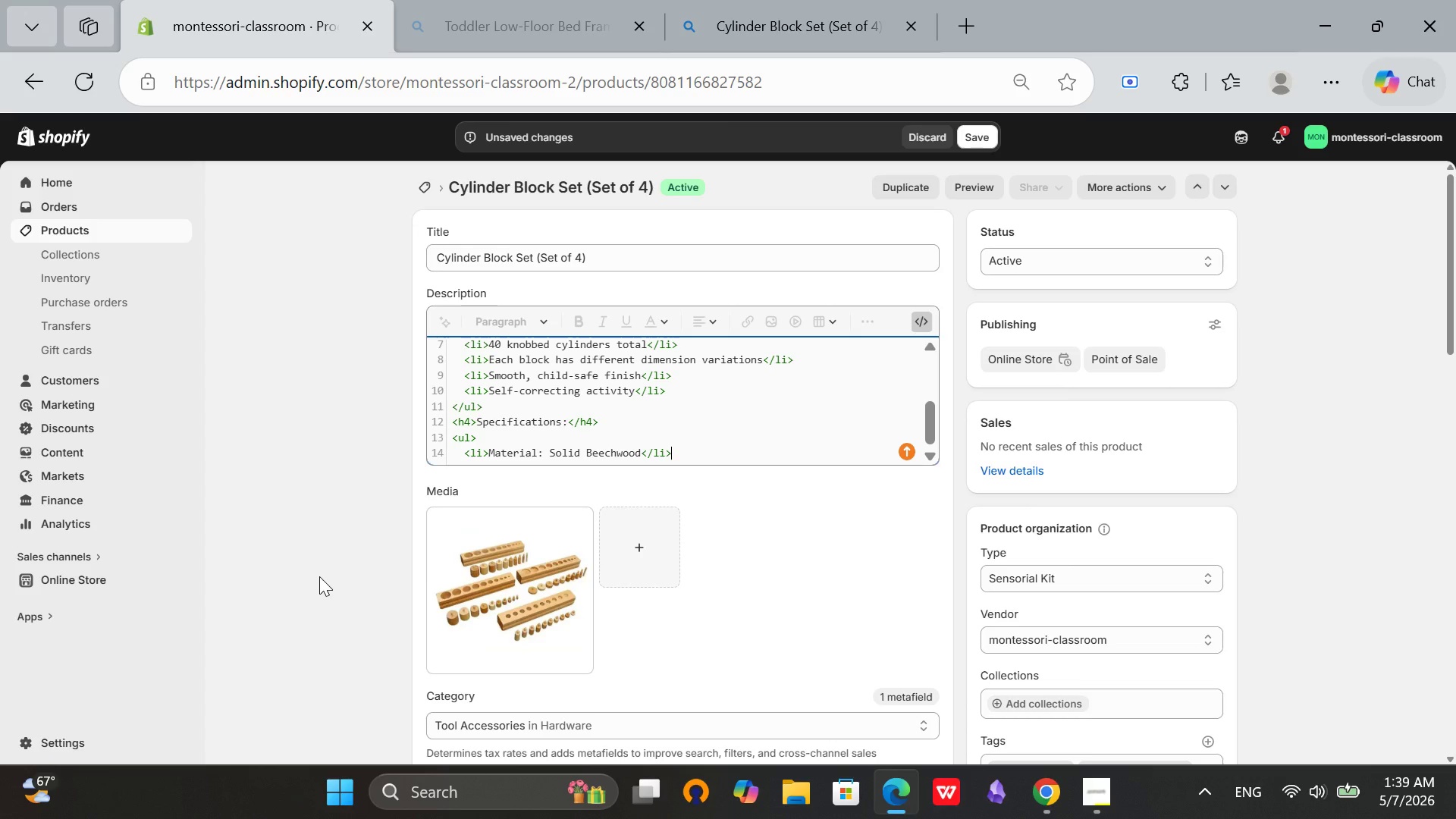 
key(Enter)
 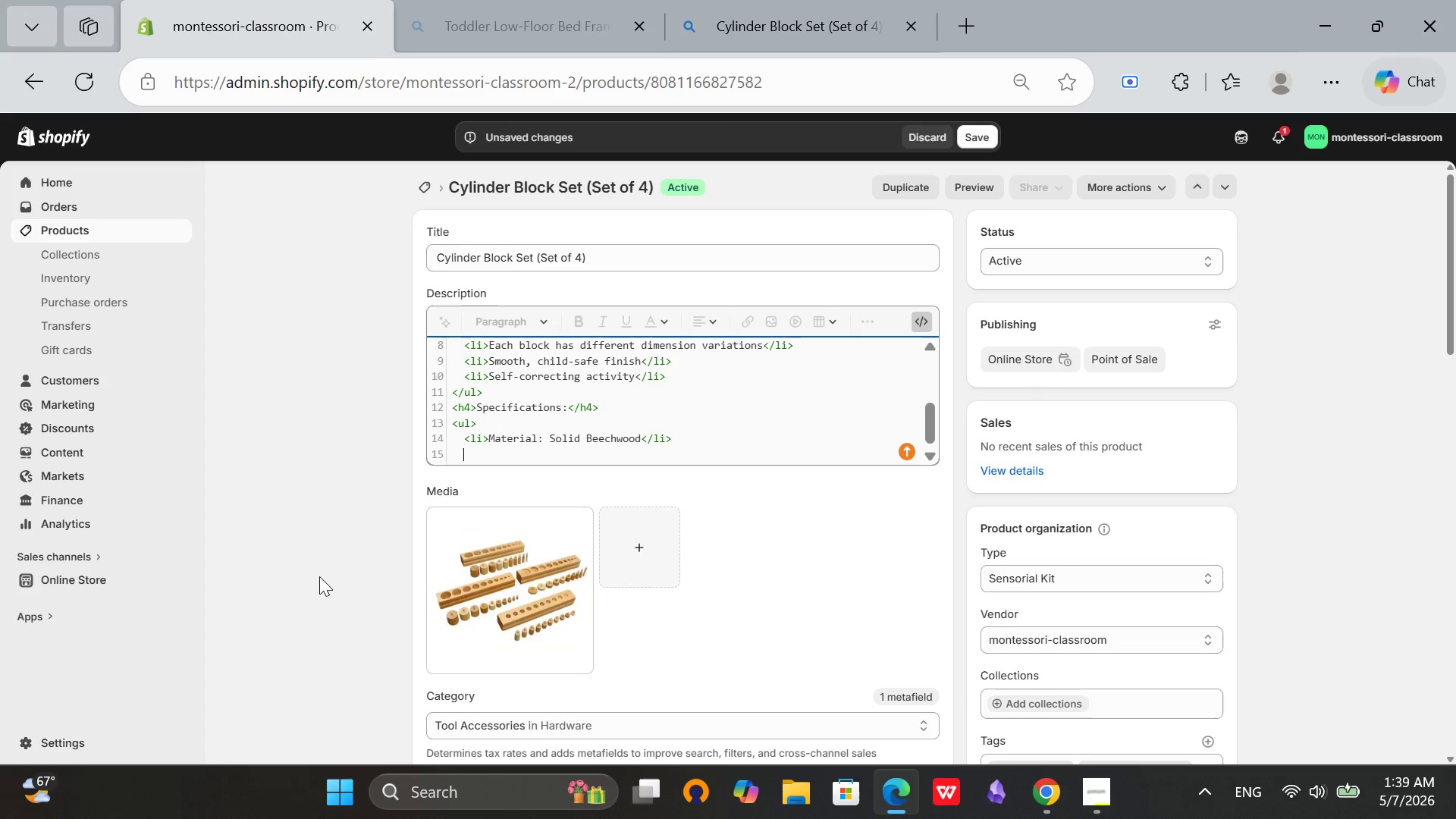 
type(<li>Each block: 45cm L x 45cm W x 10cm H</li>)
 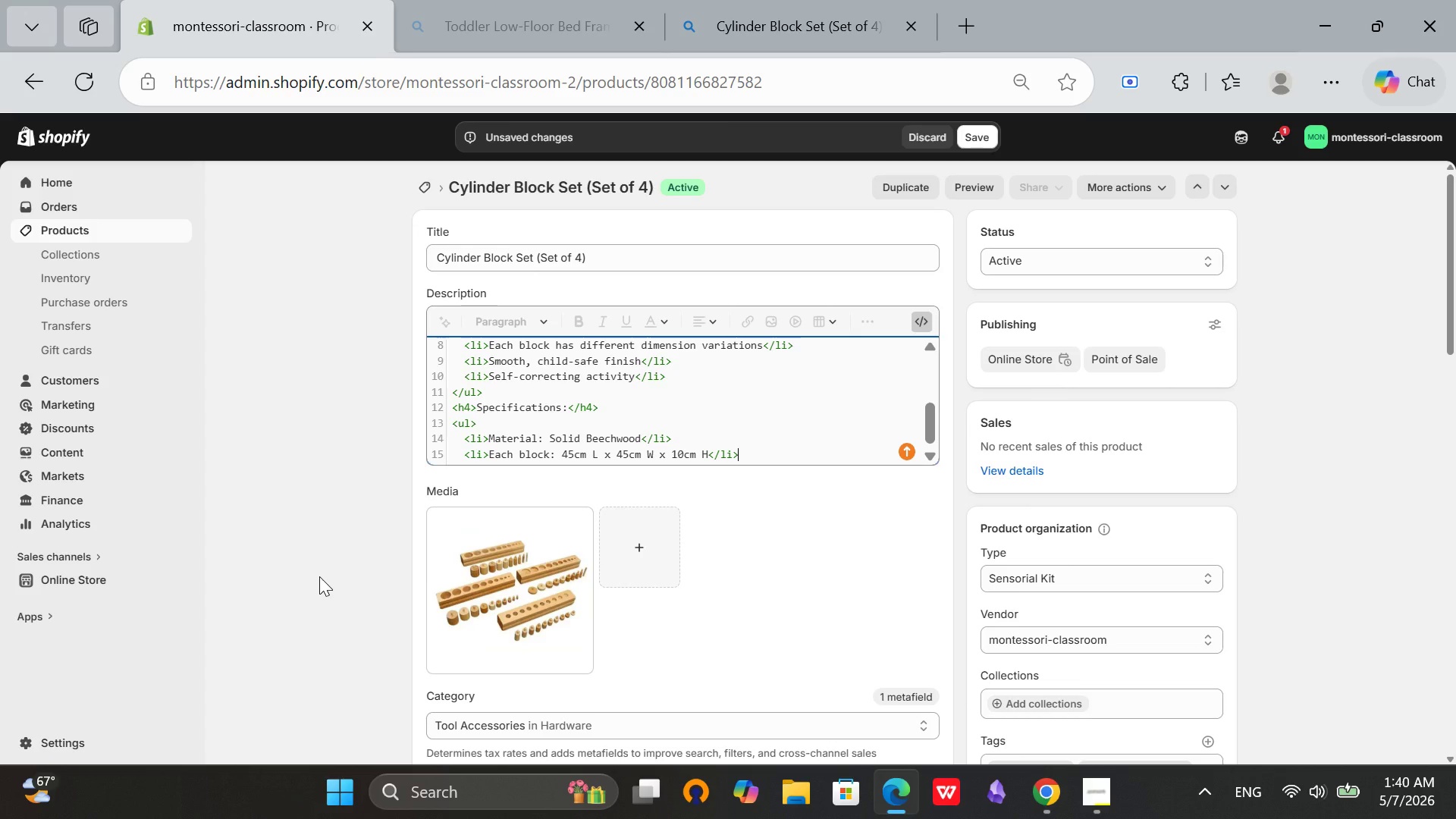 
 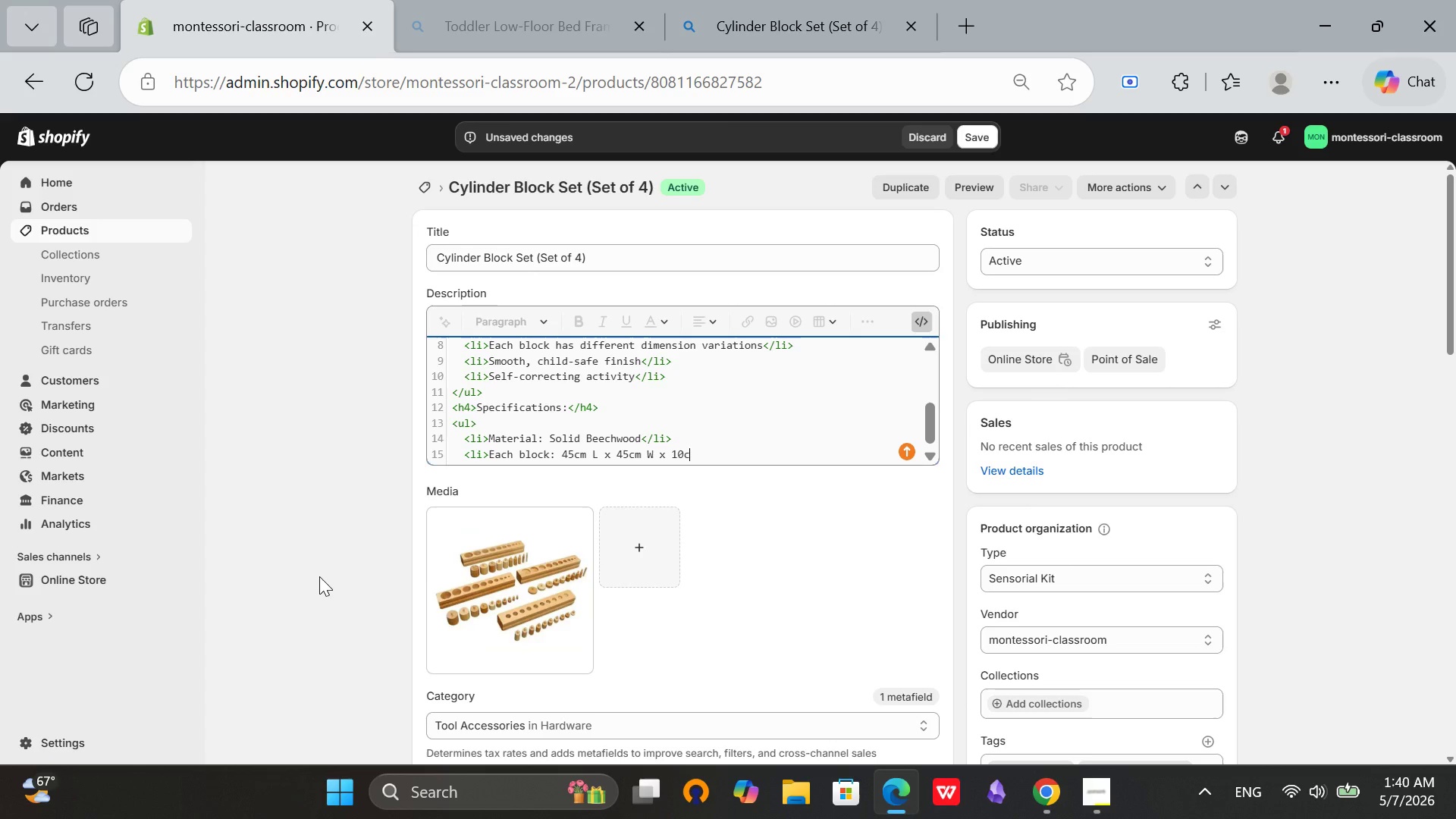 
key(Enter)
 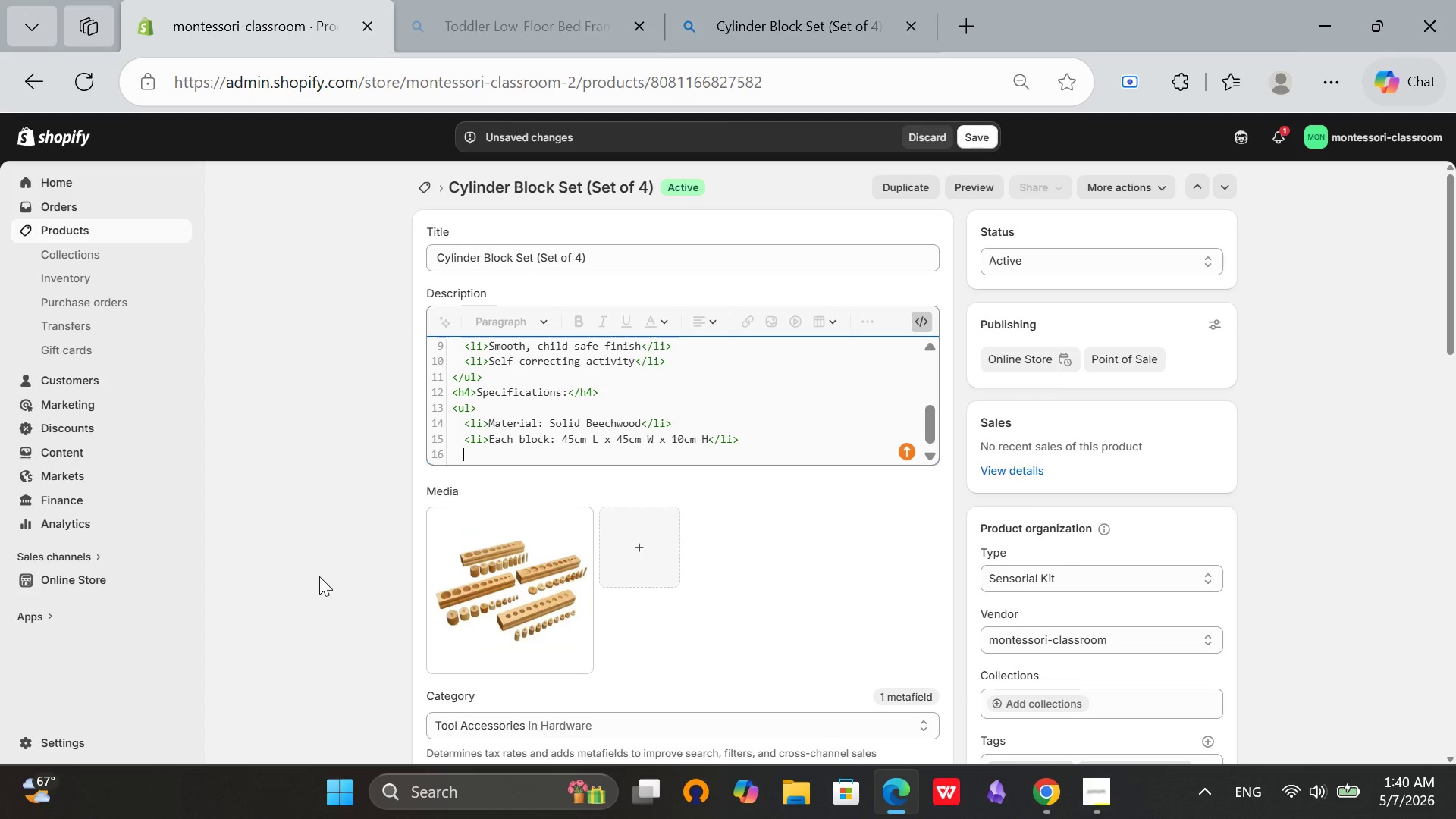 
type(<li>Total weight: 6.2kg)
 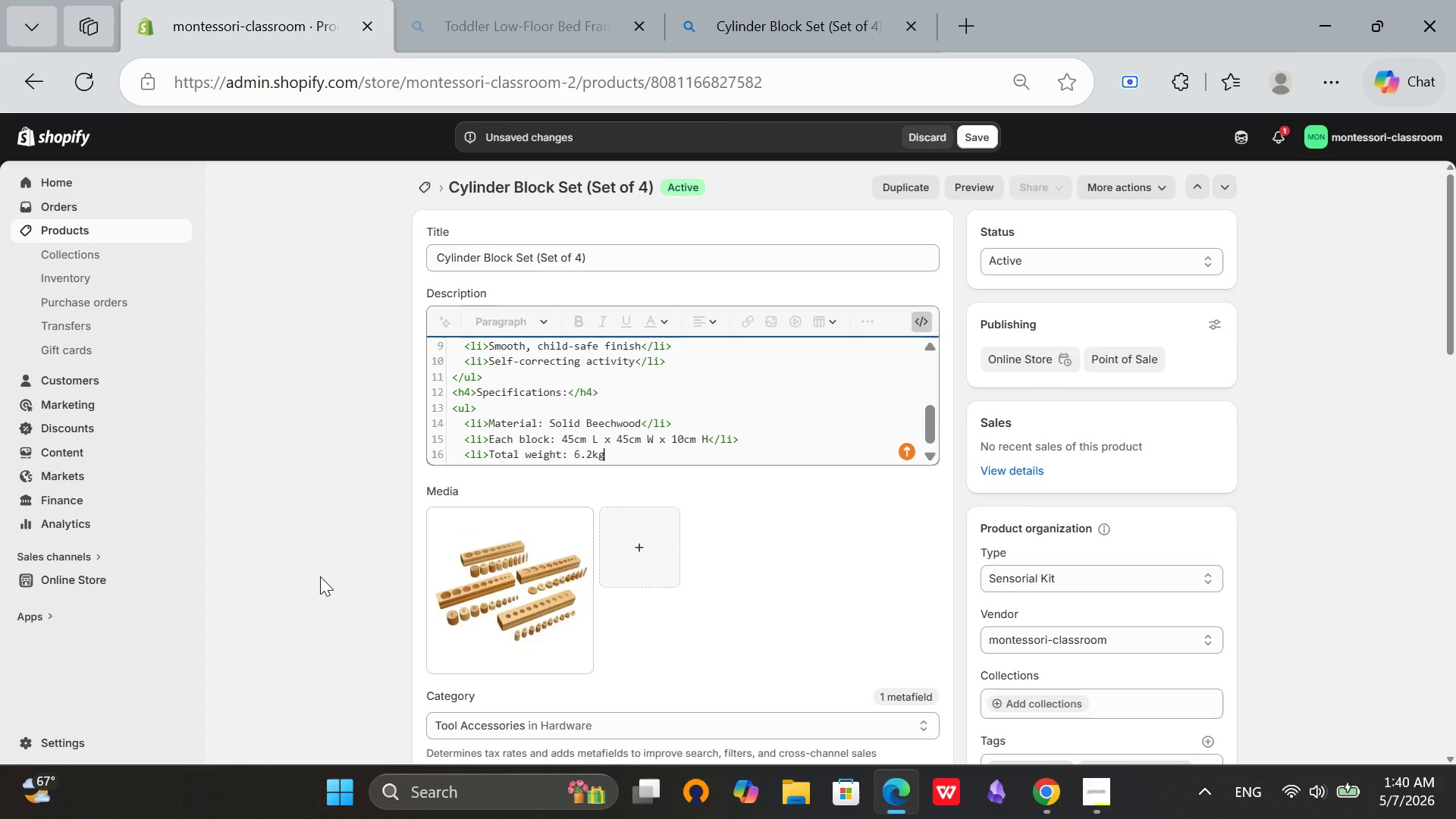 
key(ArrowLeft)
 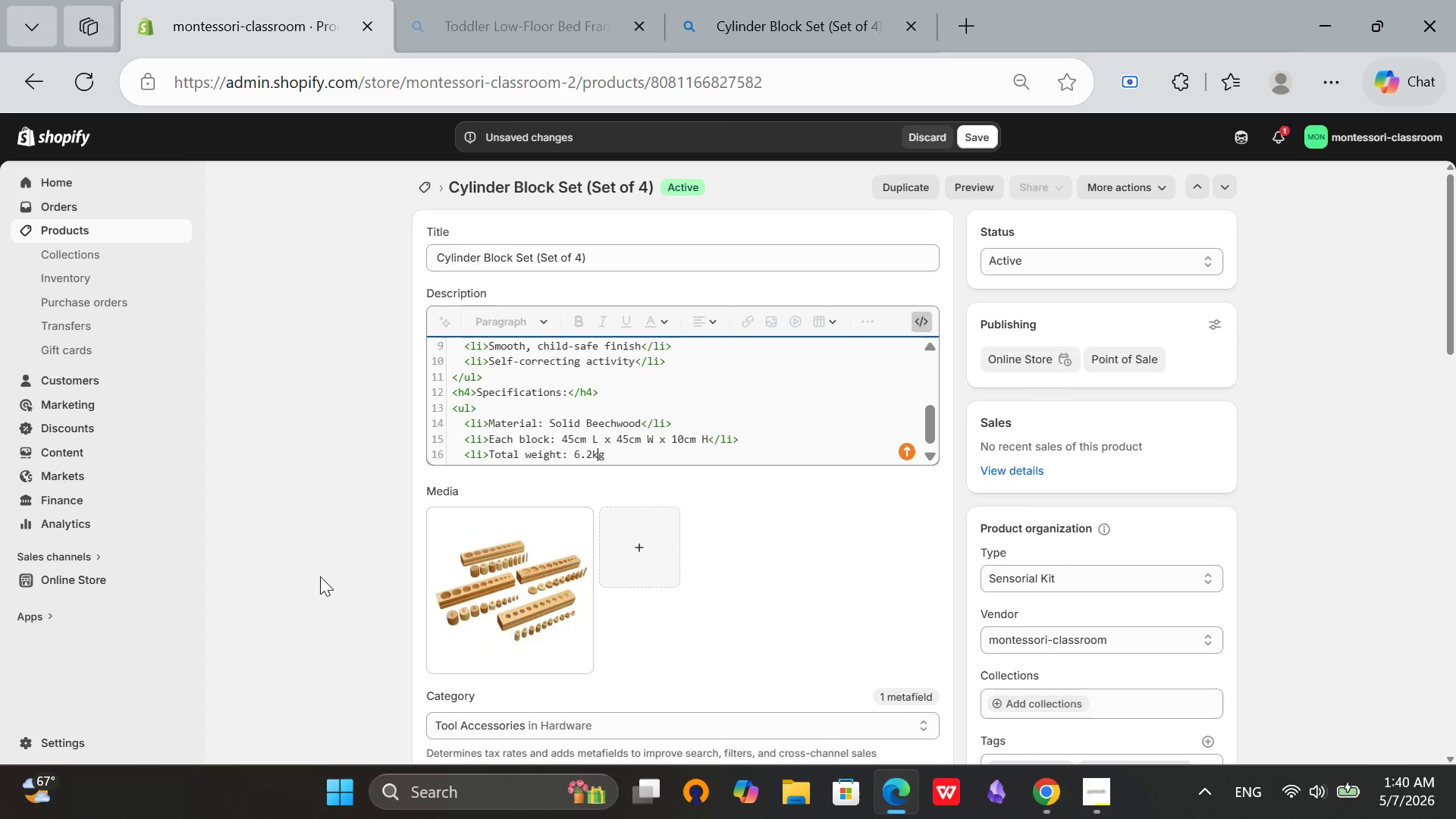 
key(ArrowLeft)
 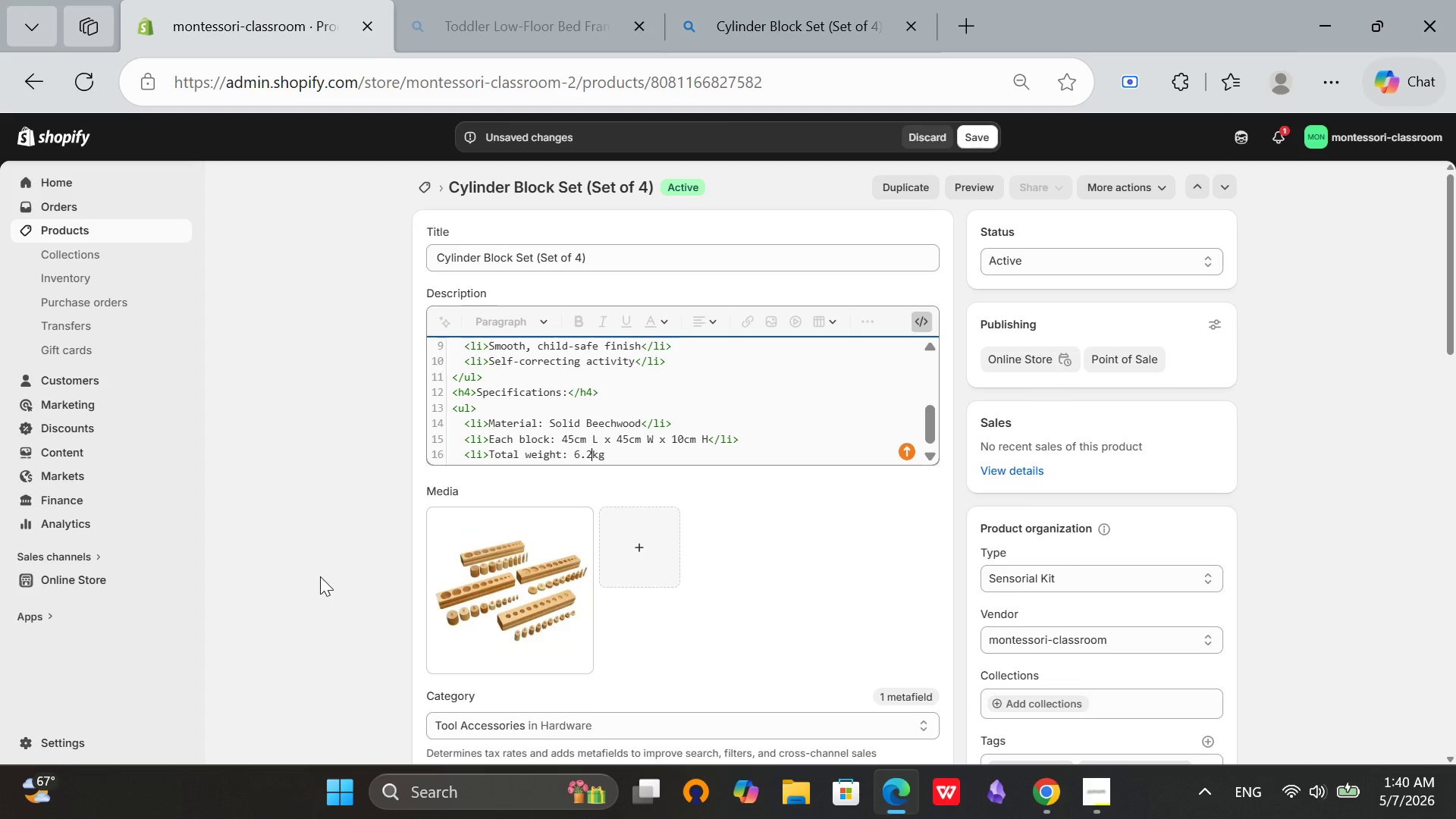 
key(Space)
 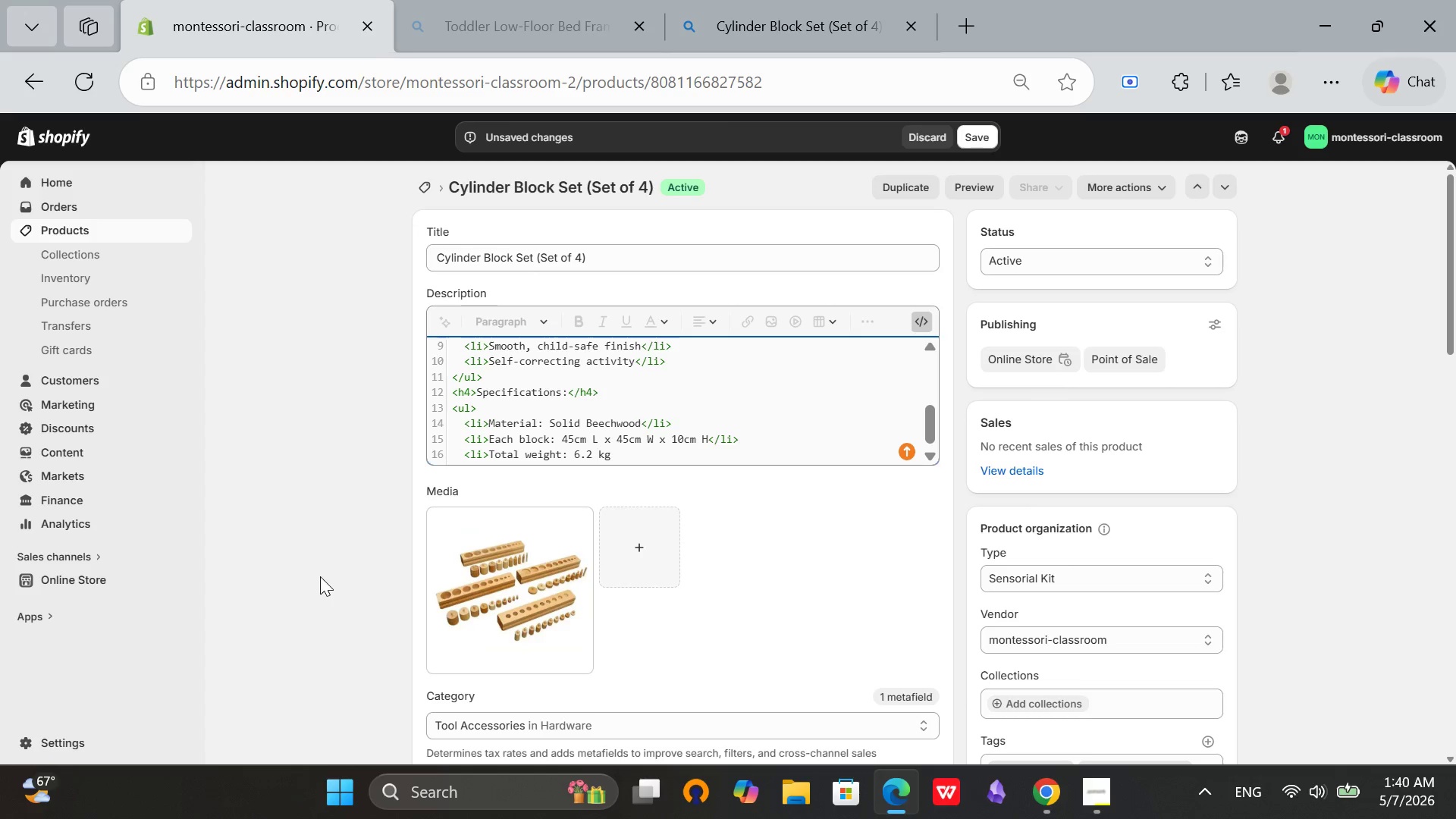 
key(ArrowRight)
 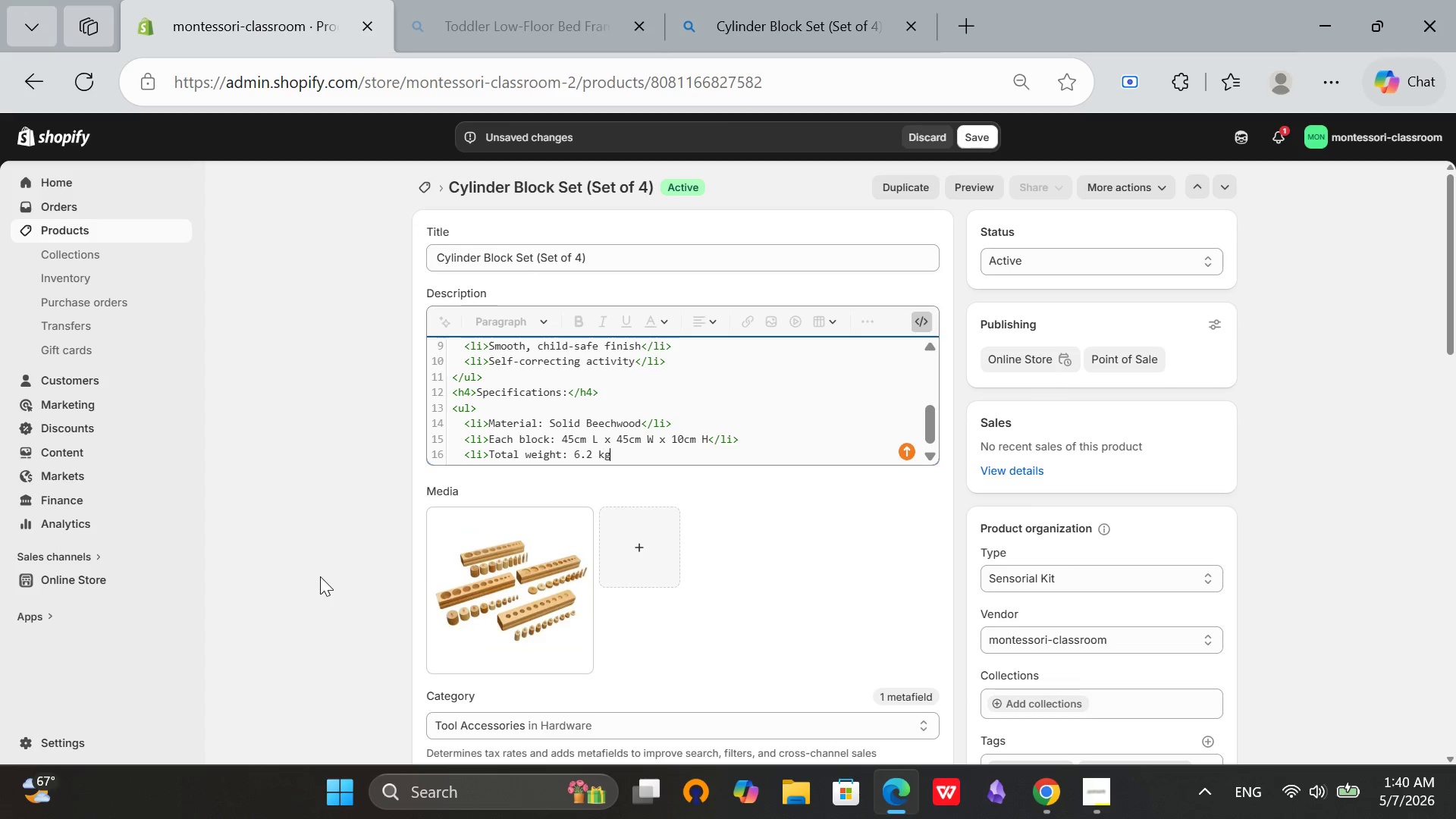 
key(ArrowRight)
 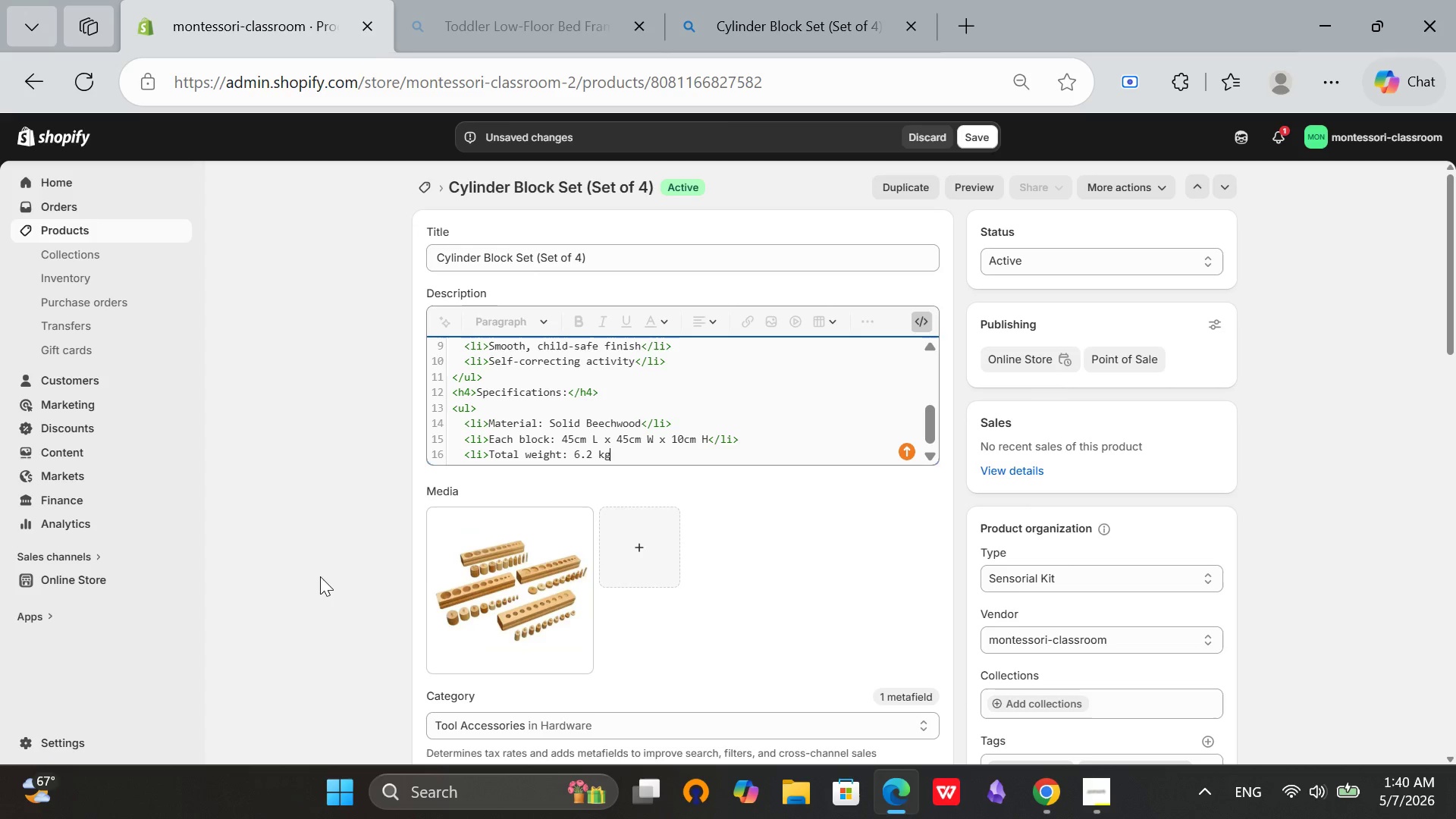 
type(</li>)
 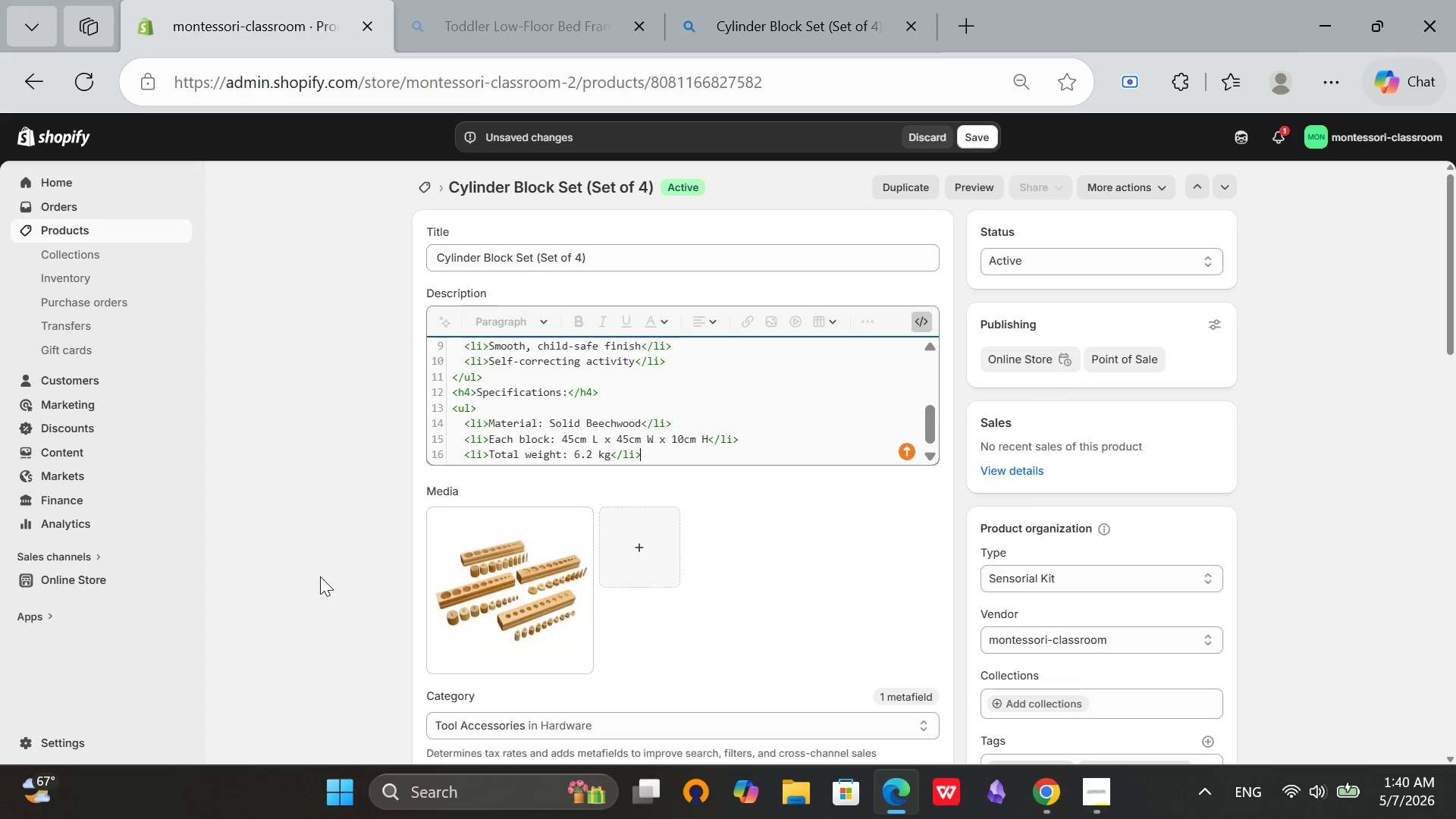 
key(Enter)
 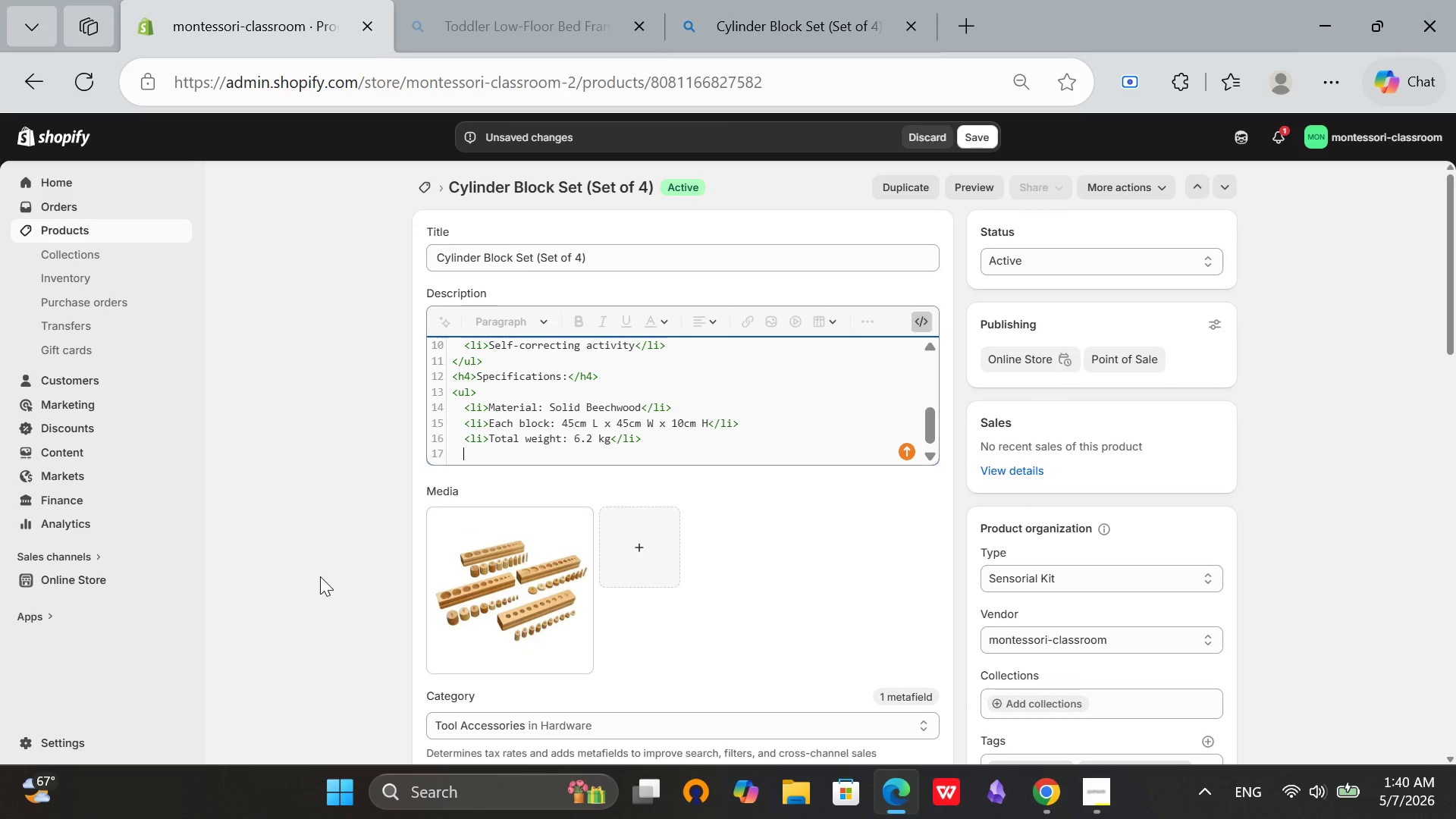 
type(<li>Ages)
key(Backspace)
type(s: 2.5-5)
 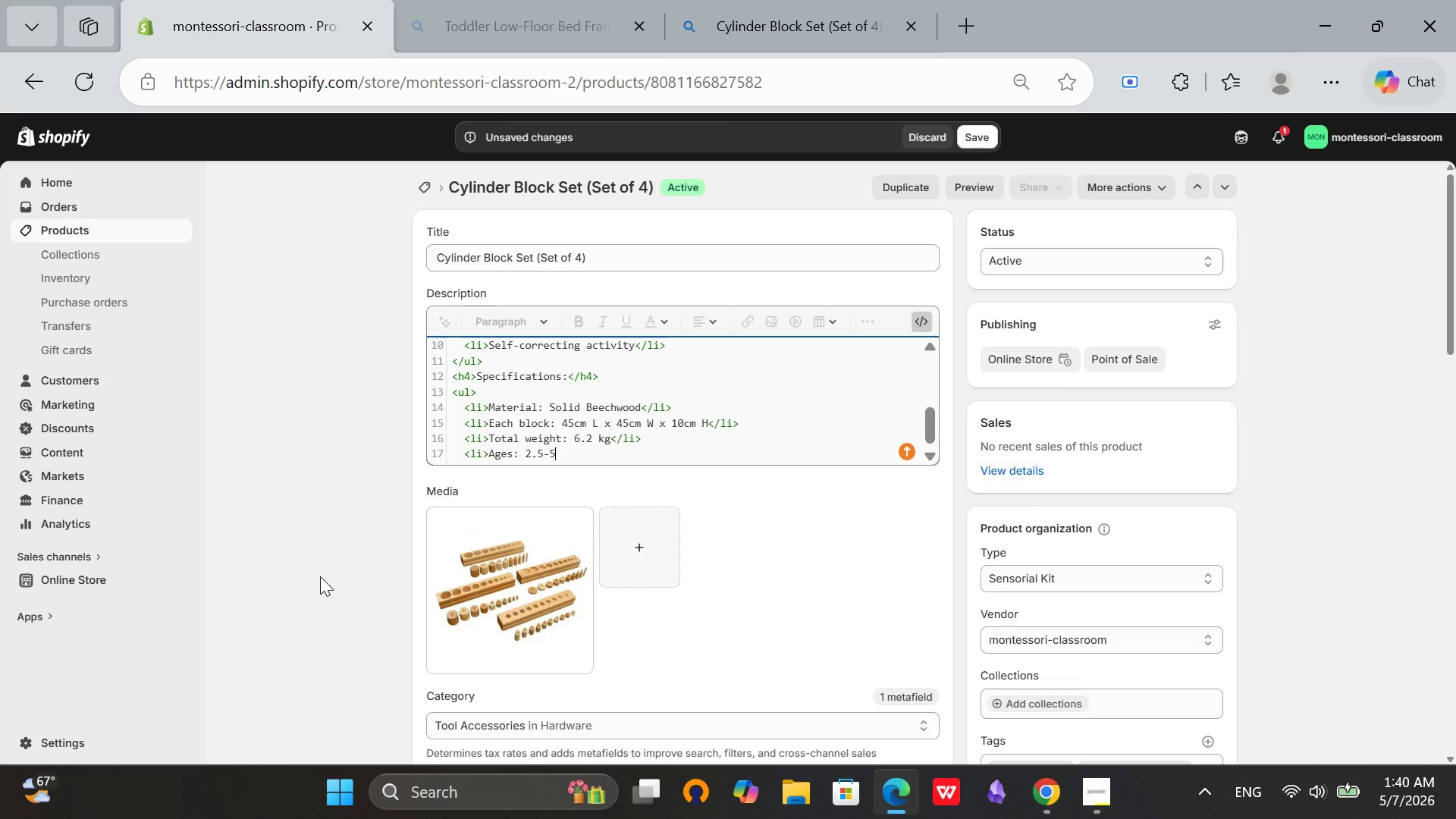 
wait(22.78)
 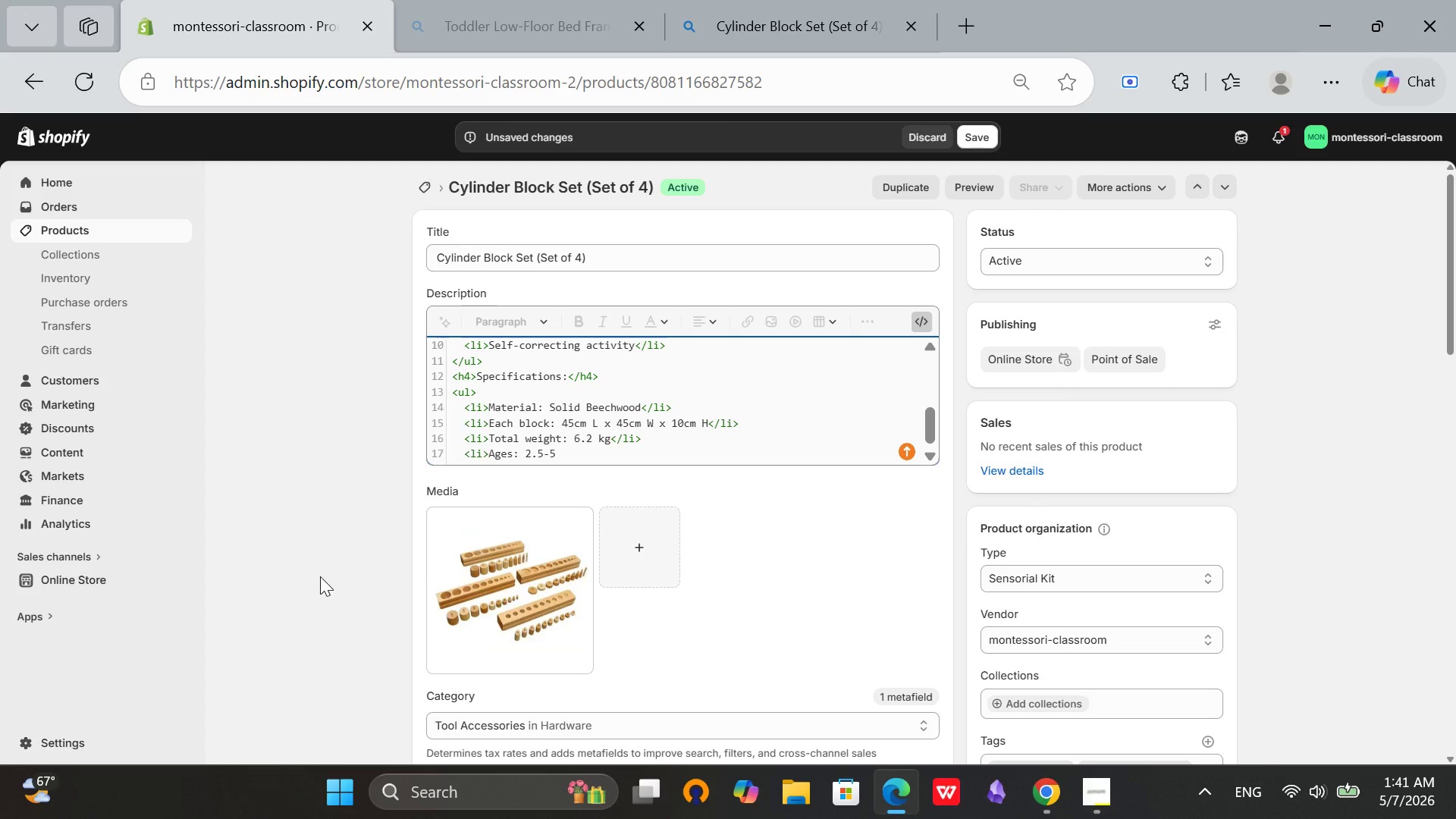 
type( years>)
key(Backspace)
type(/m)
key(Backspace)
key(Backspace)
type(</li>)
 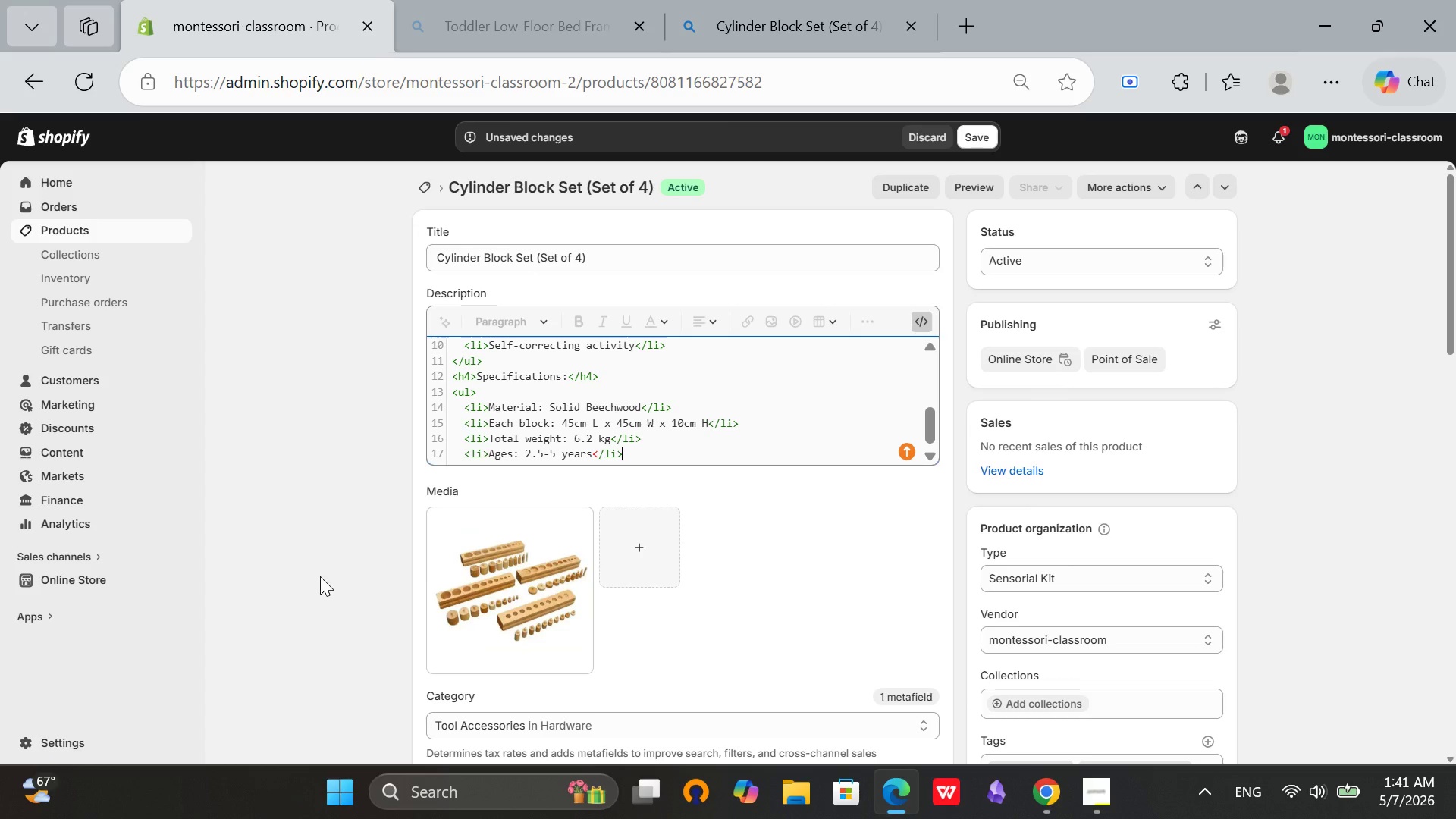 
wait(13.95)
 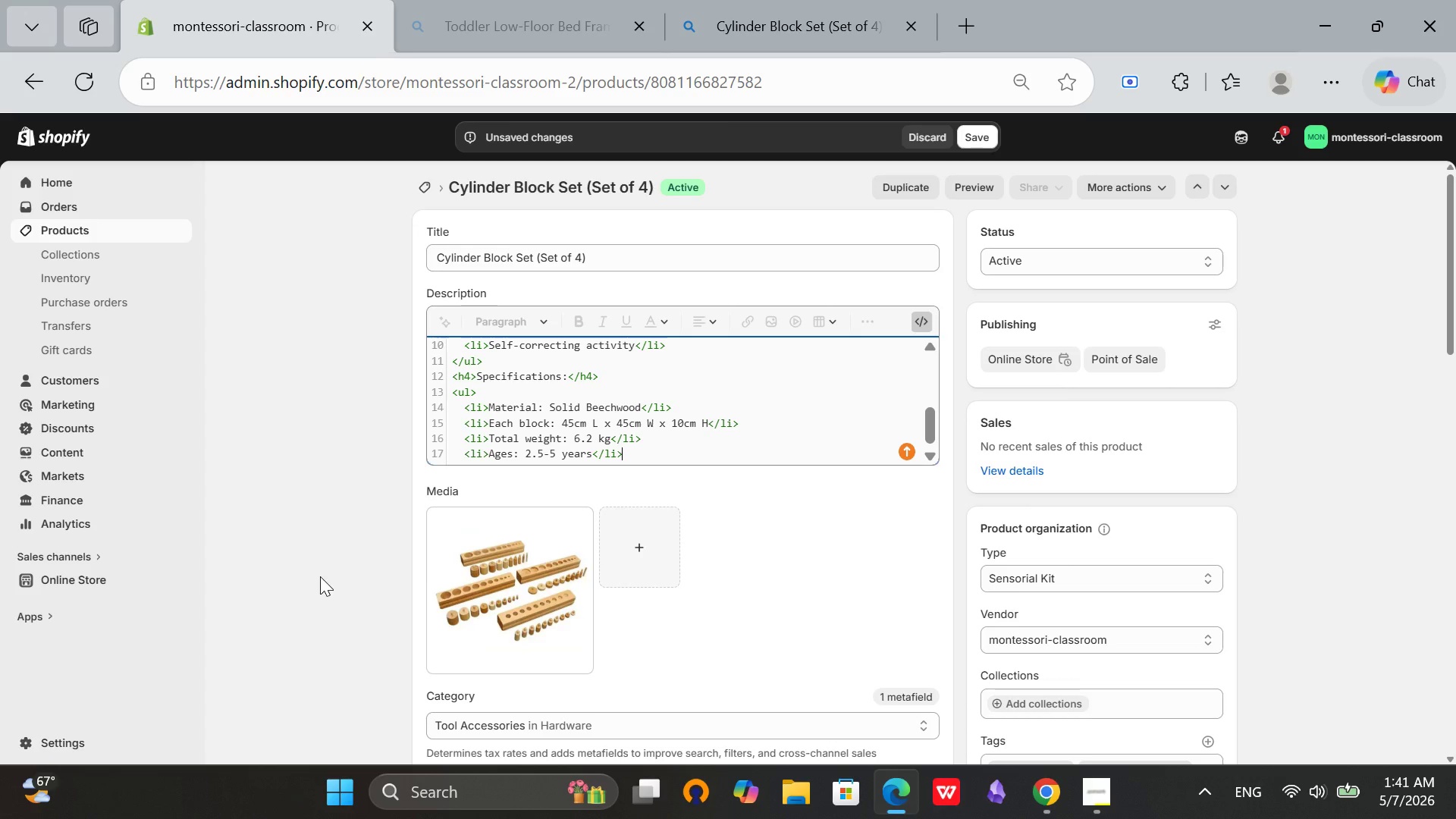 
key(Enter)
 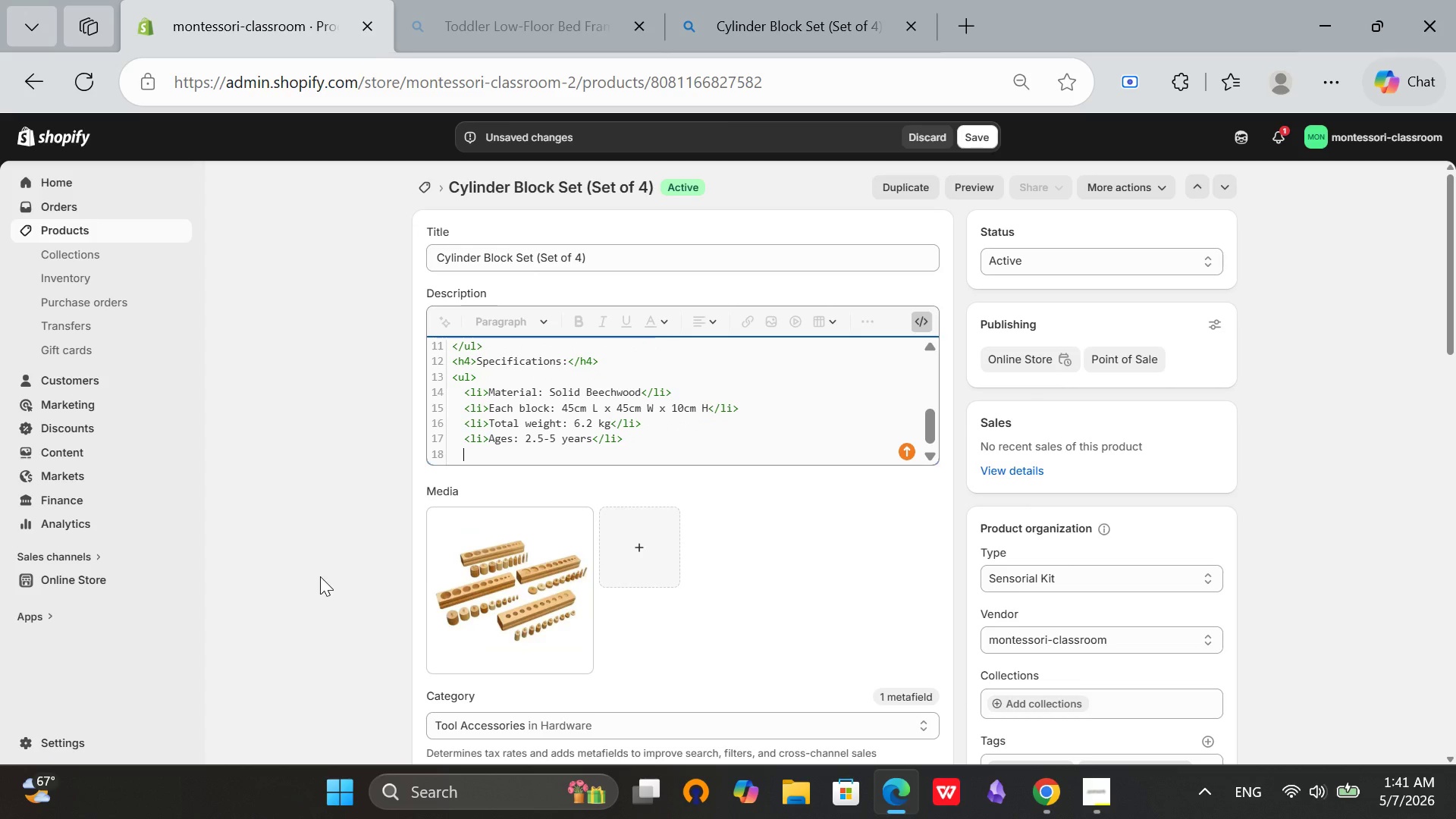 
key(Backspace)
type(</ul>)
 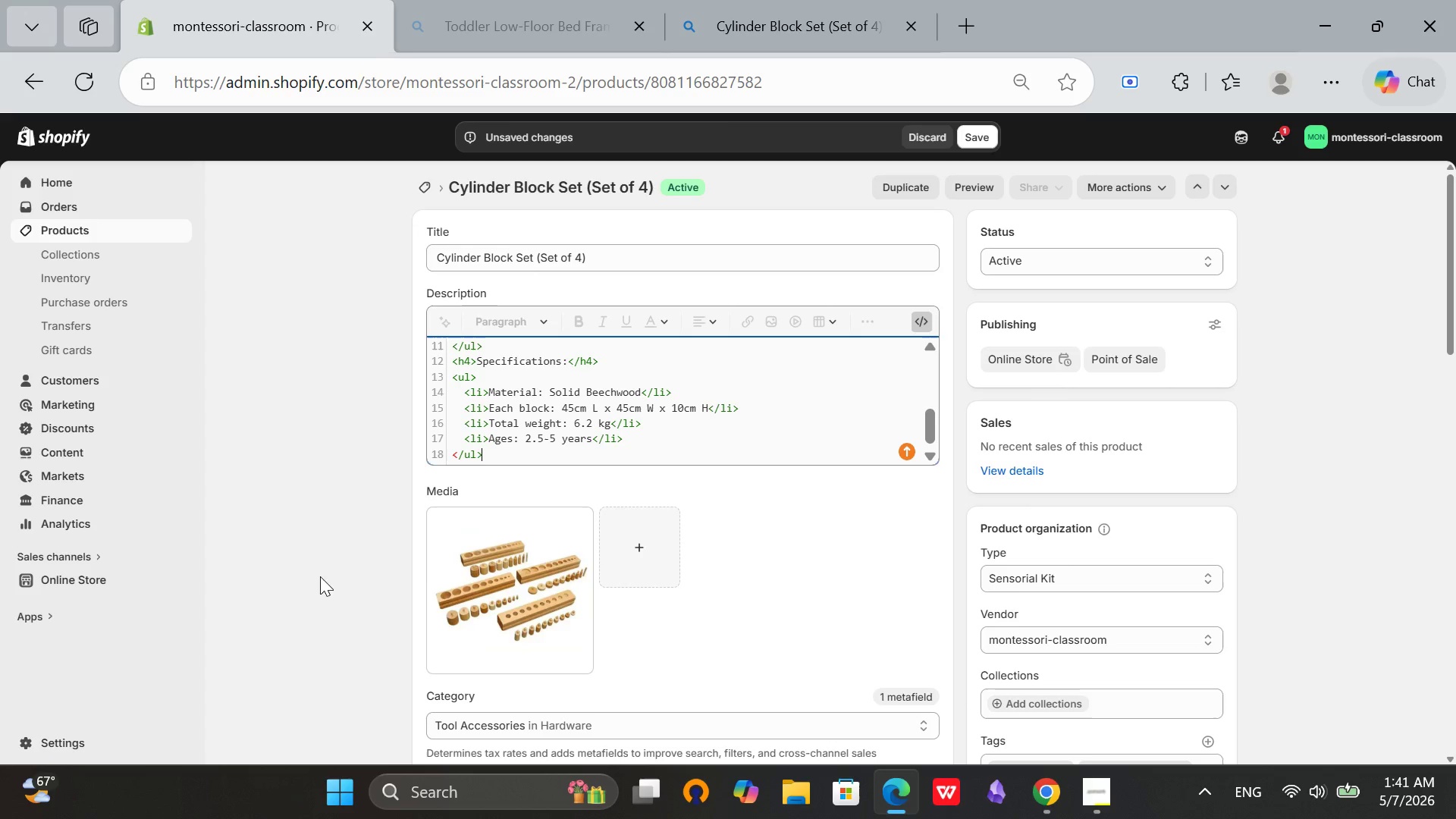 
wait(14.67)
 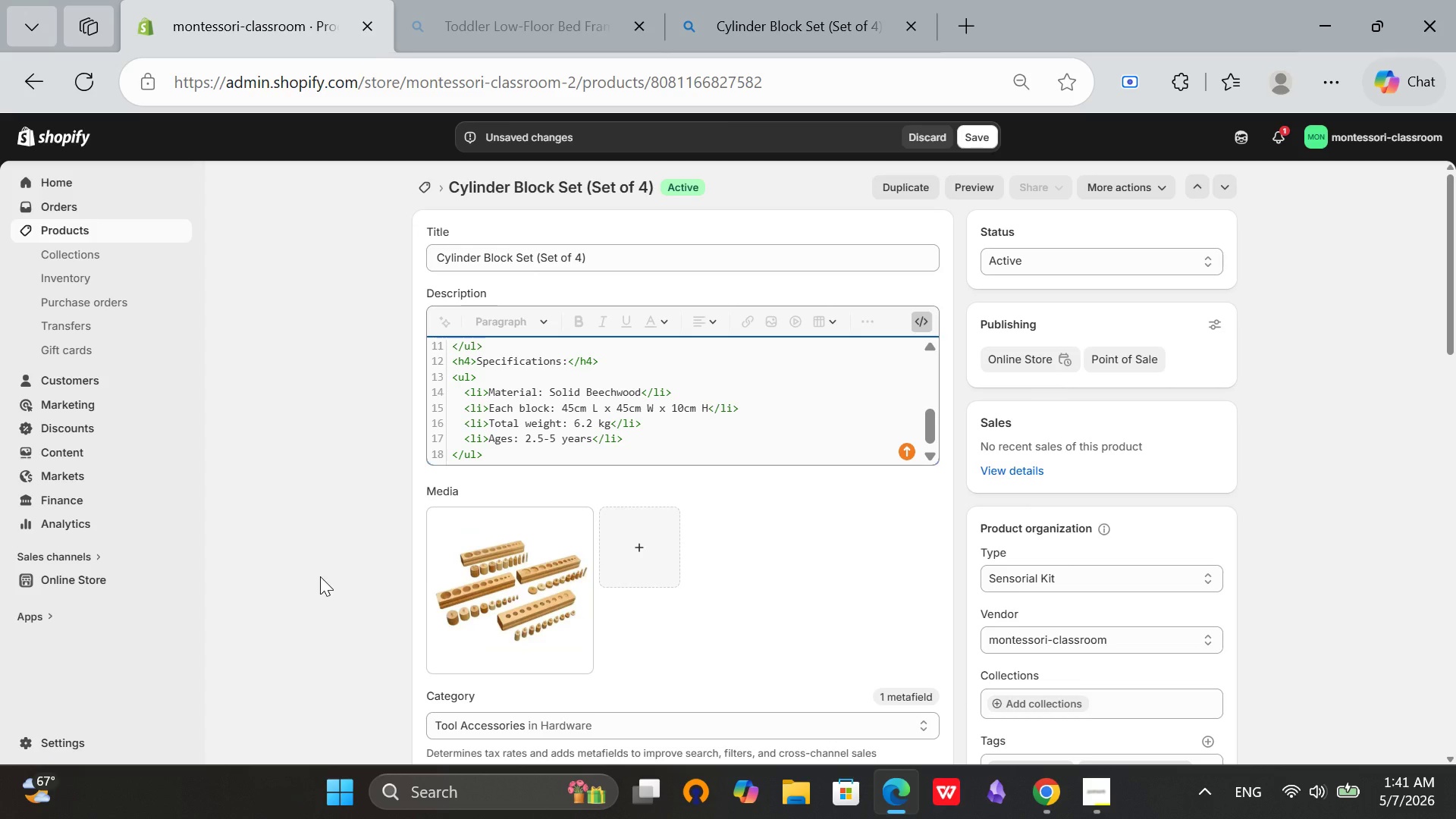 
key(Enter)
 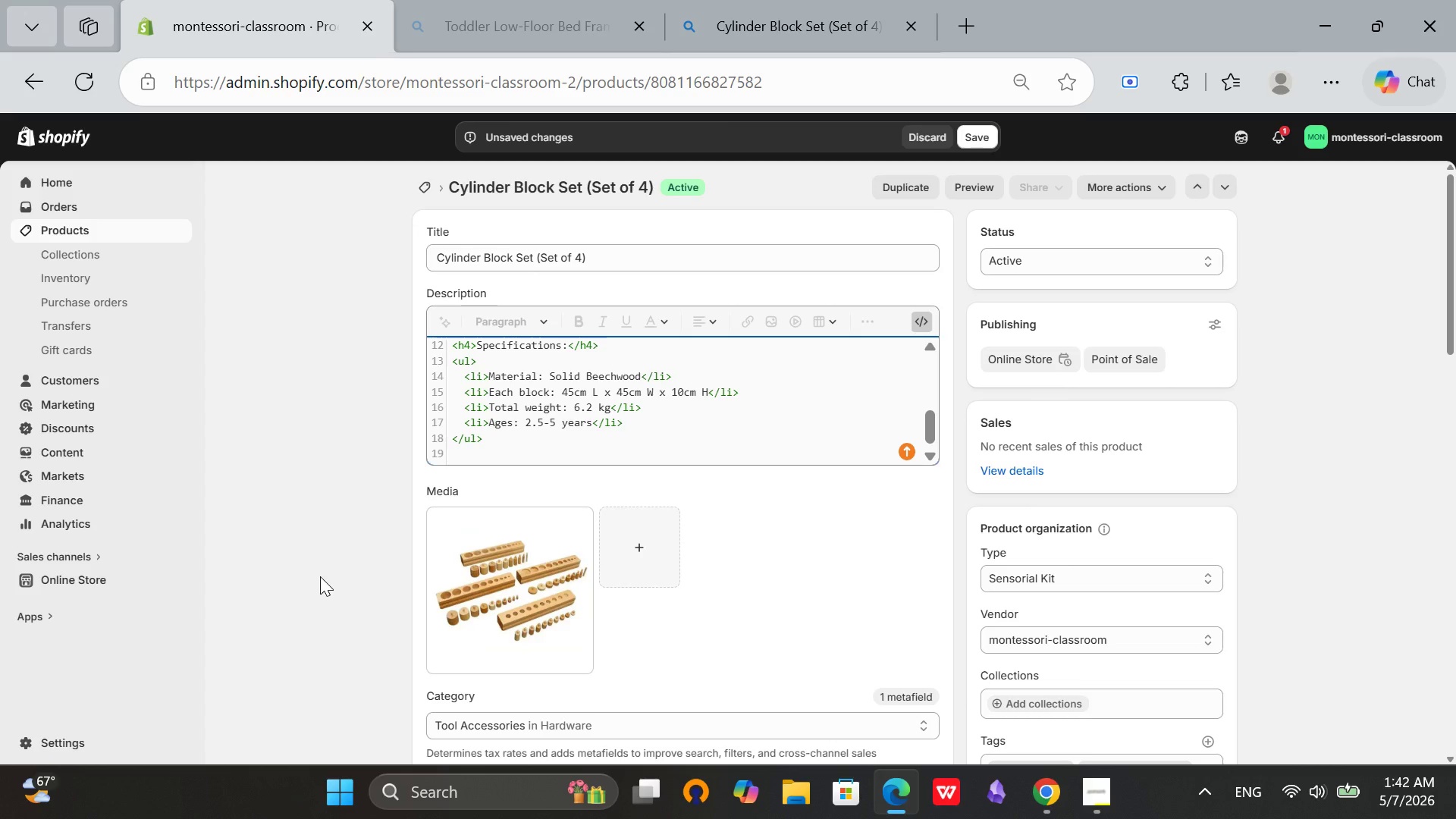 
wait(17.97)
 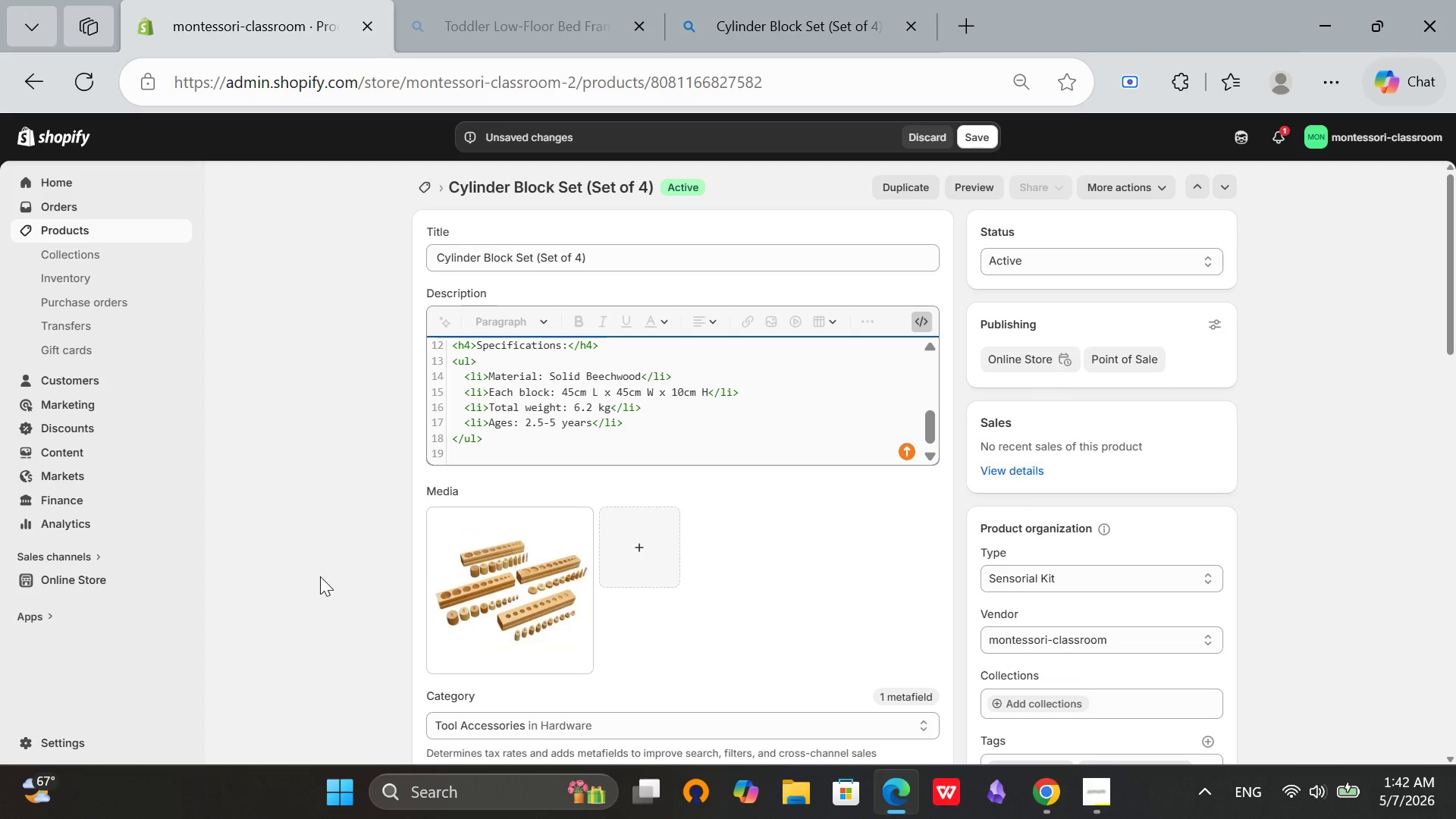 
key(Mute)
 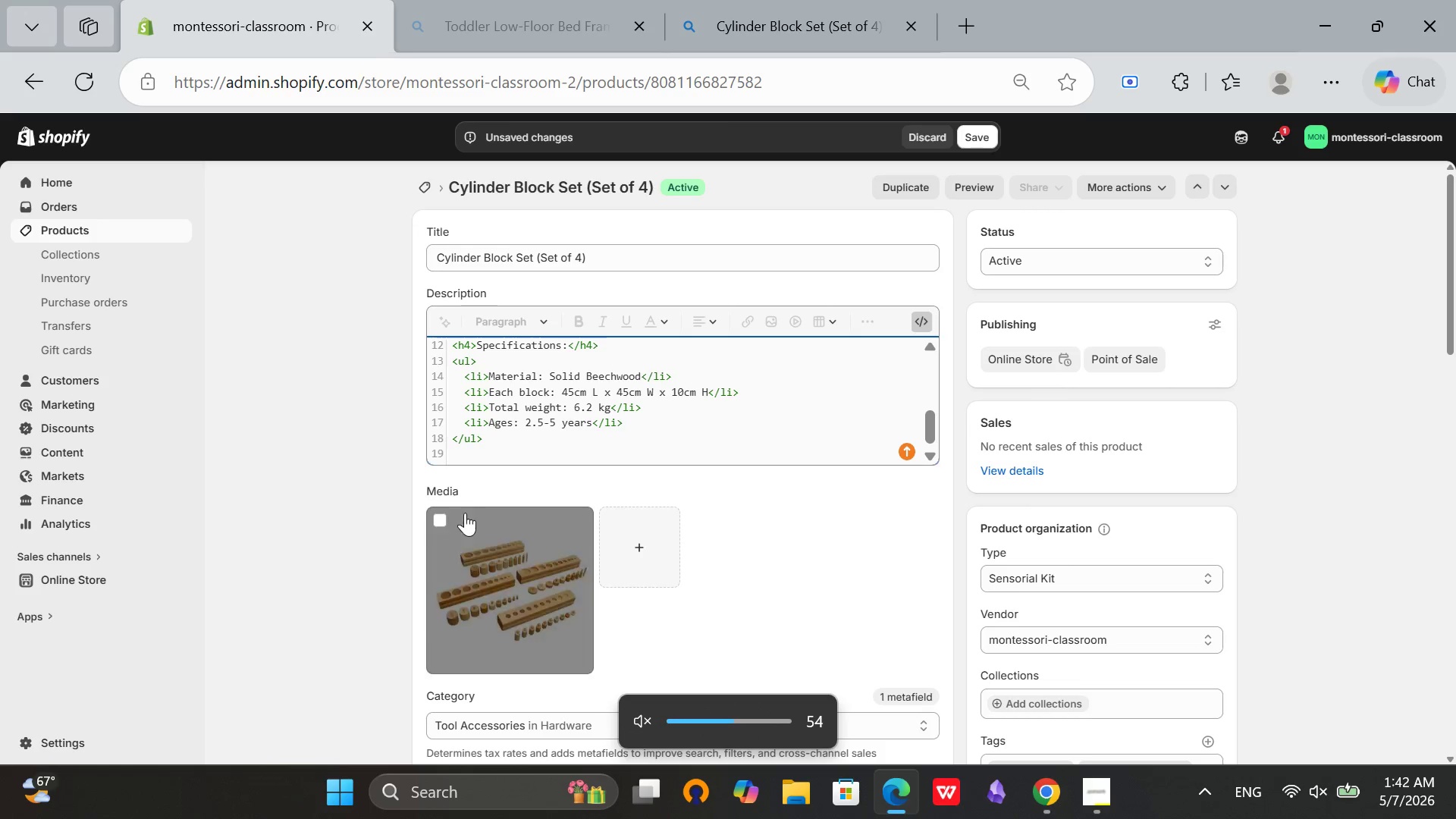 
left_click([491, 453])
 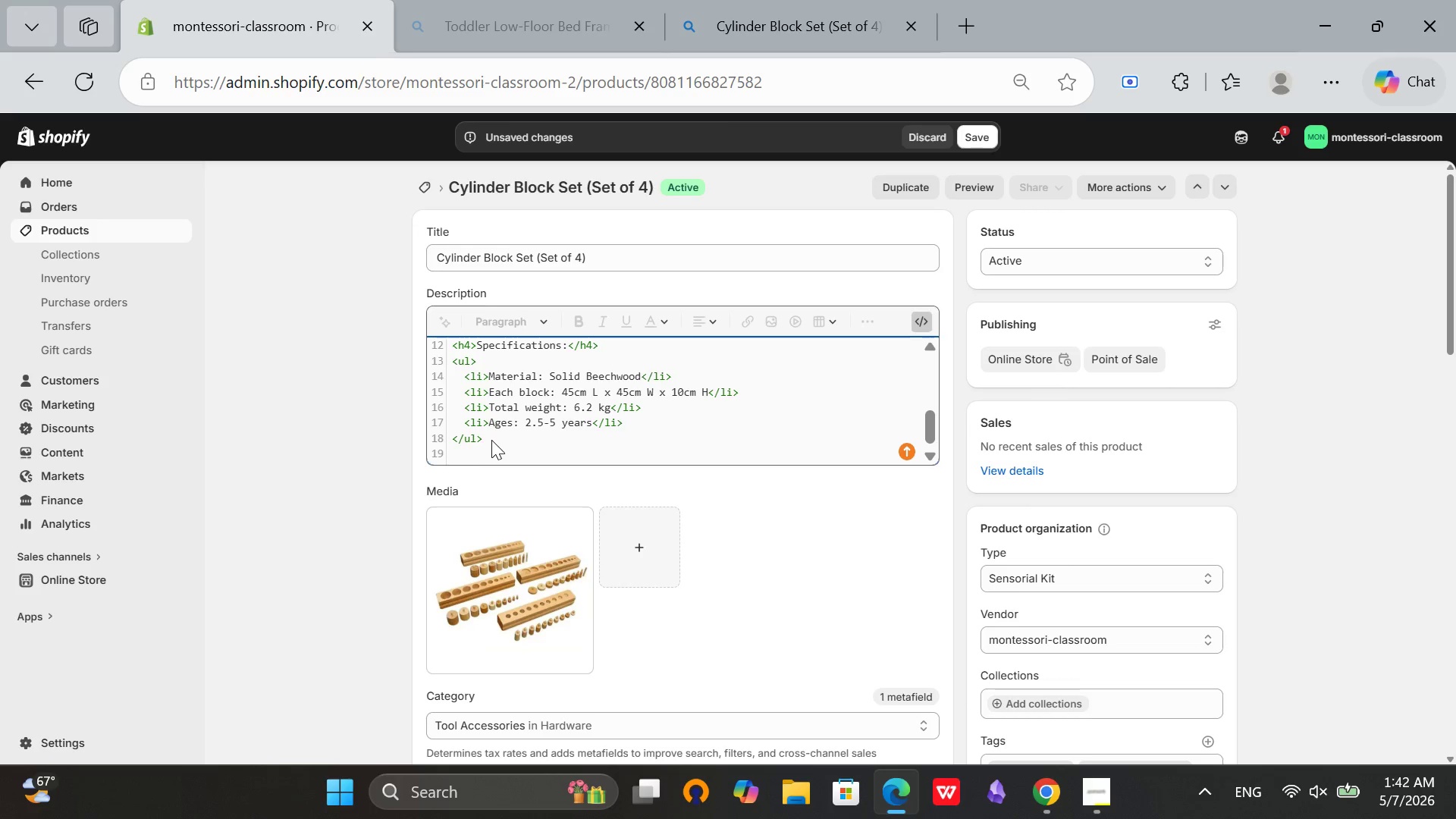 
left_click([491, 440])
 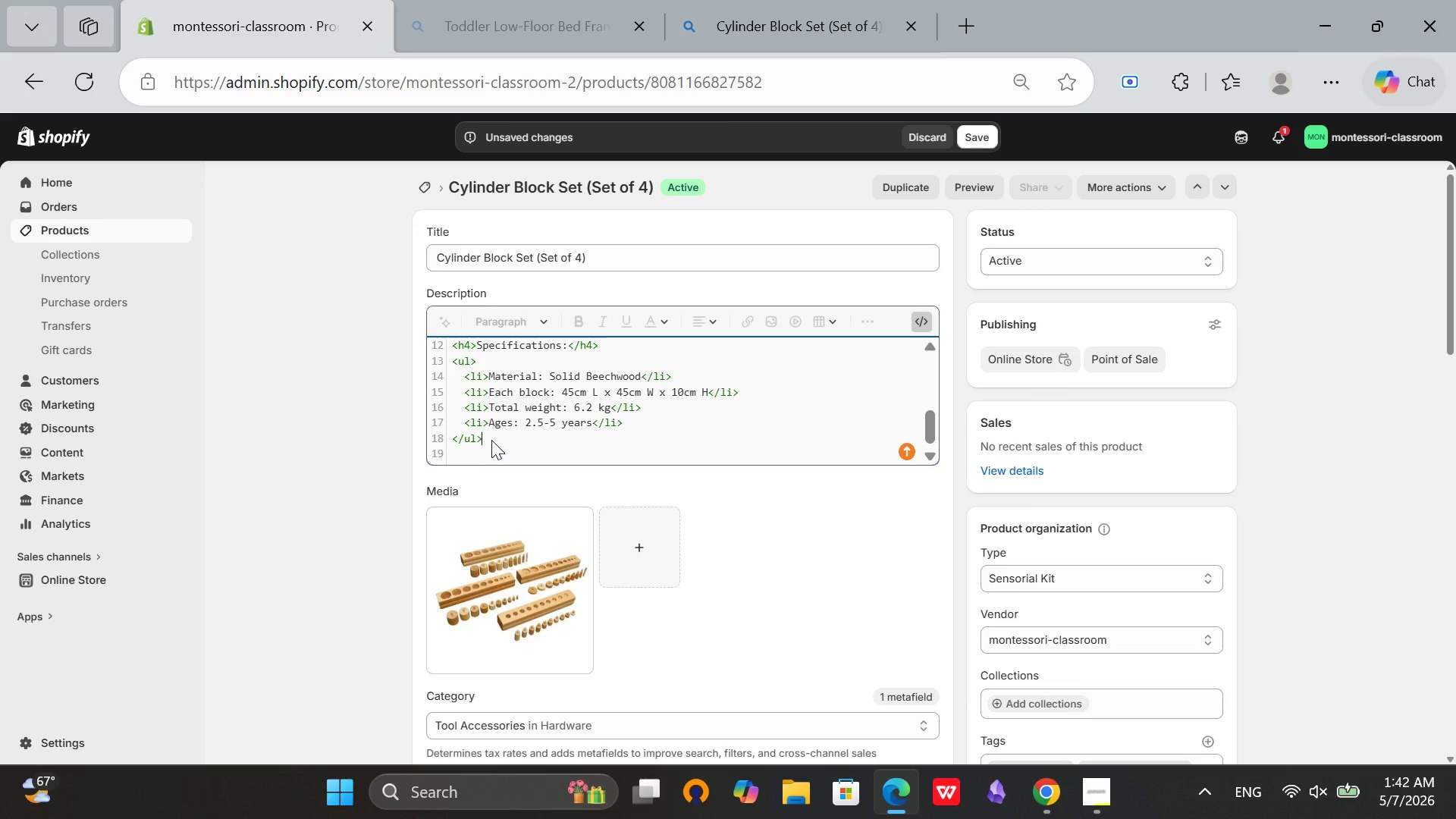 
key(Enter)
 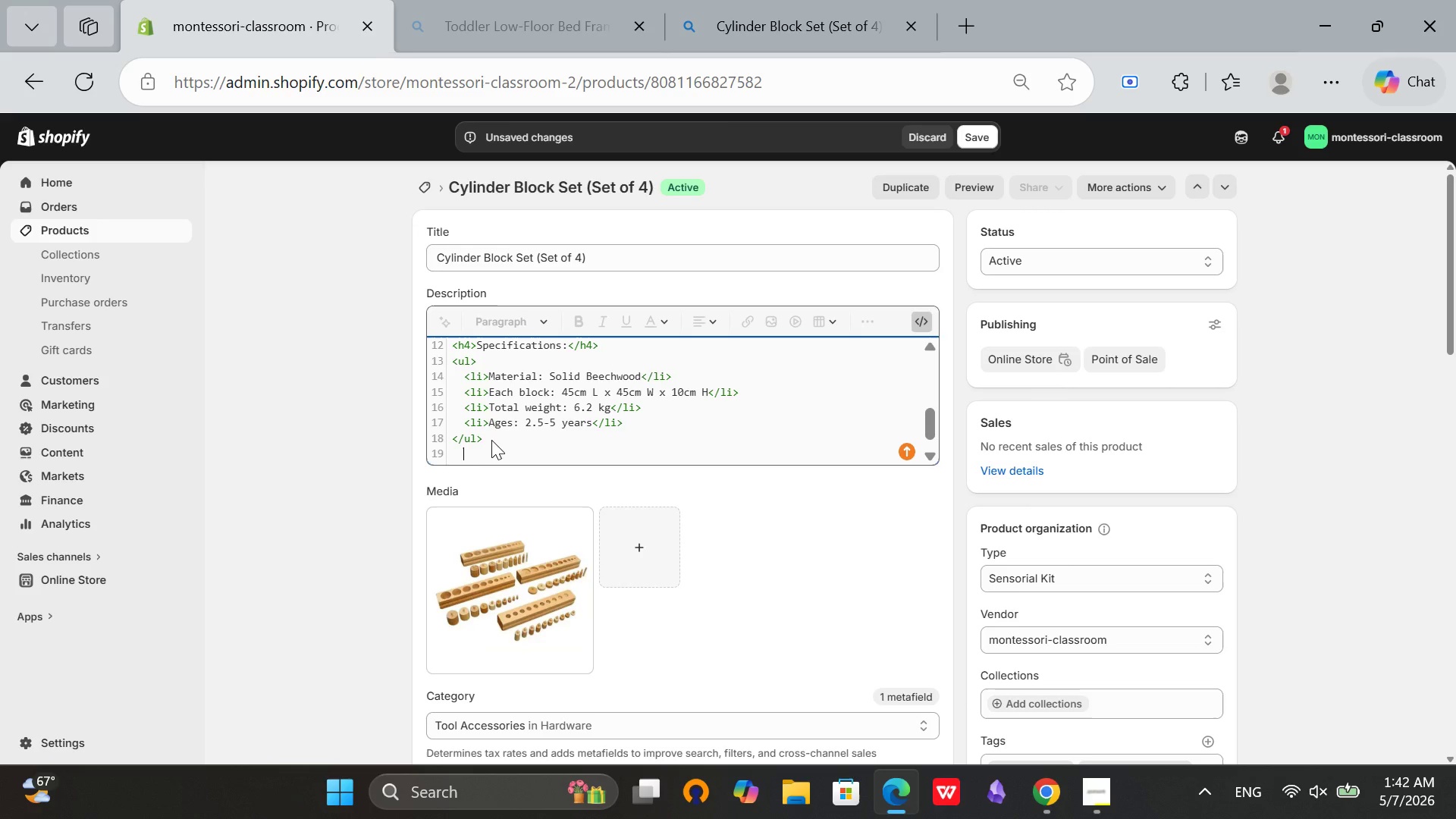 
key(Backspace)
 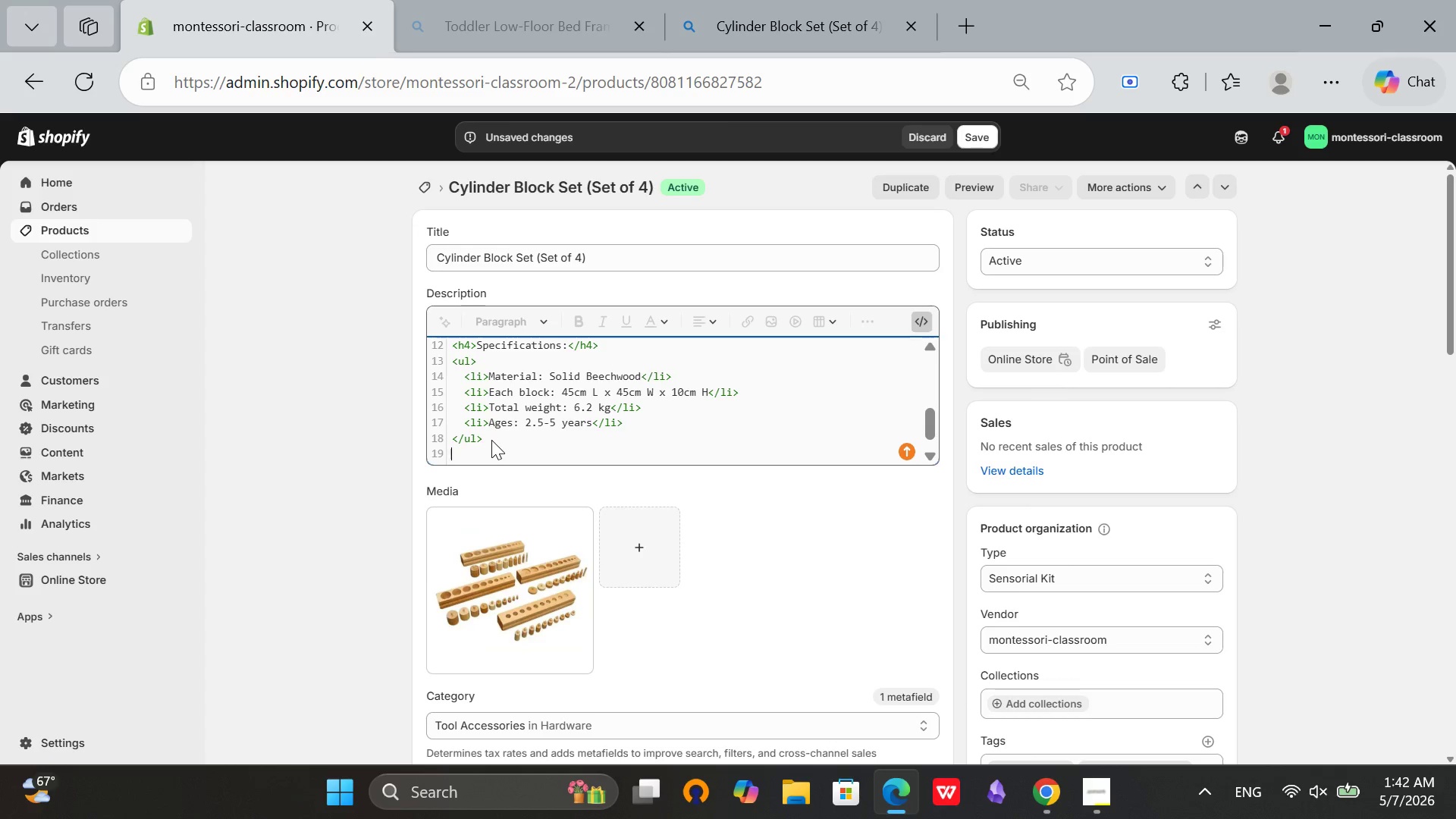 
wait(5.66)
 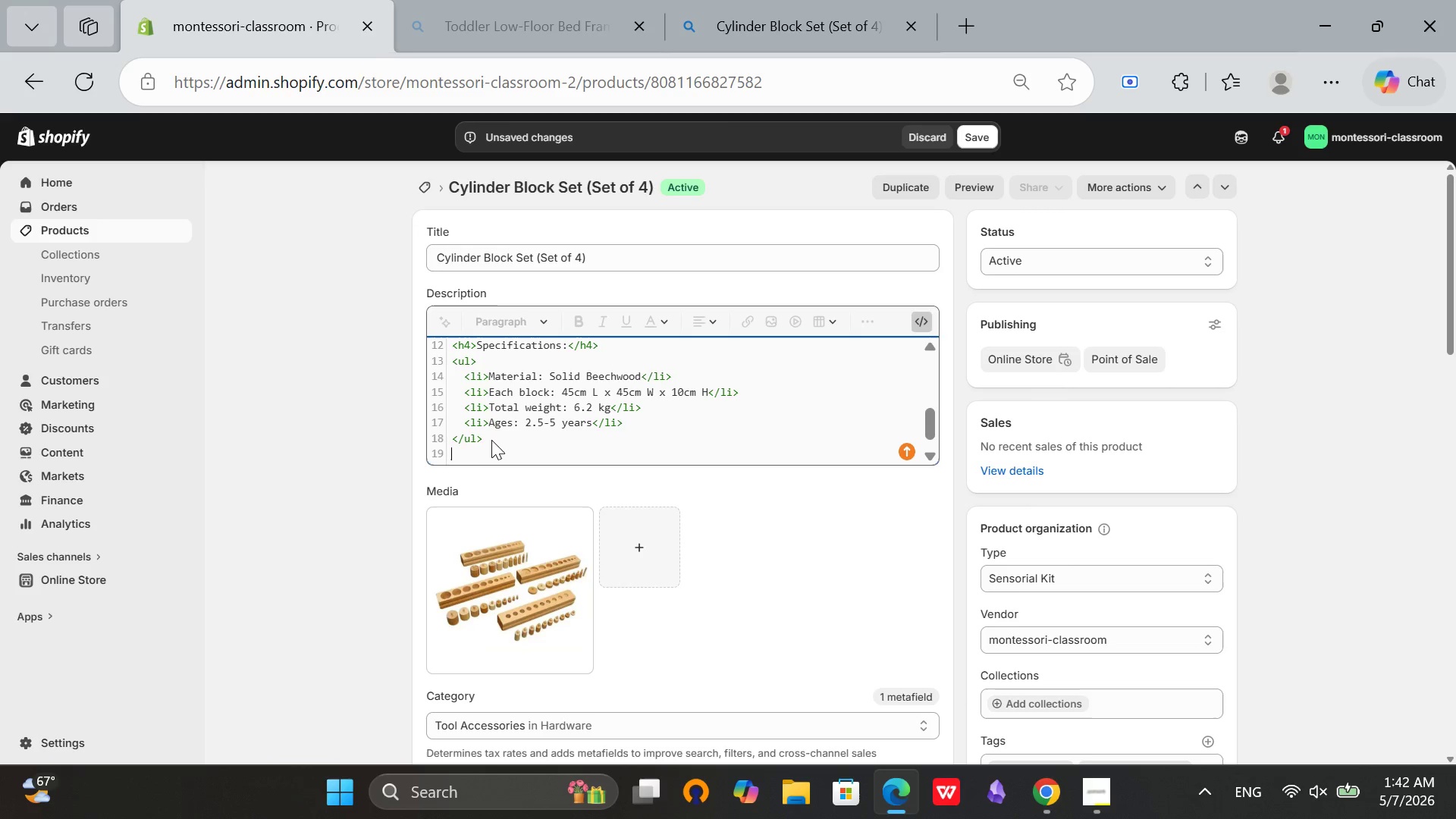 
key(Shift+ShiftRight)
 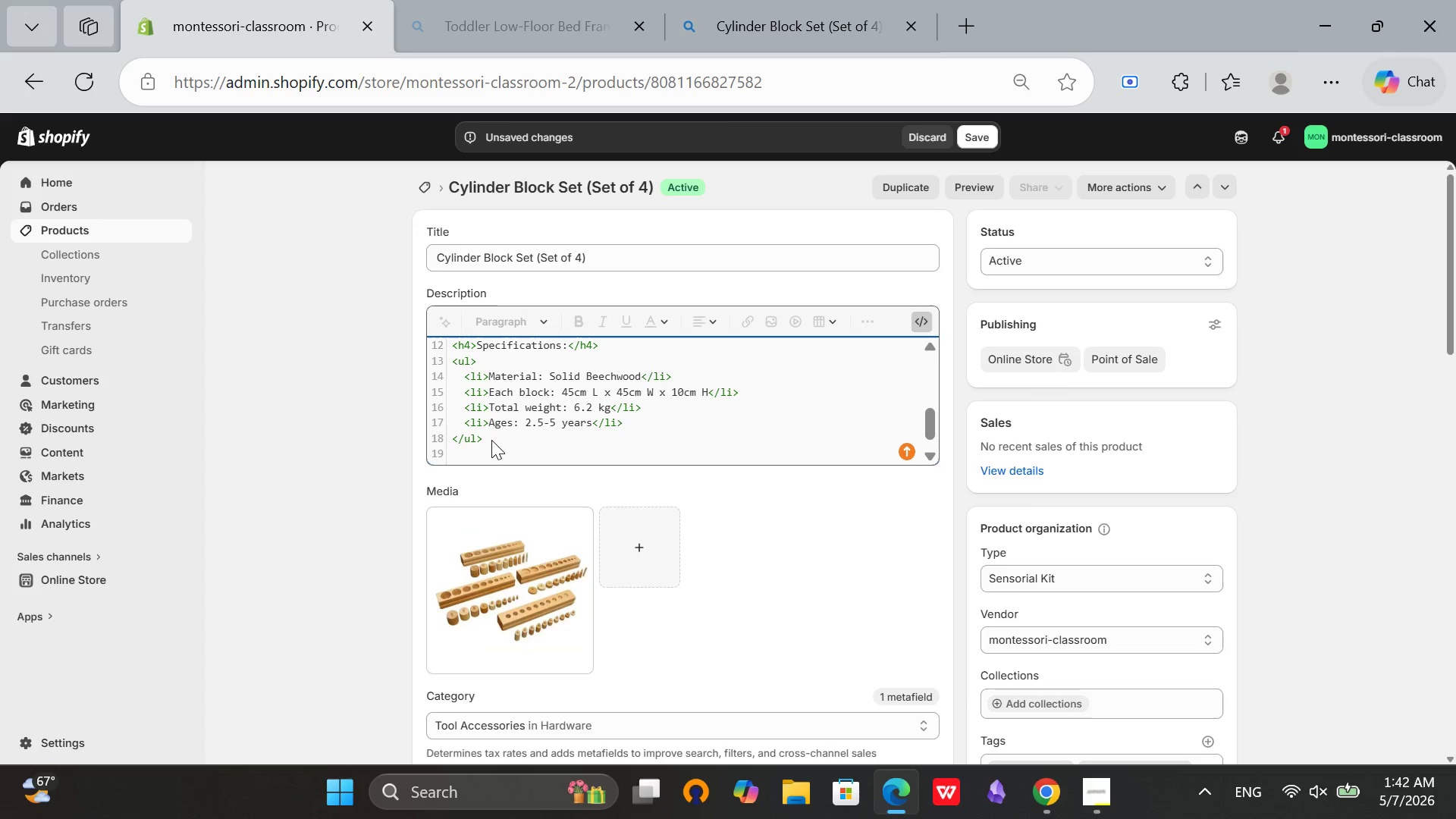 
key(Shift+Comma)
 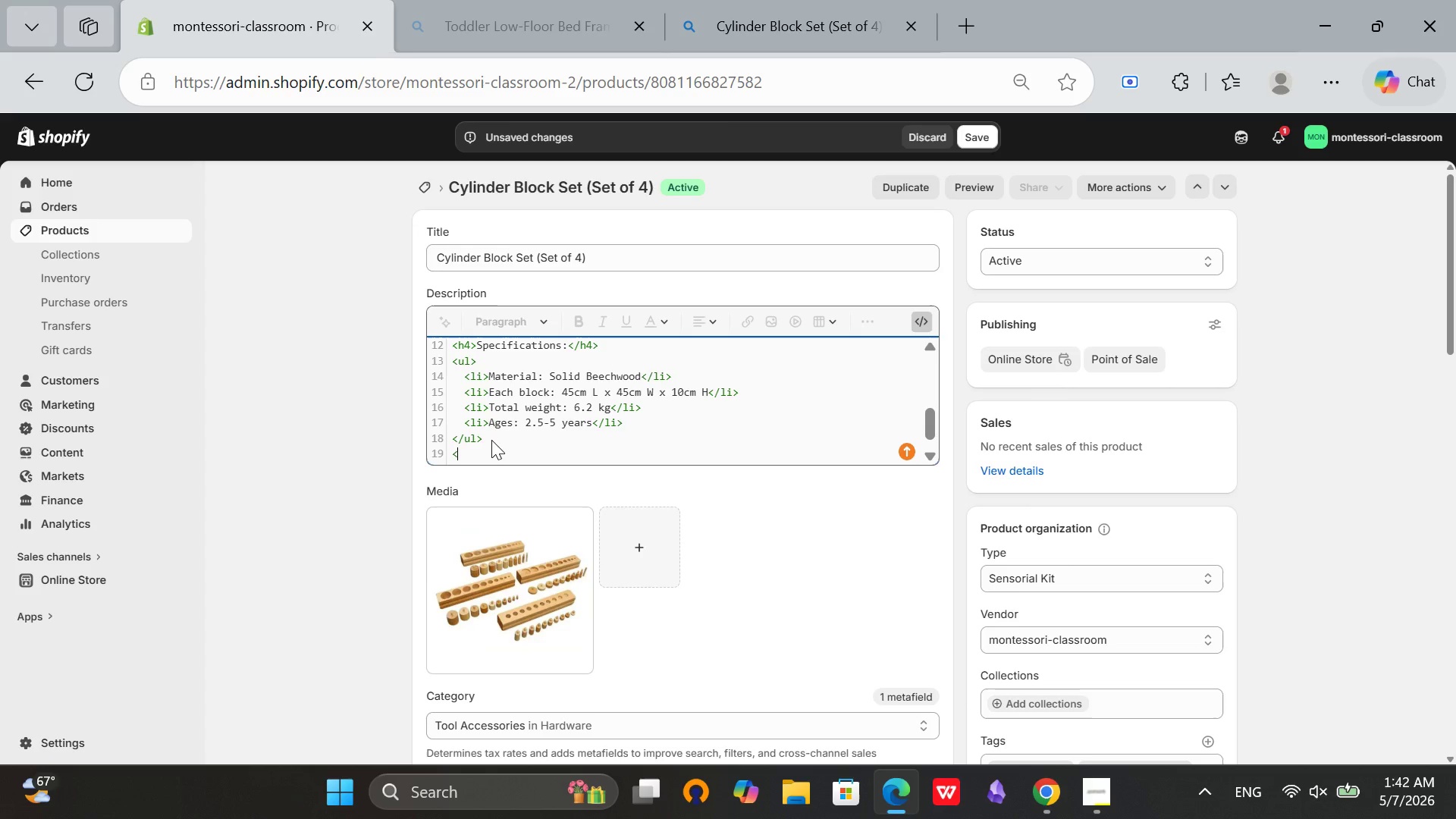 
key(P)
 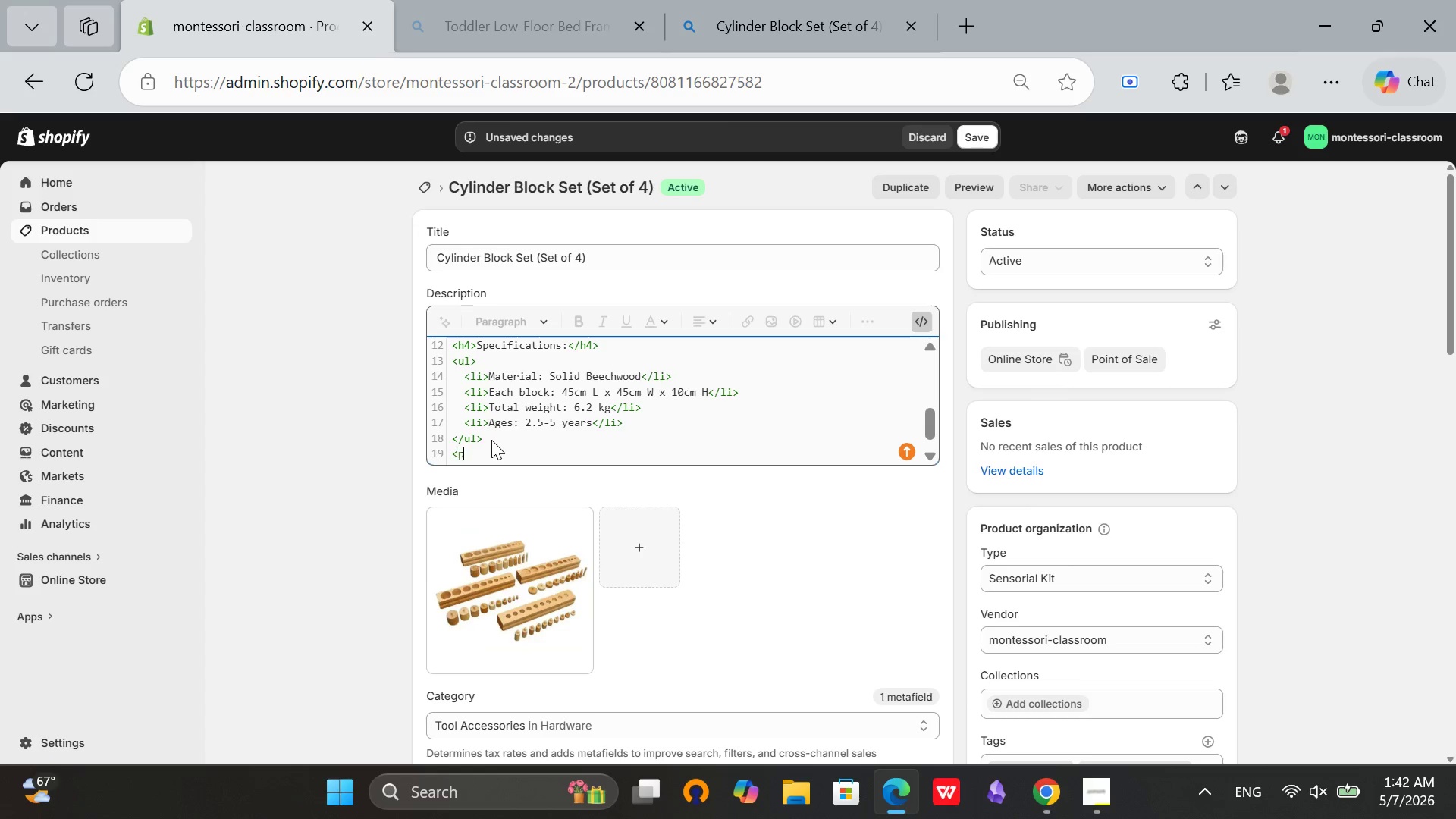 
key(Shift+ShiftRight)
 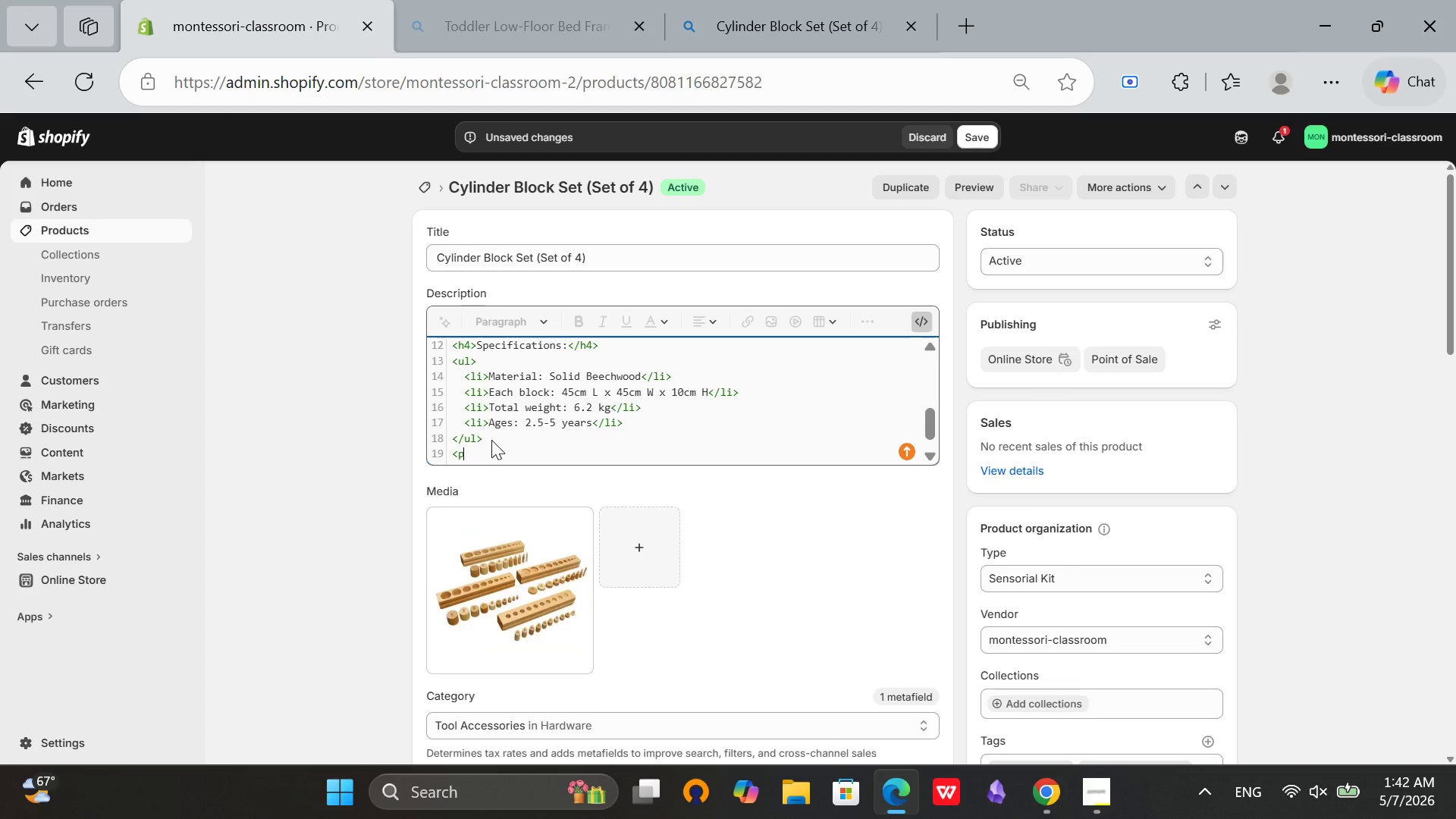 
key(Shift+Period)
 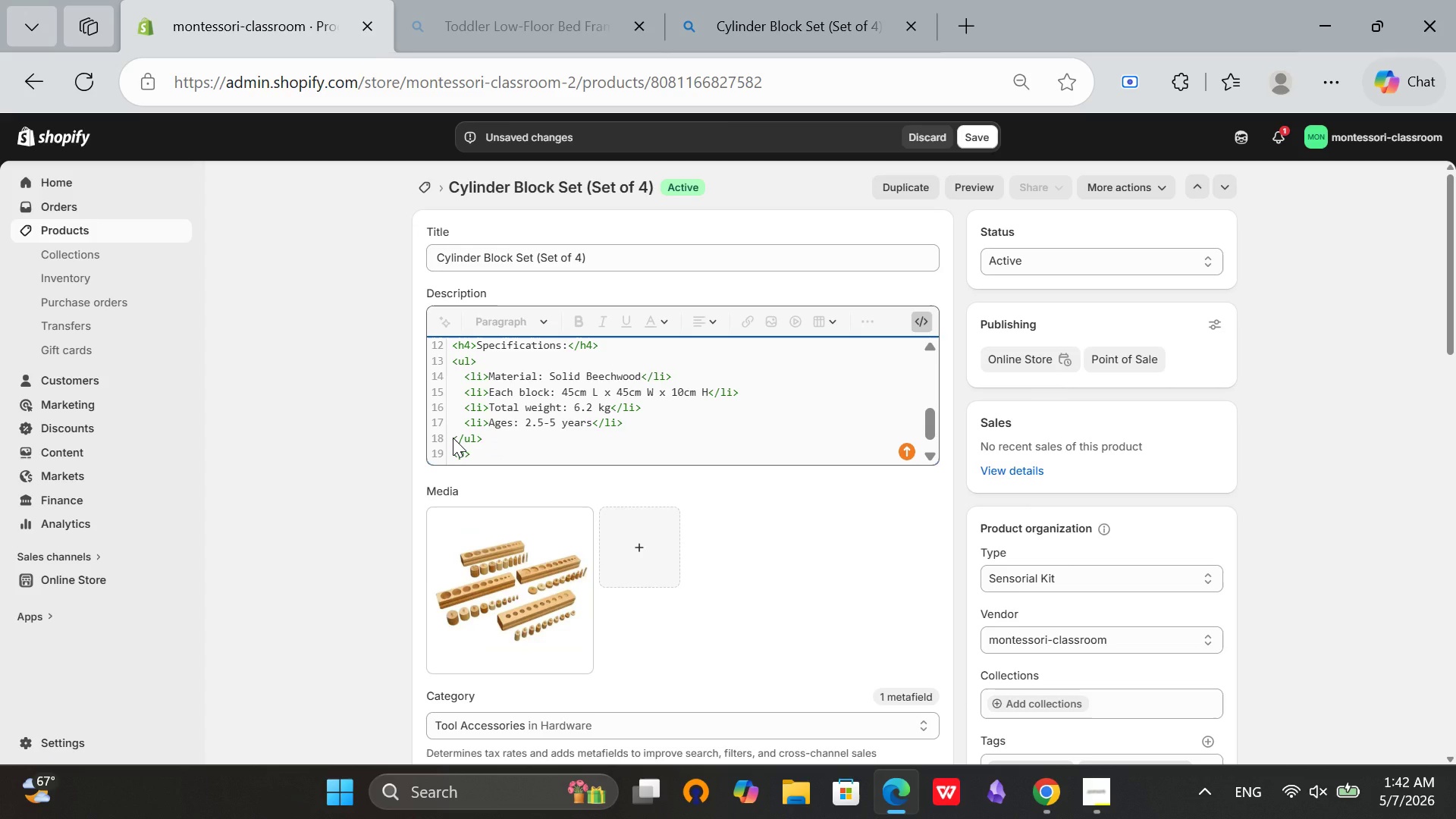 
key(Shift+ShiftRight)
 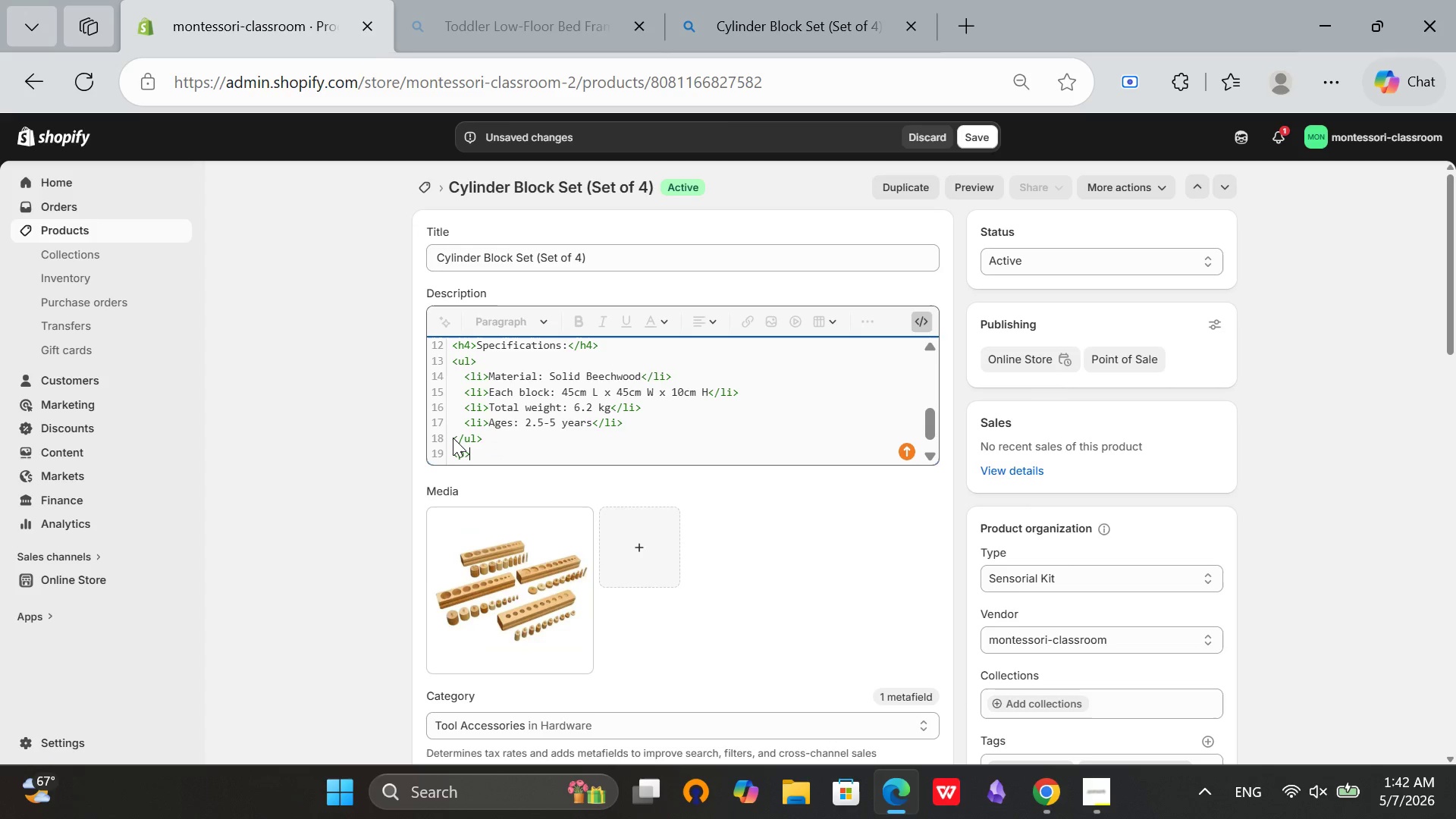 
key(Shift+Comma)
 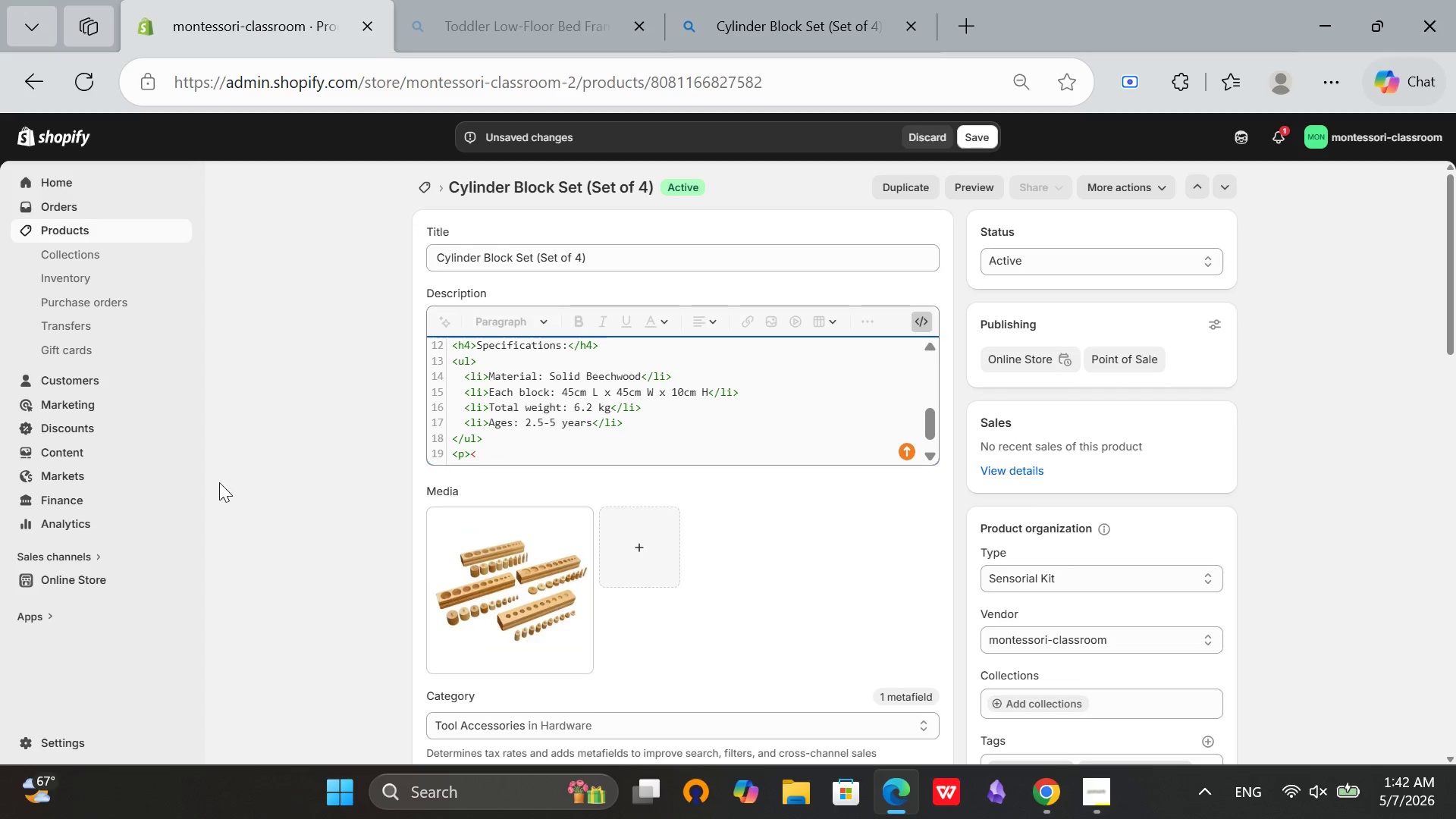 
type(strong>Montessori Alignment:</strong>Develops )
 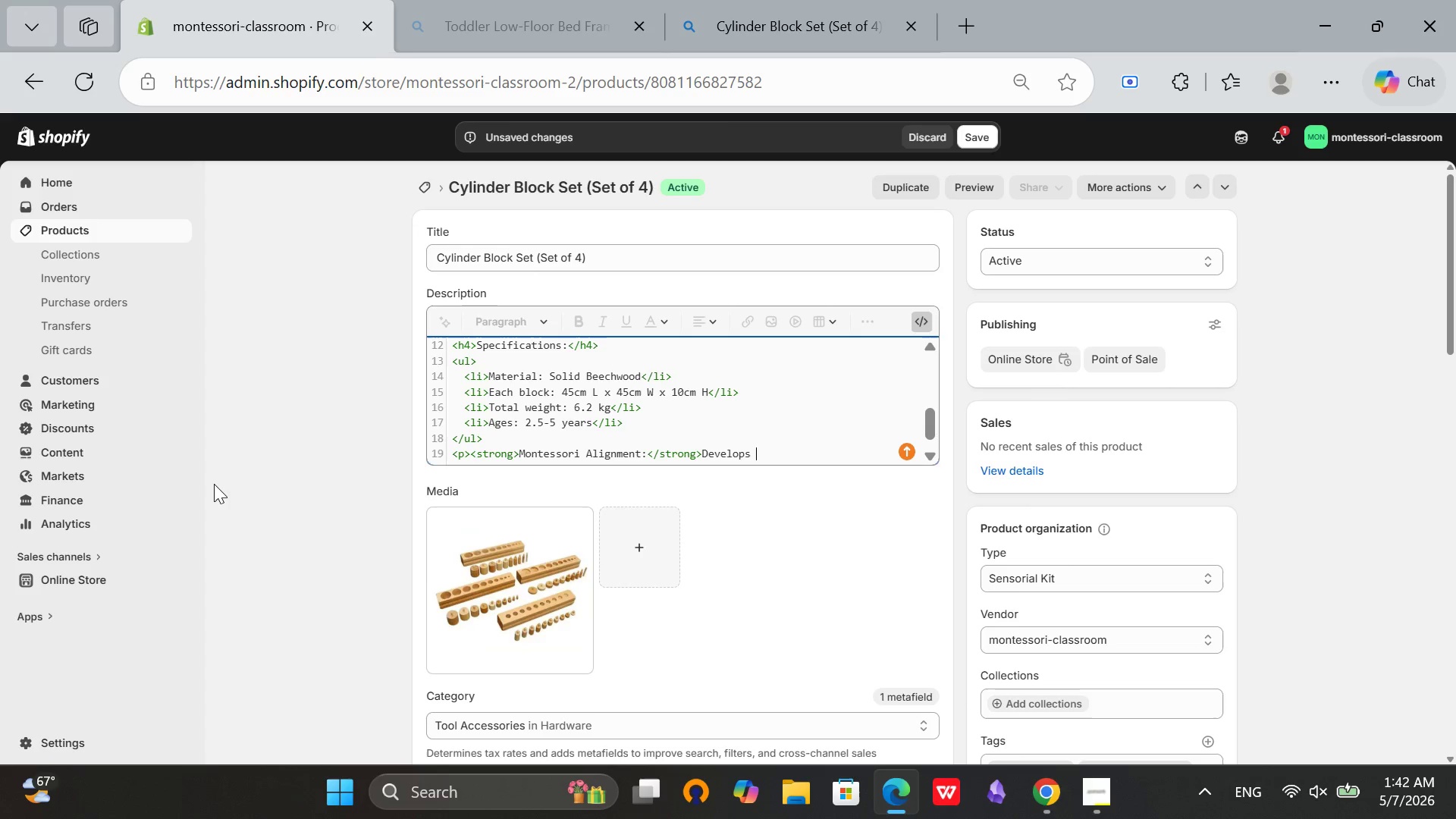 
wait(11.58)
 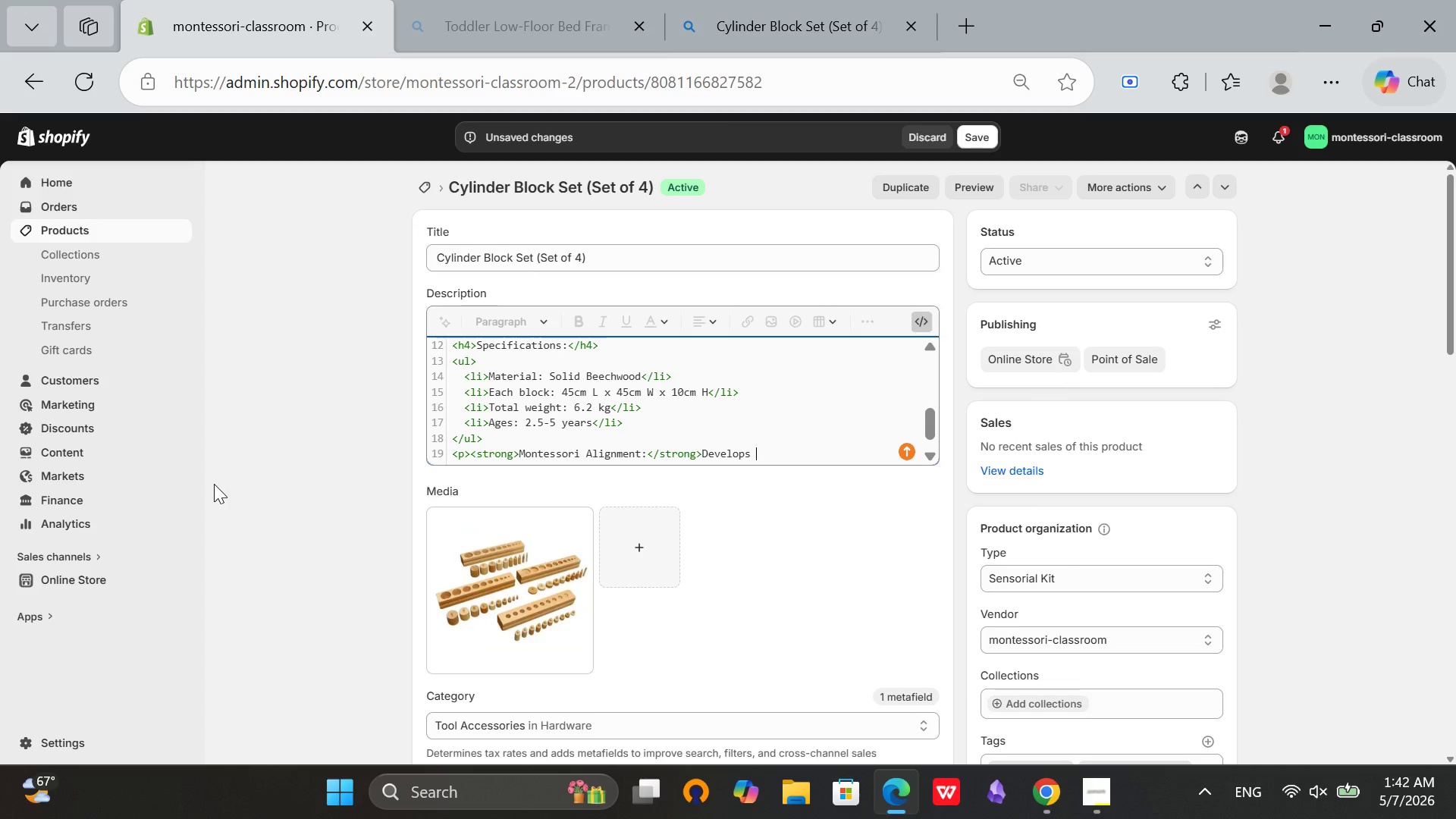 
type(visual discrimination of dimension, prepares the hand )
 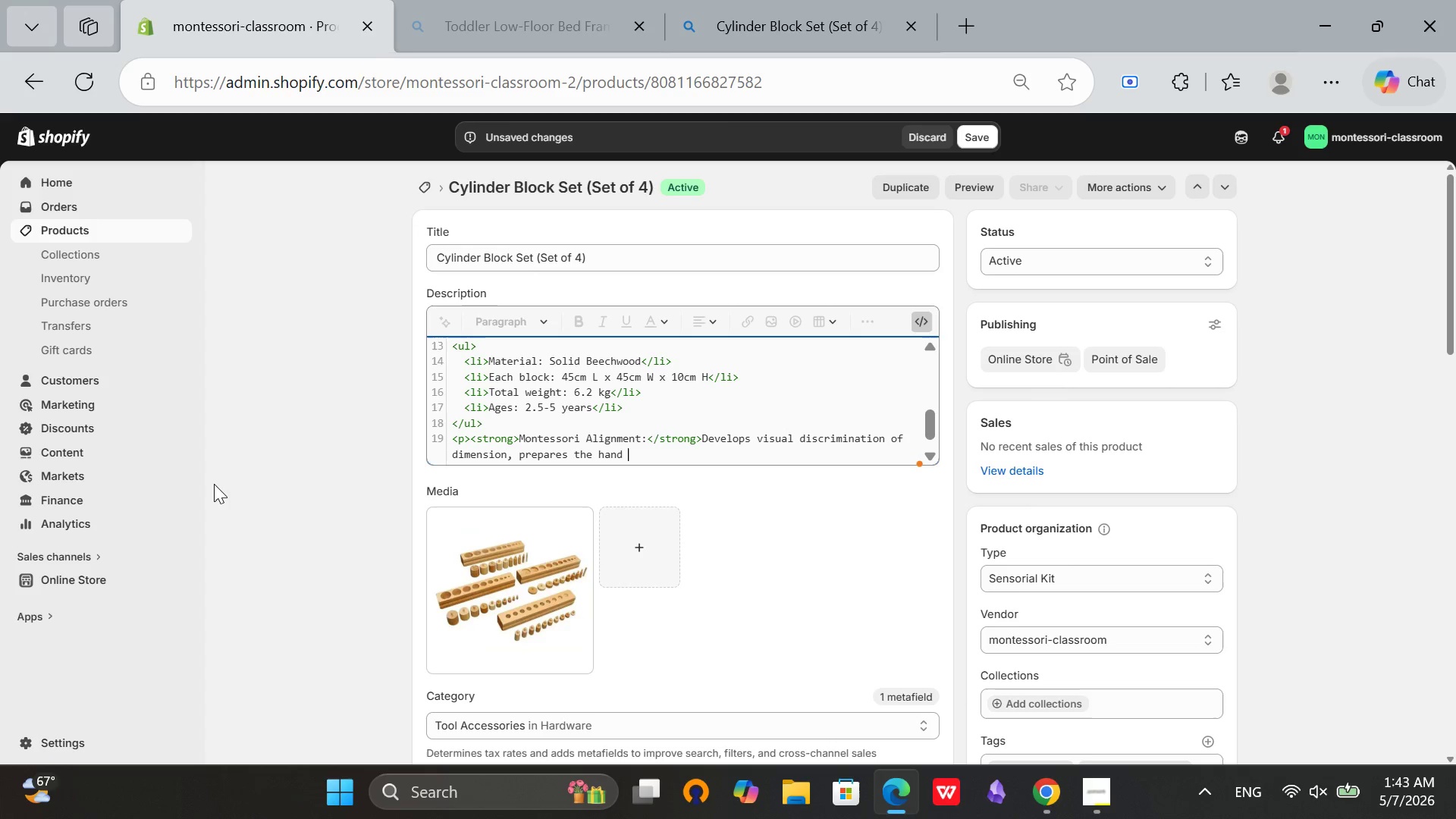 
wait(17.27)
 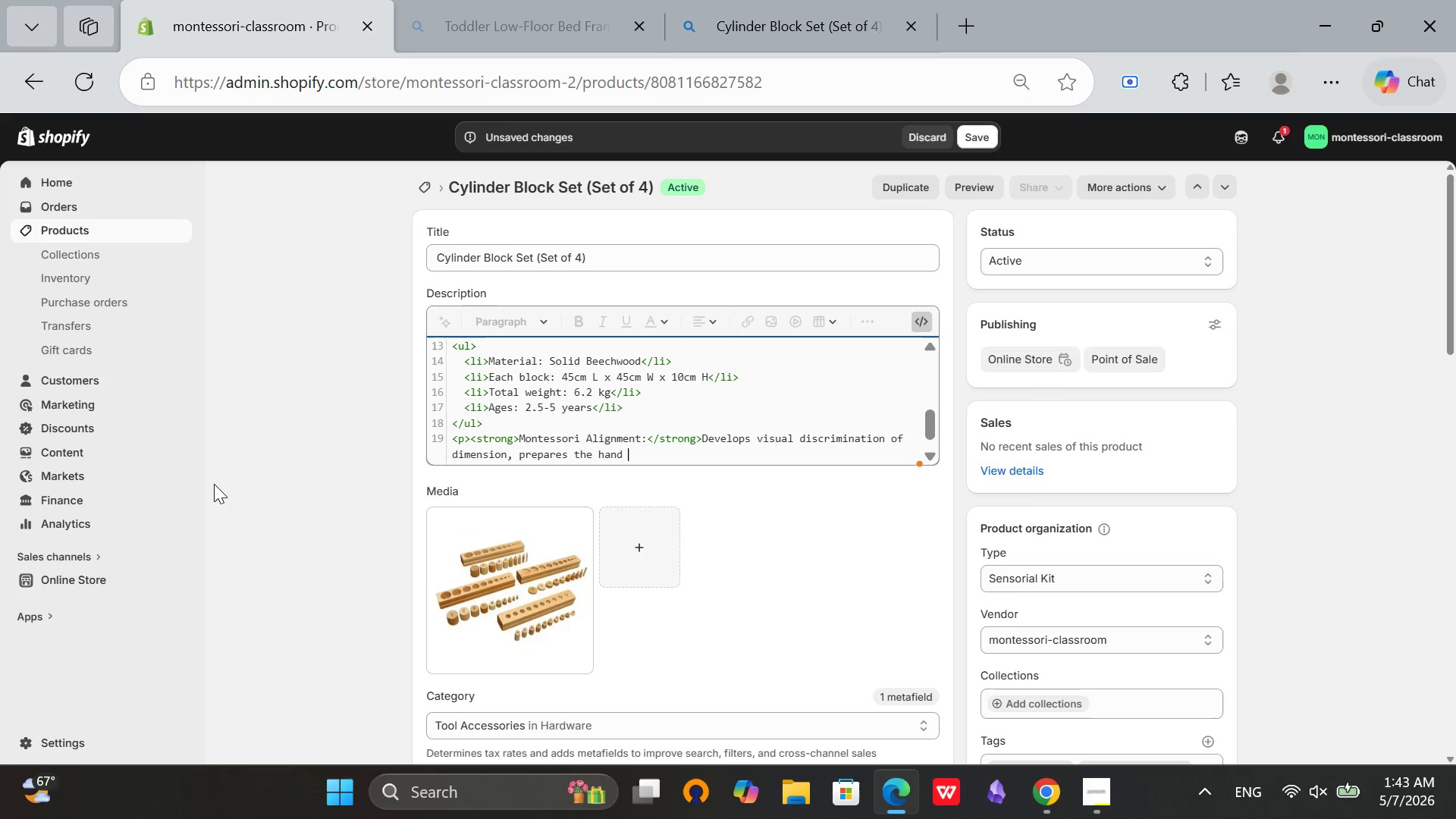 
type(for writing (pencil grip through knobs)
 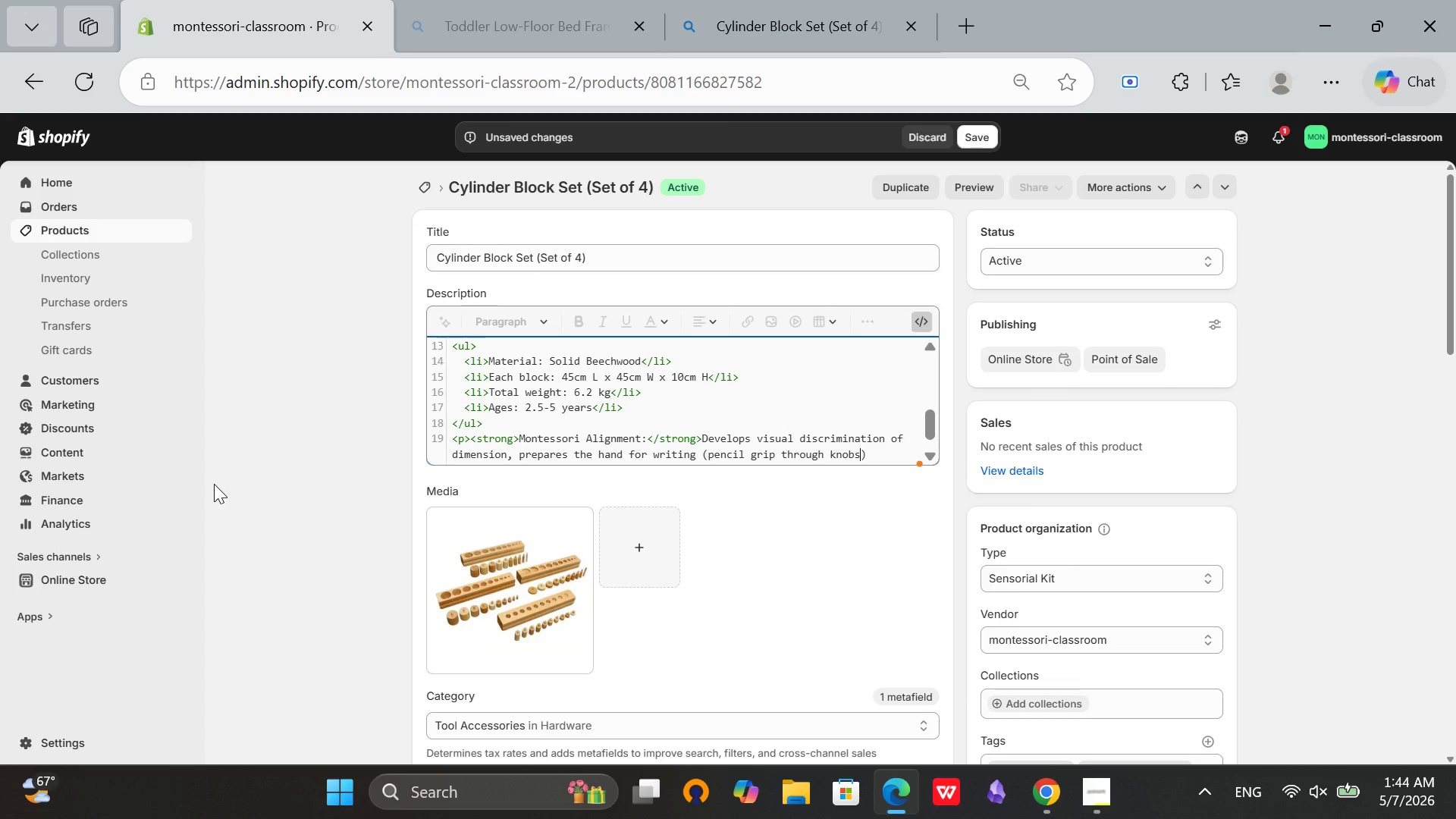 
key(ArrowRight)
 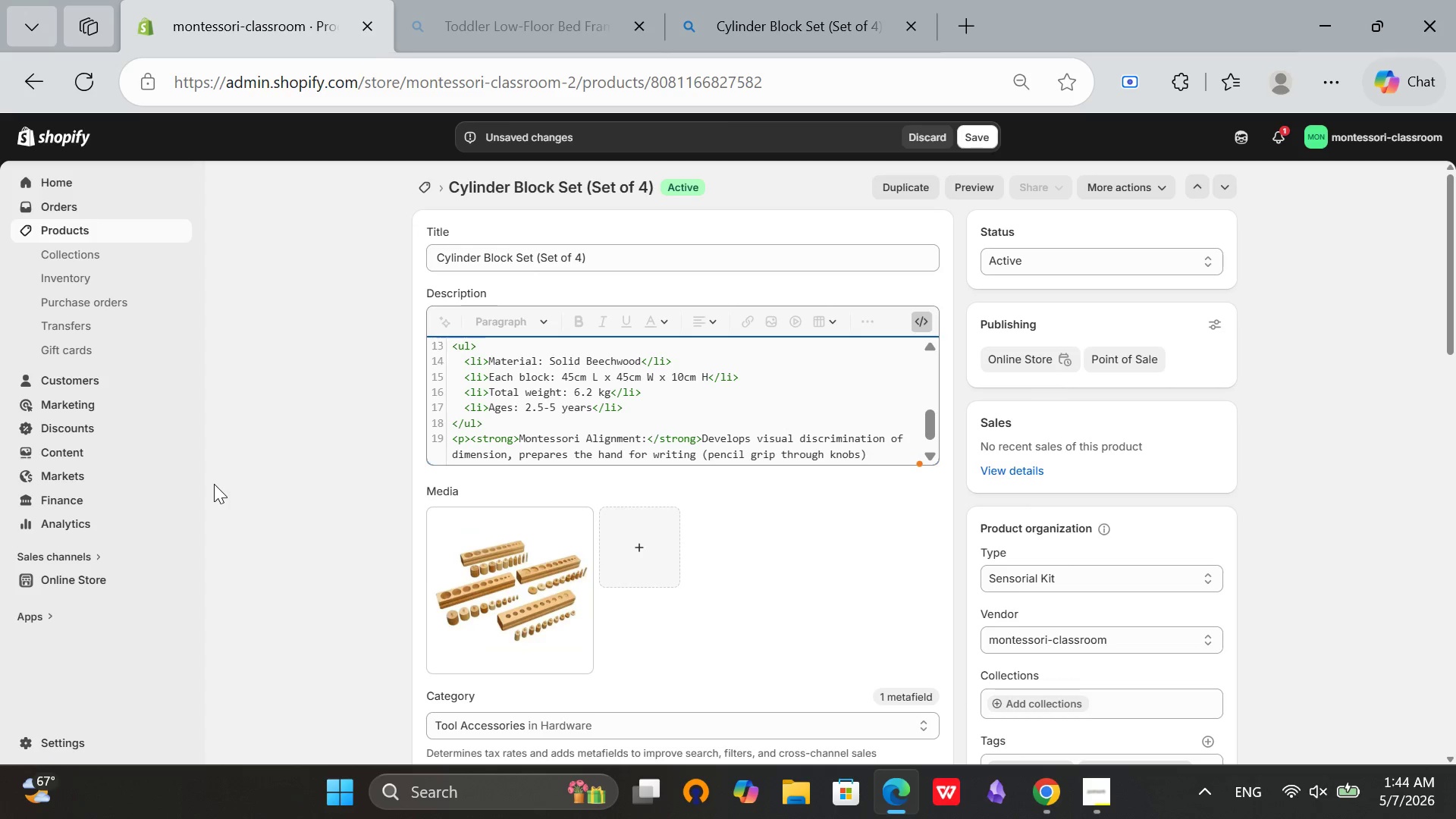 
type(, and)
 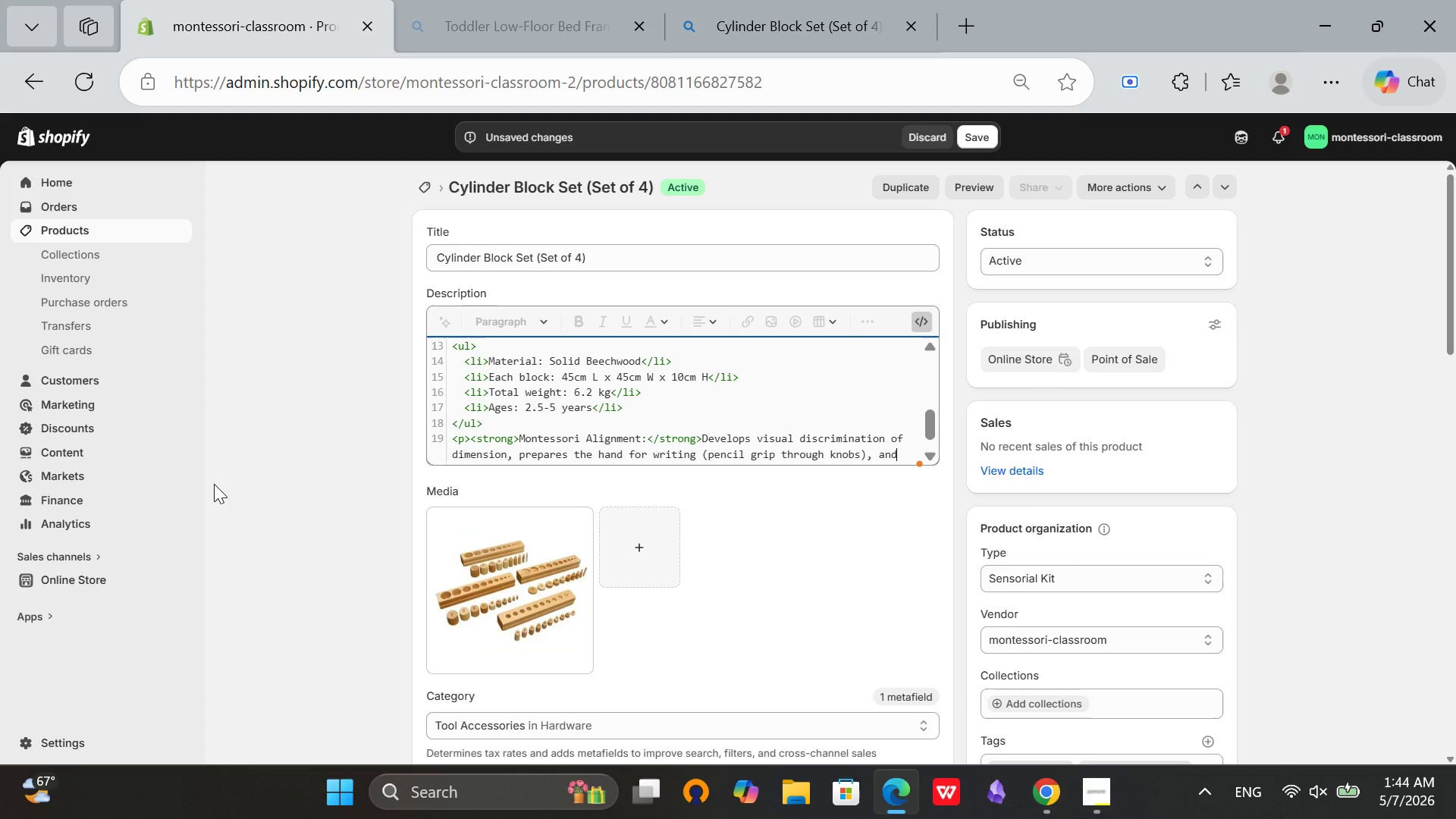 
type( buids logical thinking.</p>[Mute])
 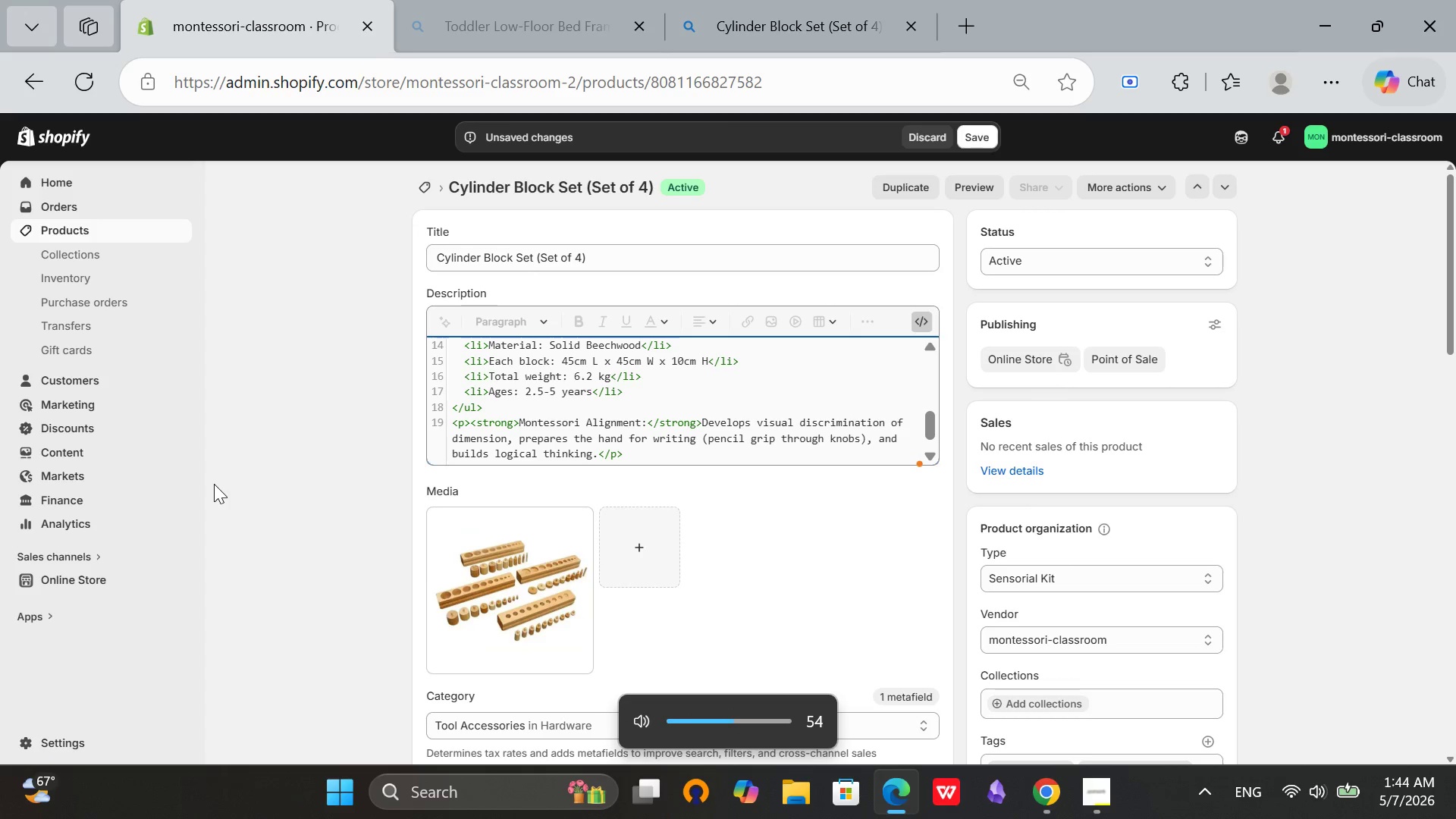 
key(Enter)
 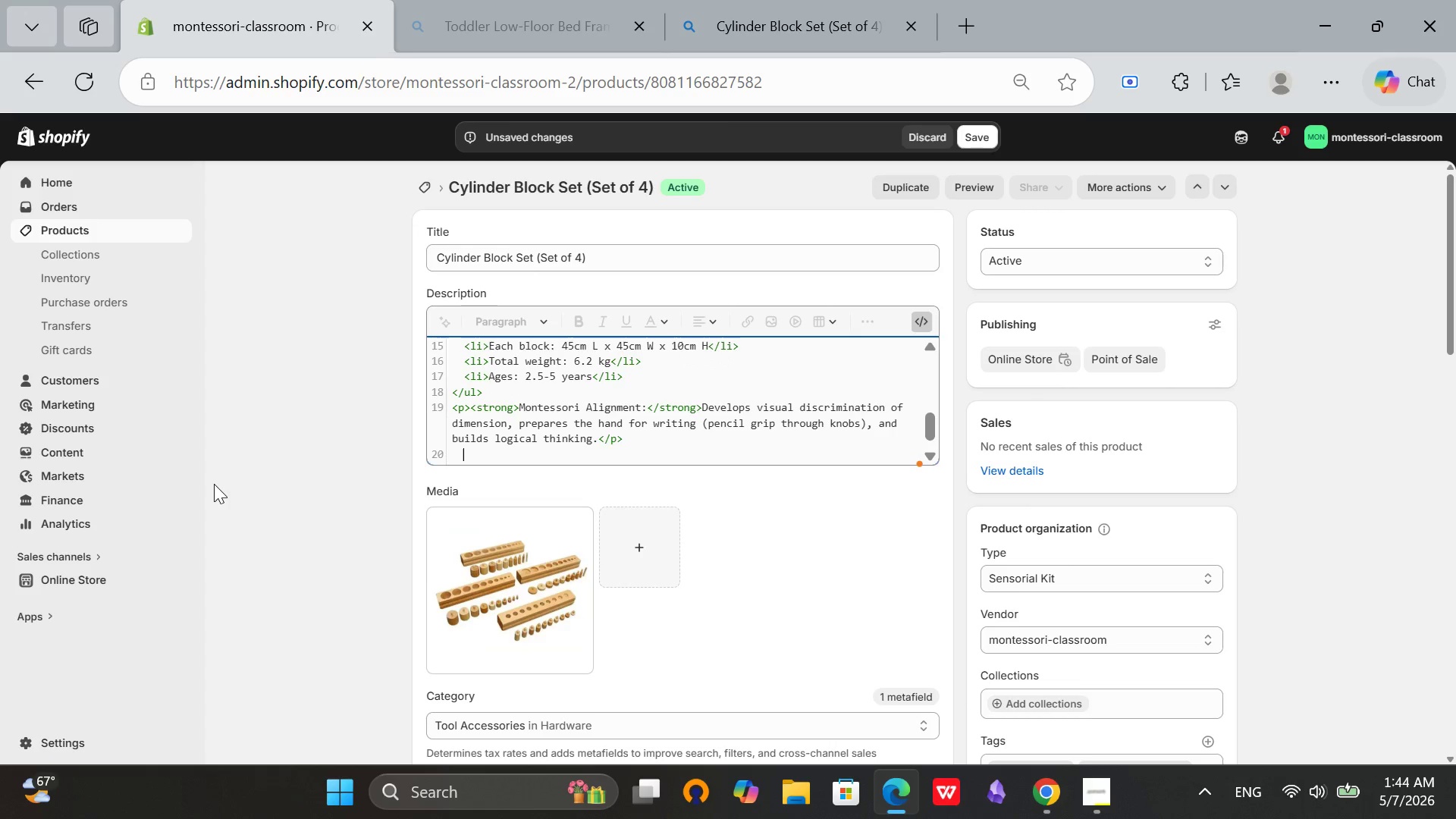 
key(Backspace)
type(</div>)
 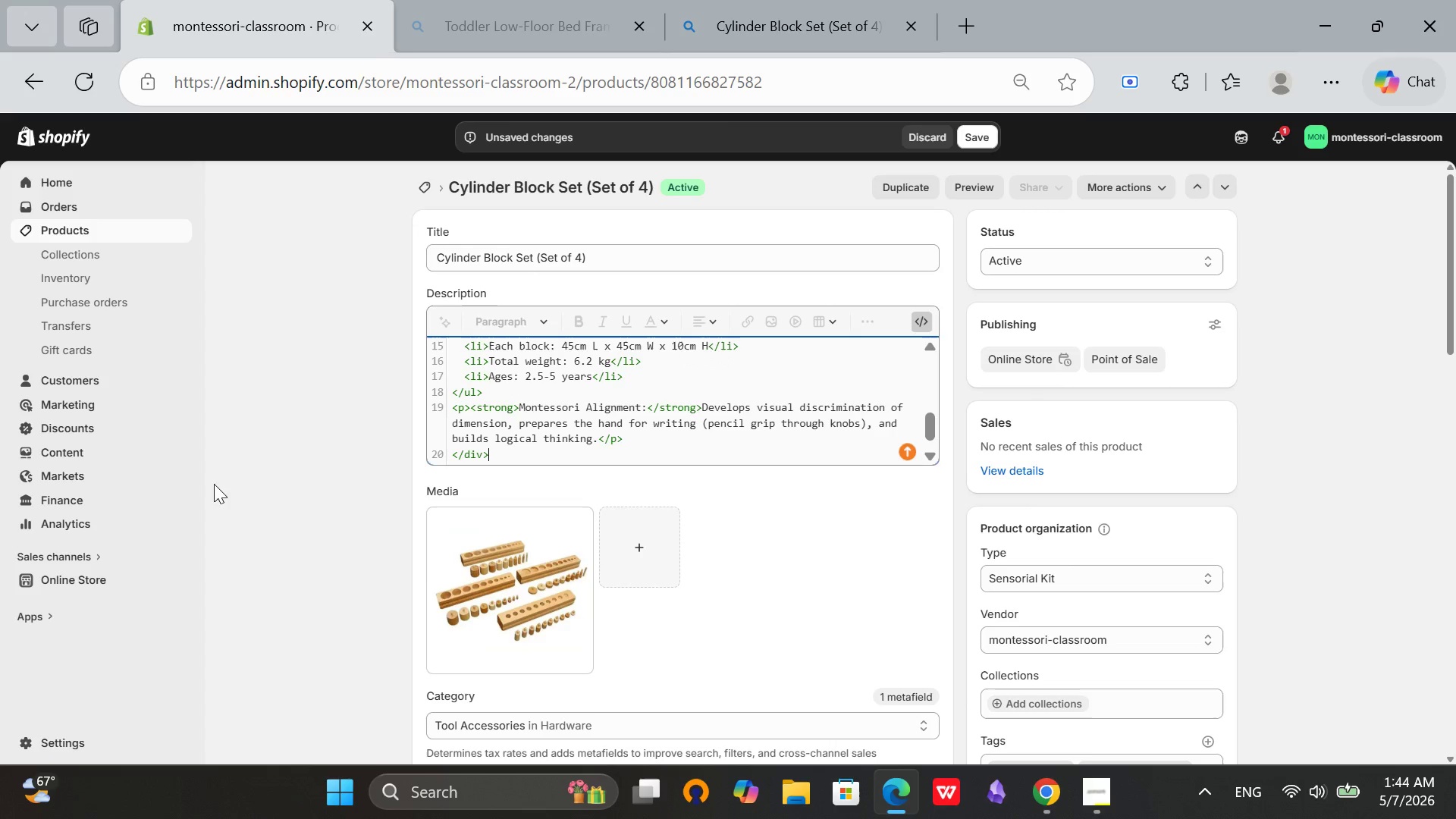 
left_click([921, 322])
 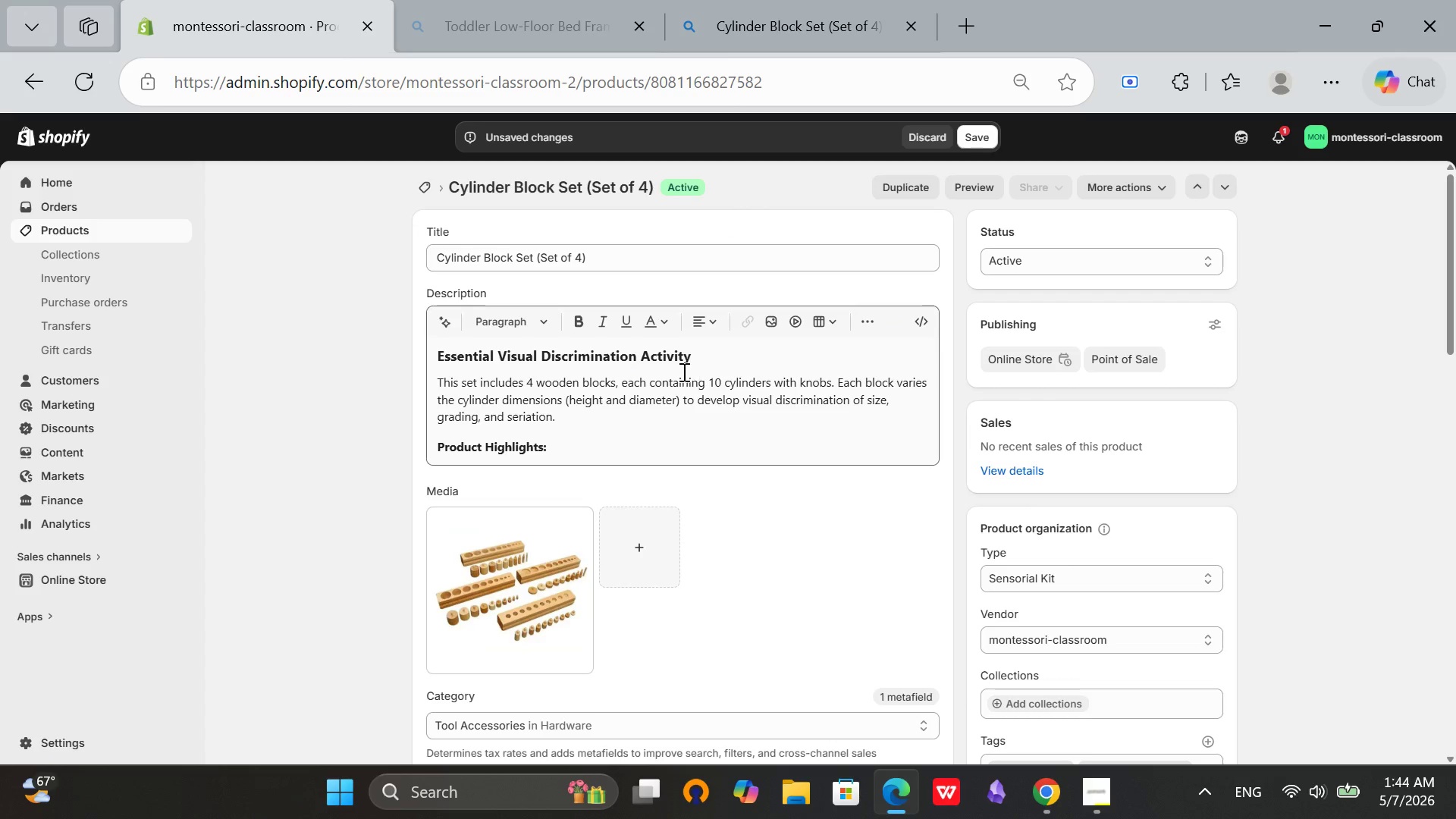 
left_click([682, 372])
 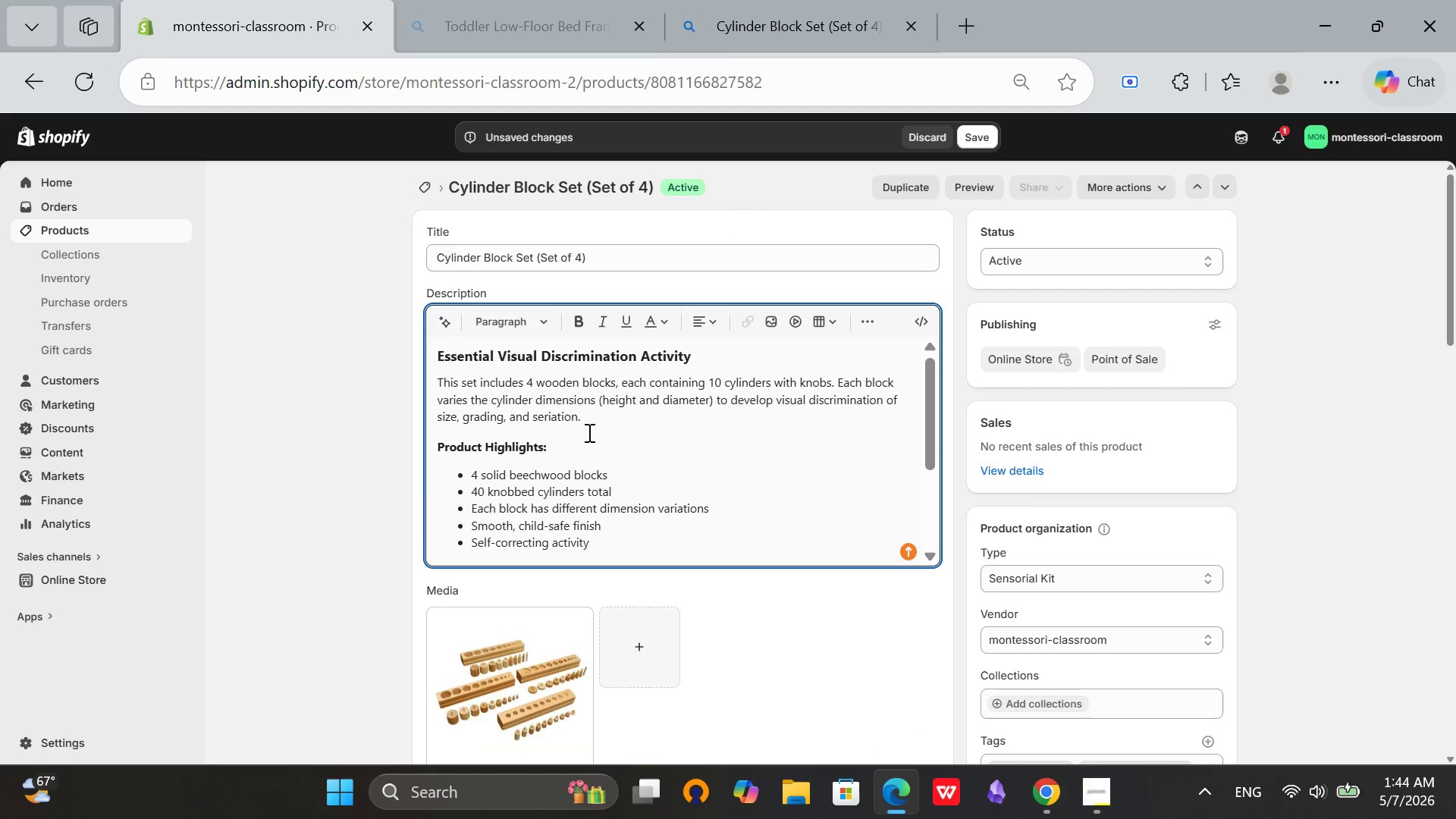 
left_click([595, 431])
 